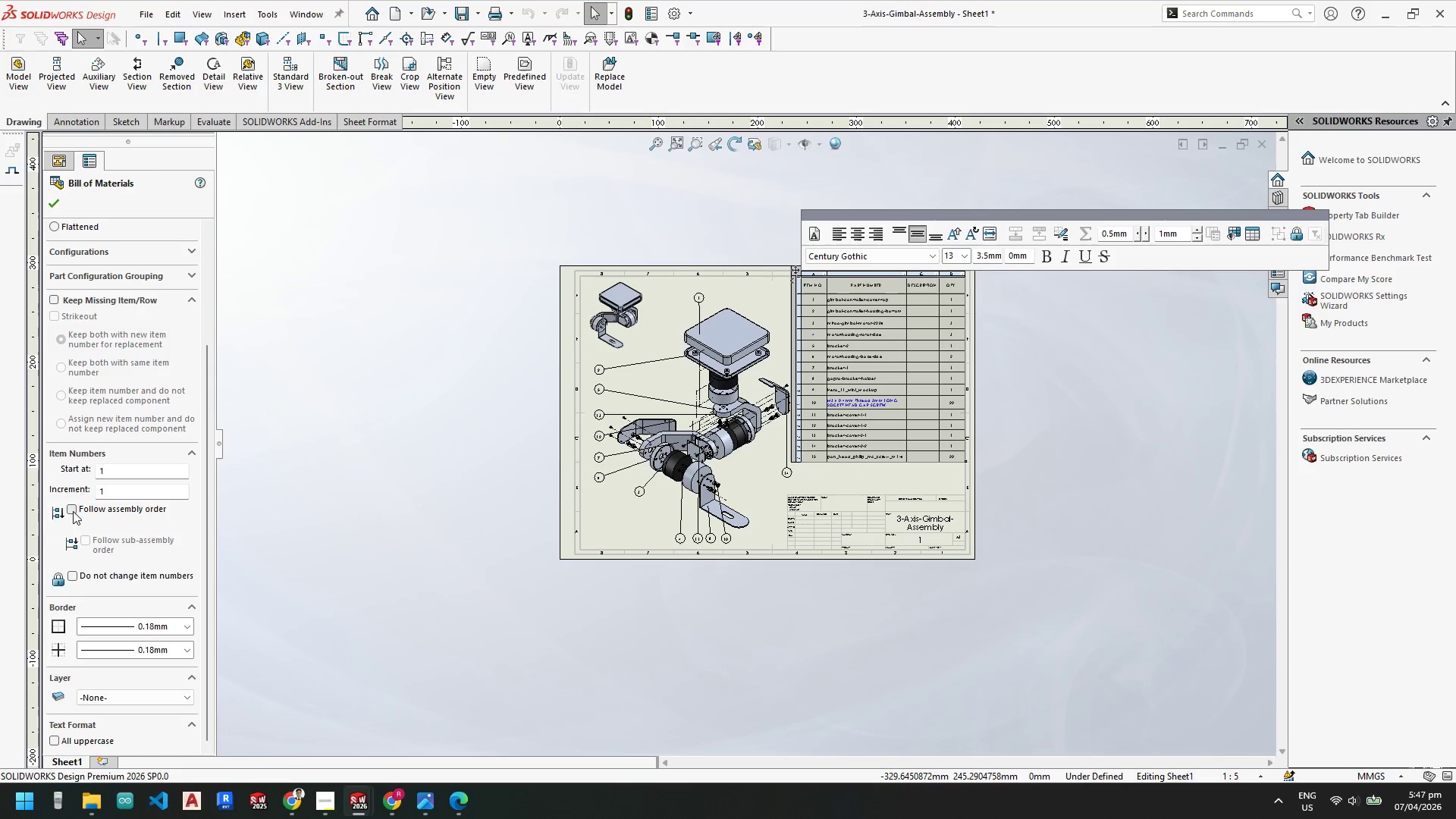 
left_click([71, 510])
 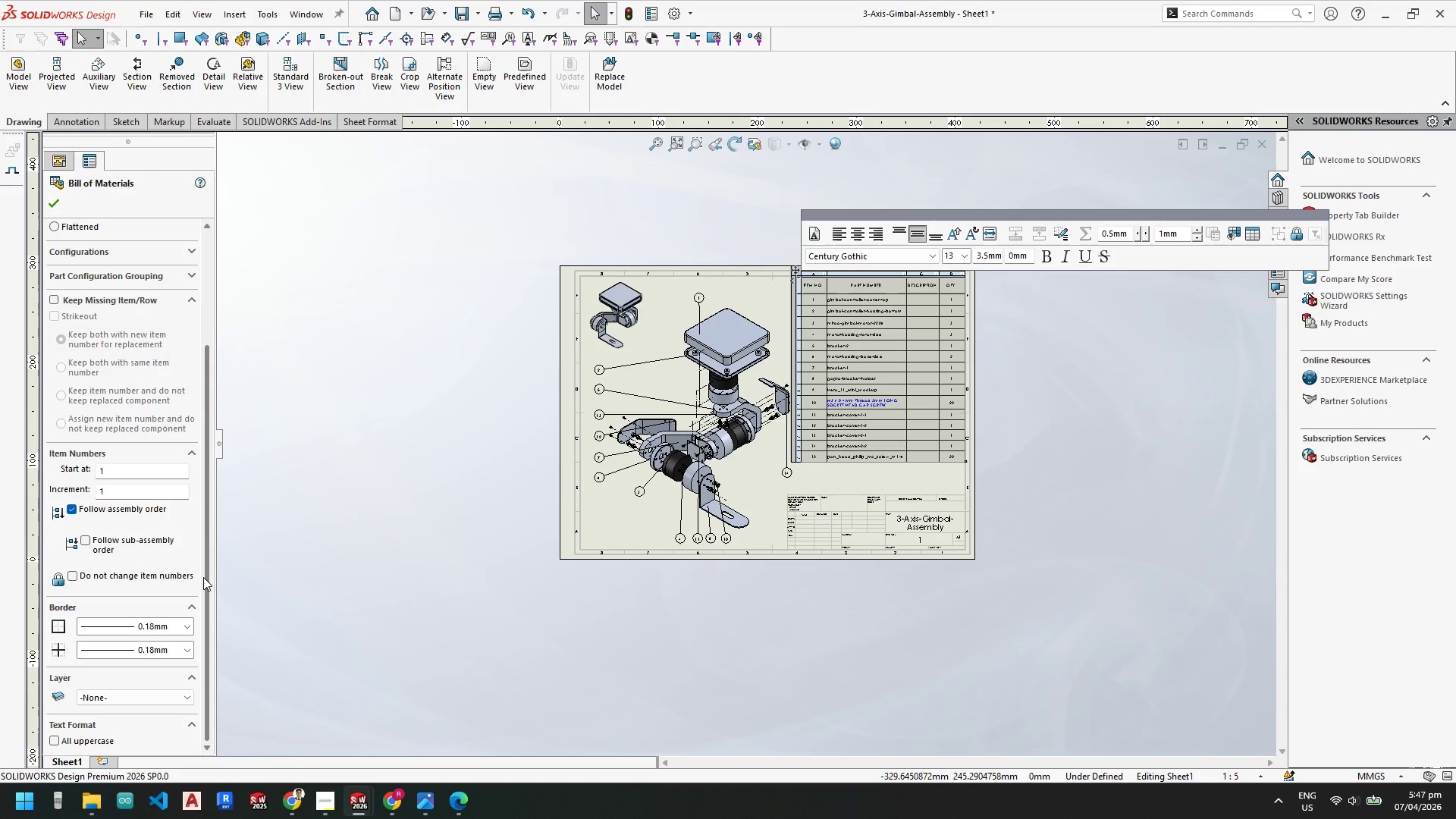 
wait(5.19)
 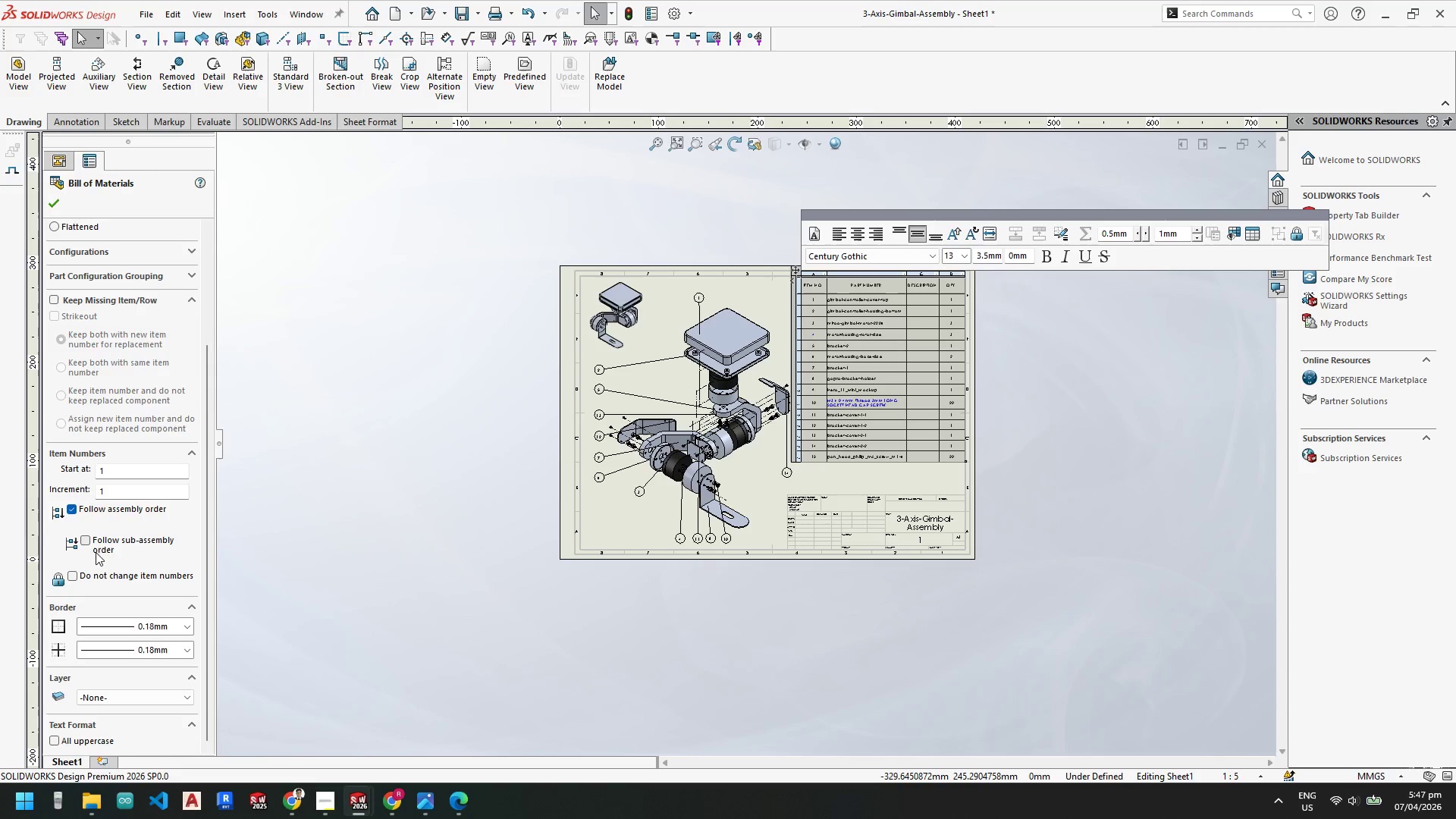 
left_click_drag(start_coordinate=[207, 577], to_coordinate=[215, 470])
 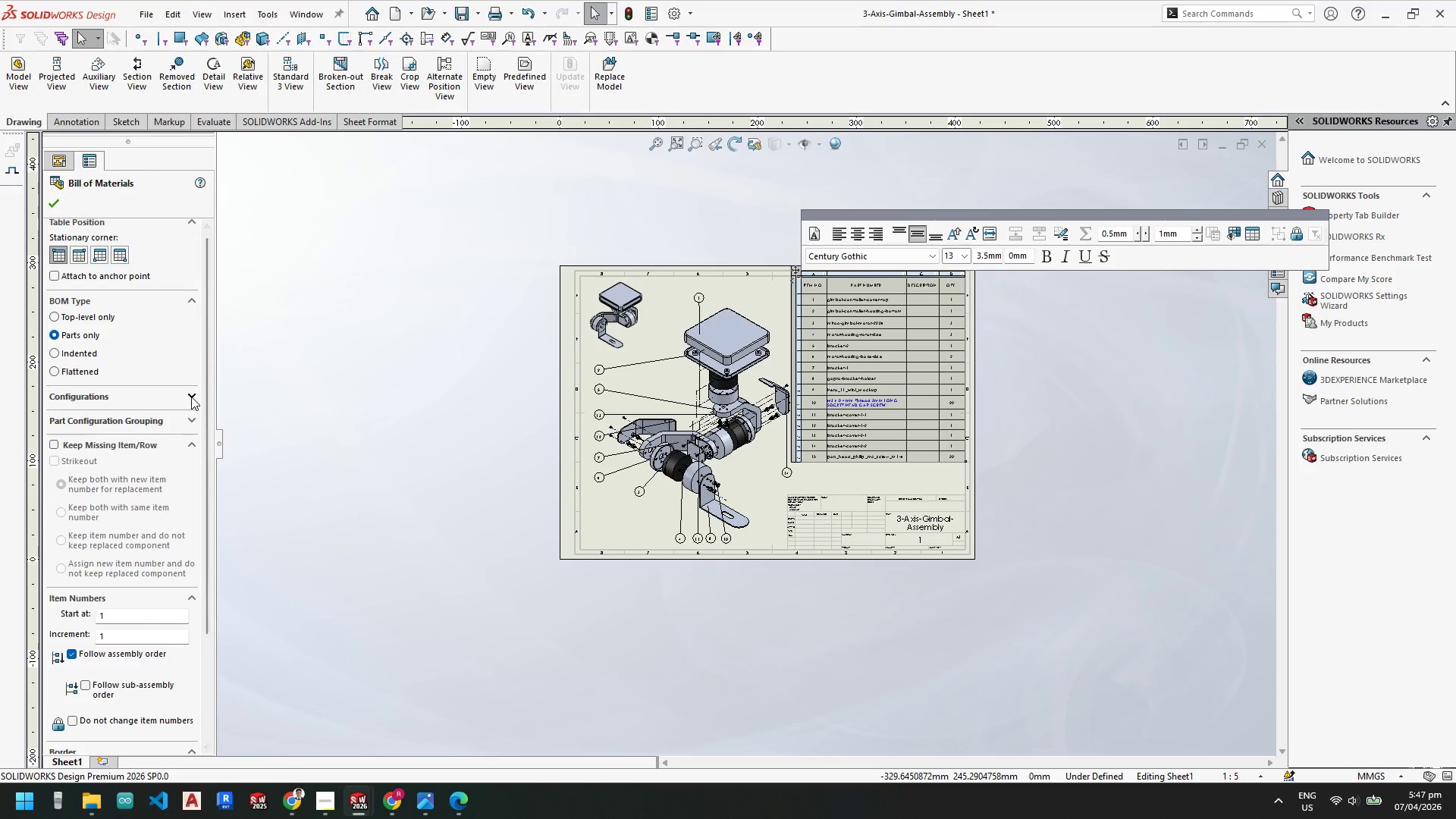 
left_click([191, 397])
 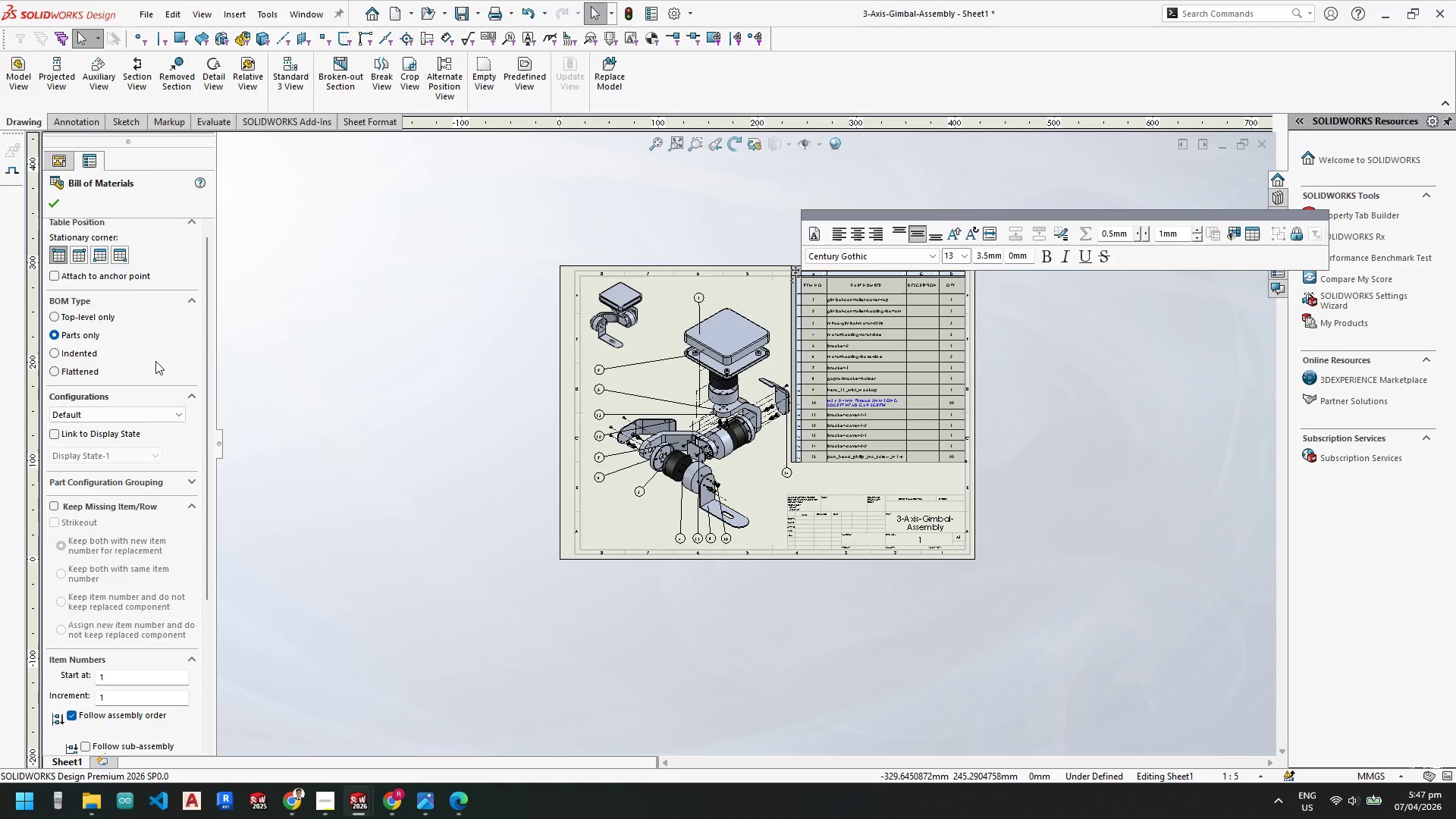 
left_click([55, 201])
 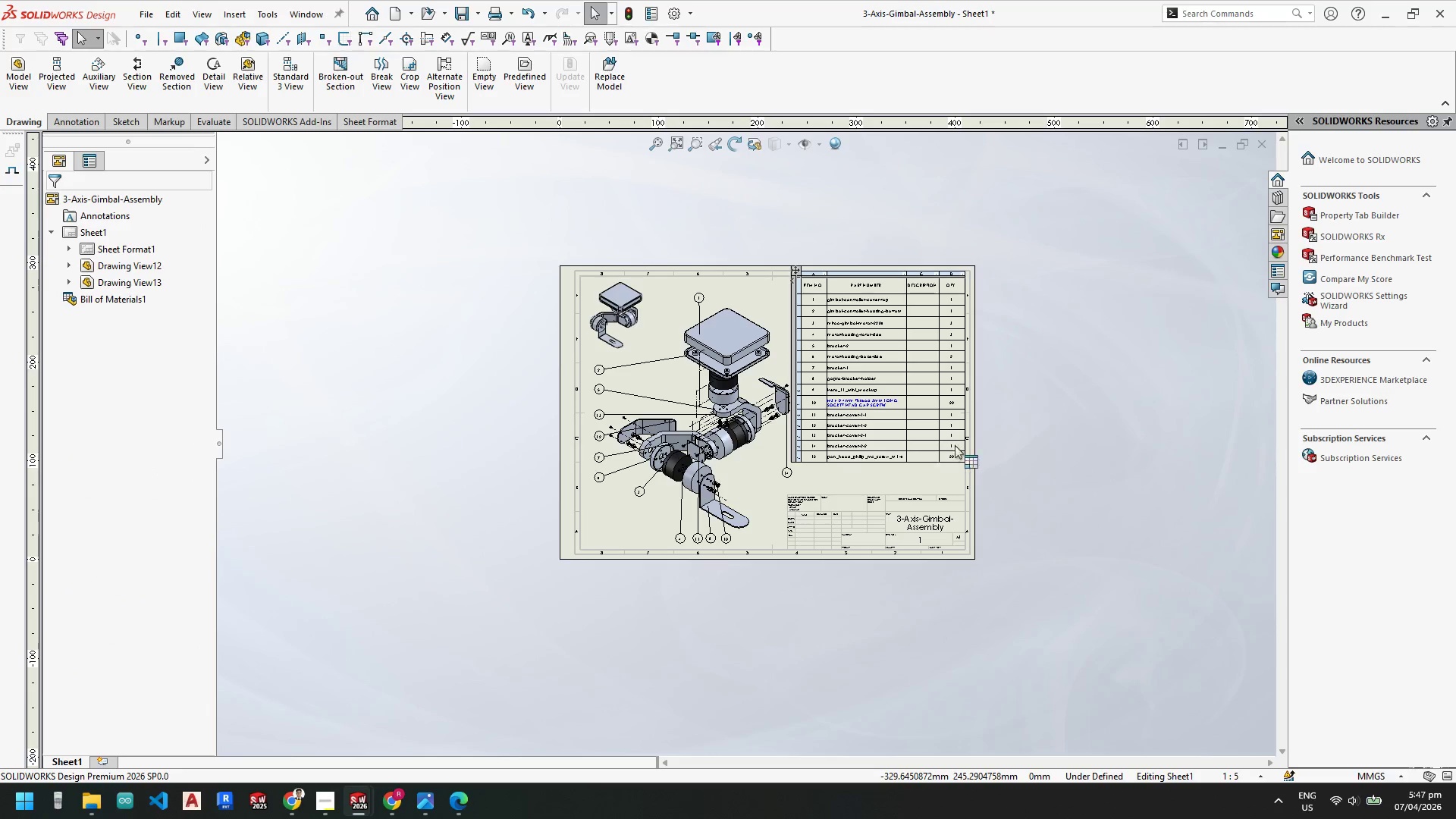 
left_click([840, 400])
 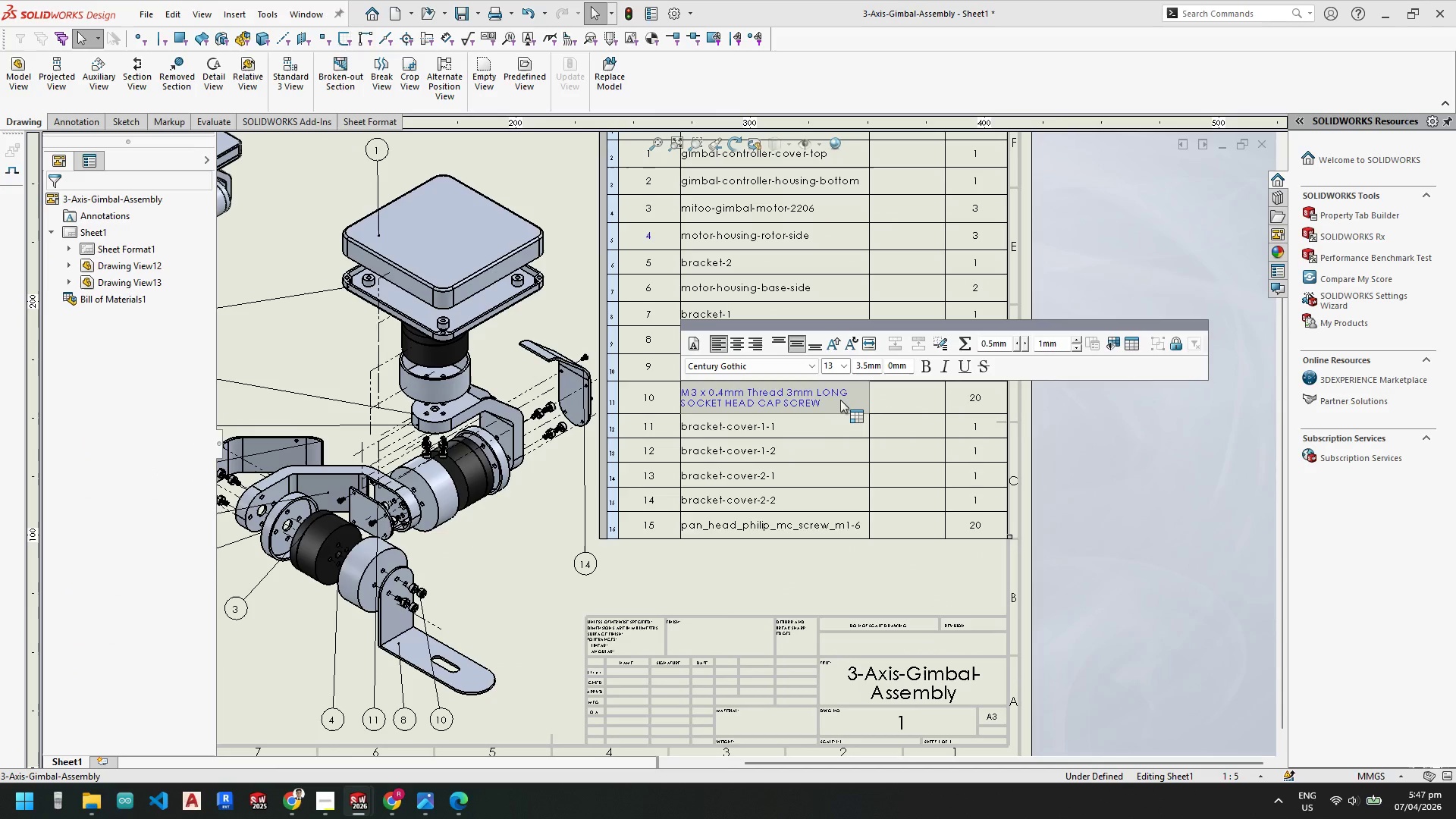 
scroll: coordinate [890, 414], scroll_direction: down, amount: 8.0
 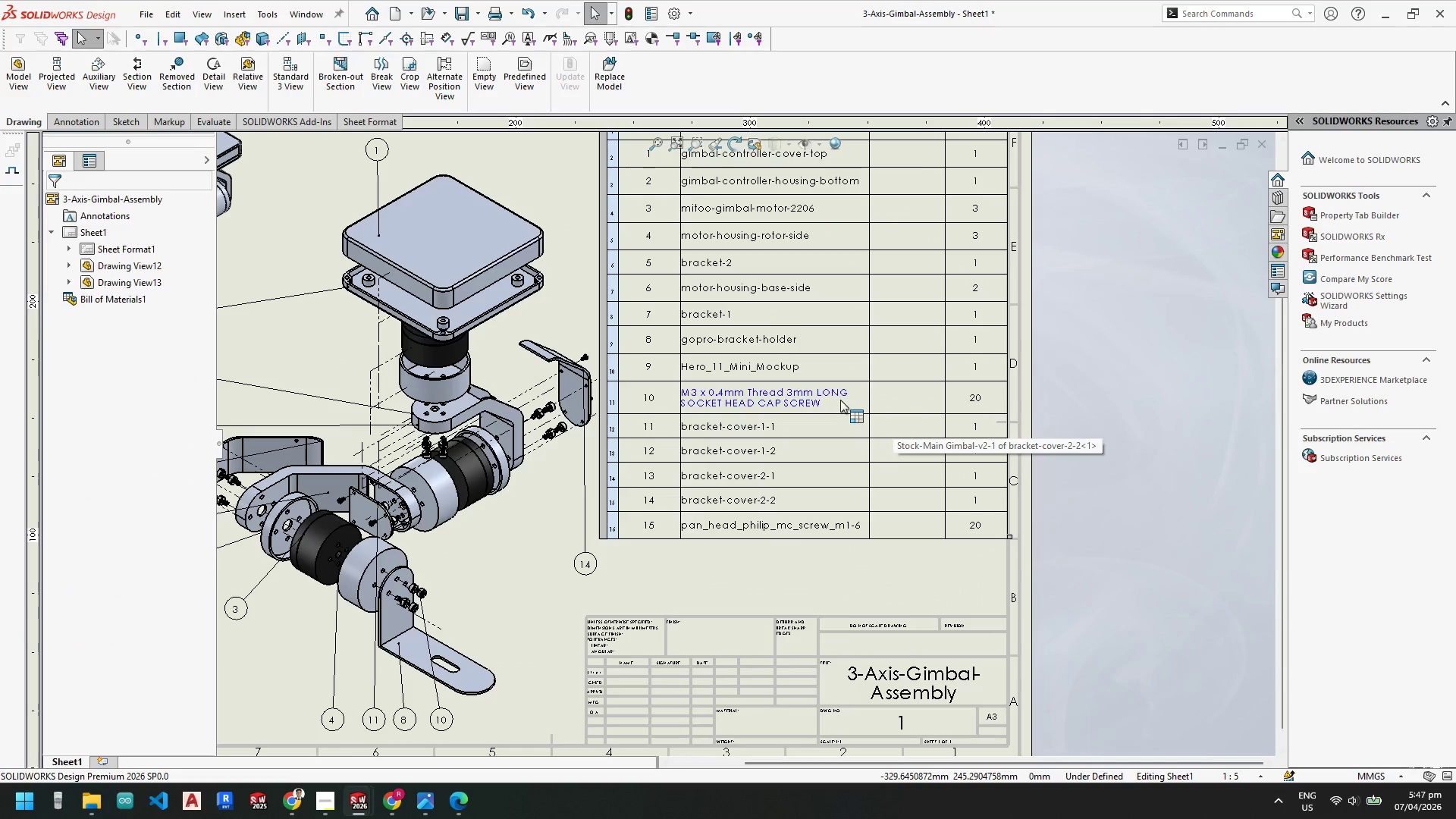 
right_click([840, 400])
 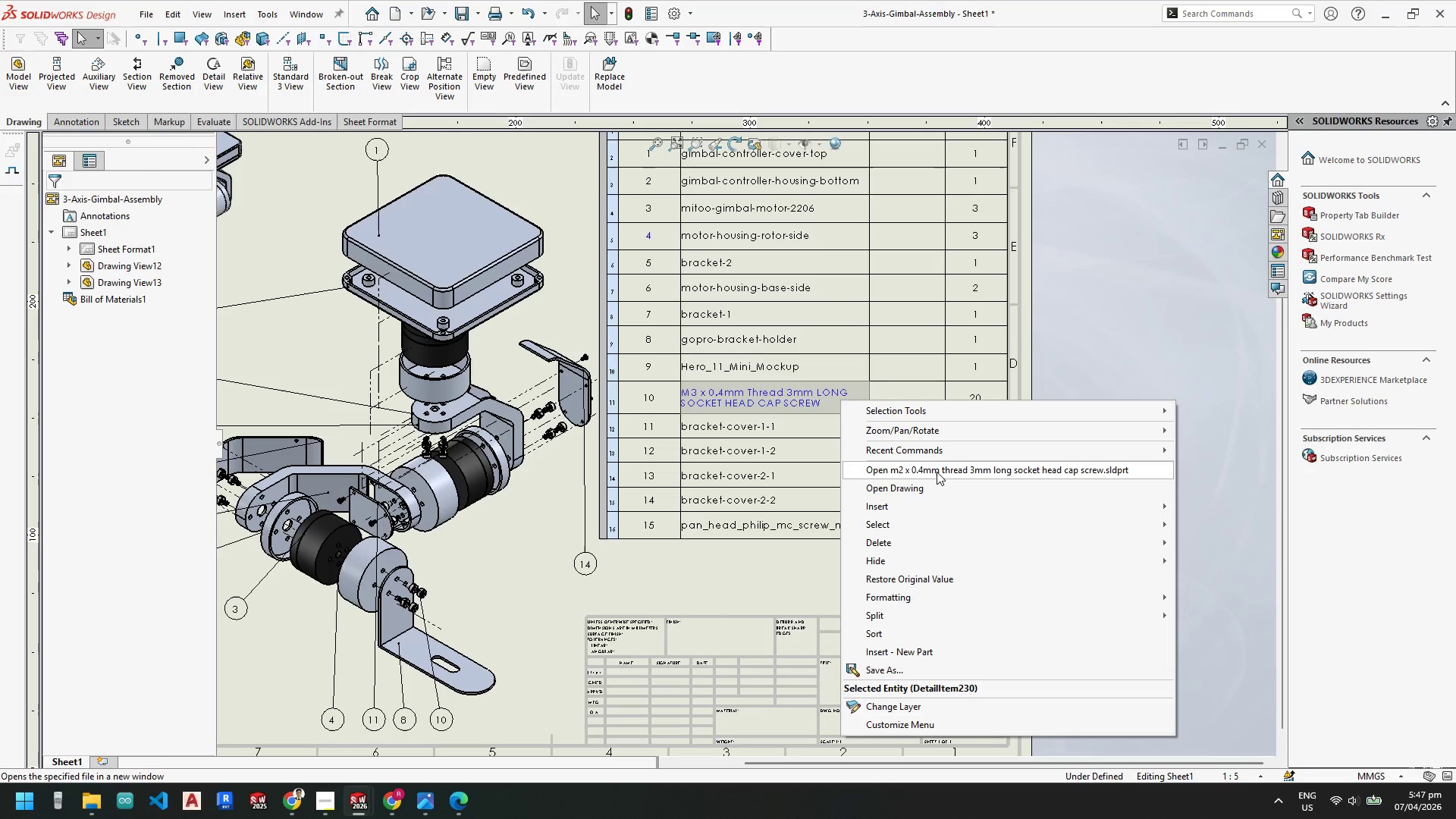 
wait(9.74)
 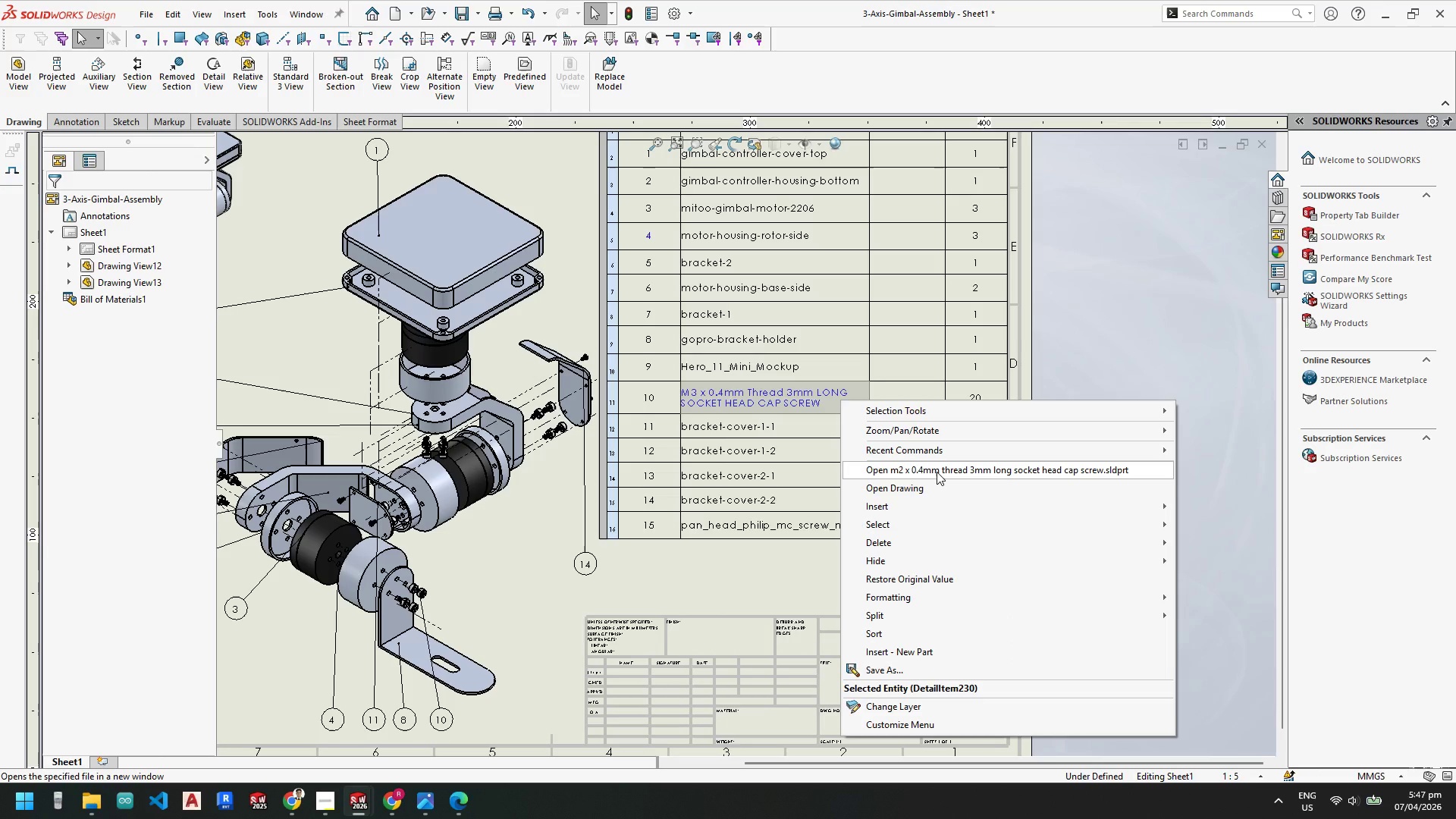 
left_click([800, 365])
 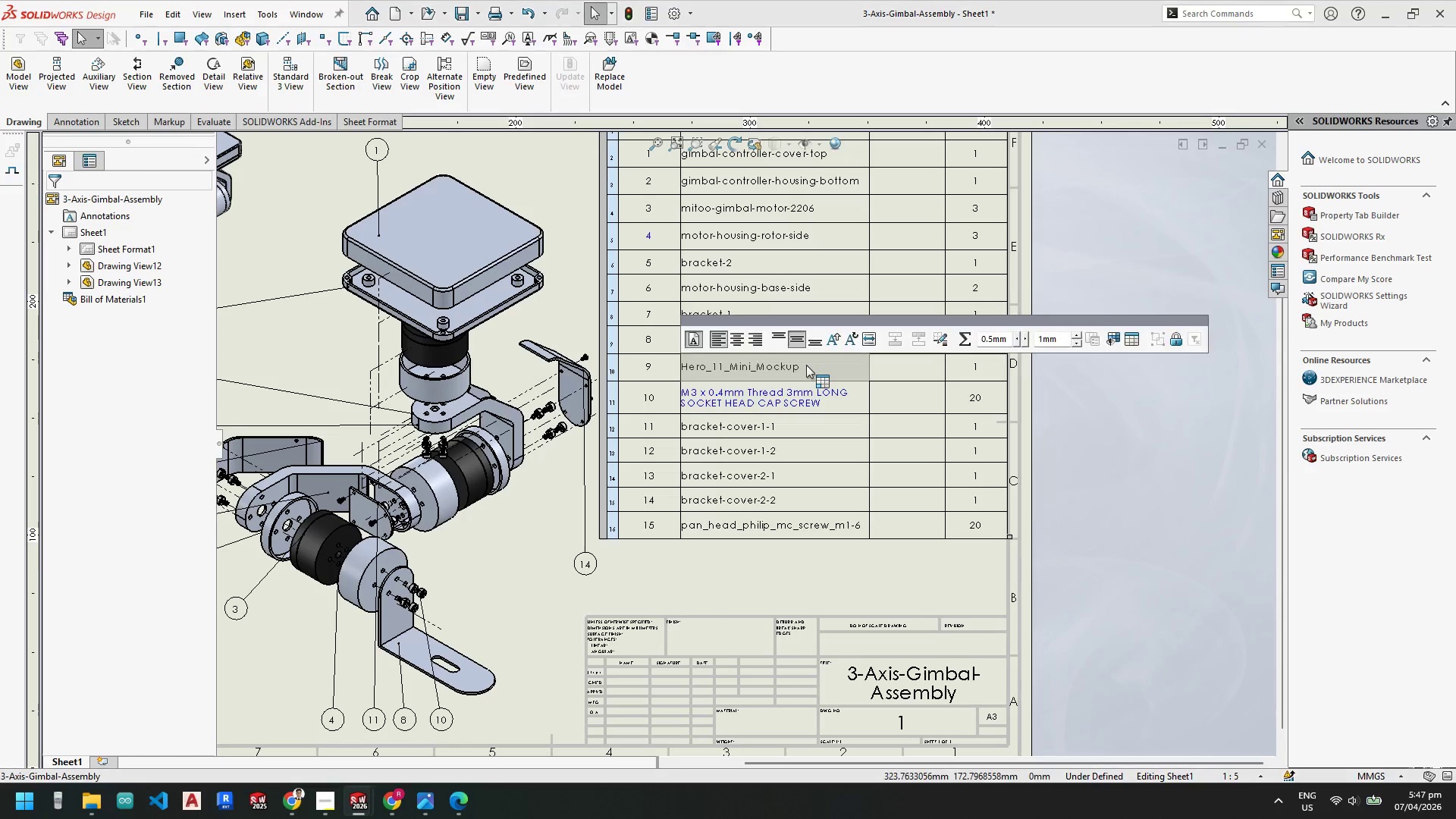 
right_click([806, 365])
 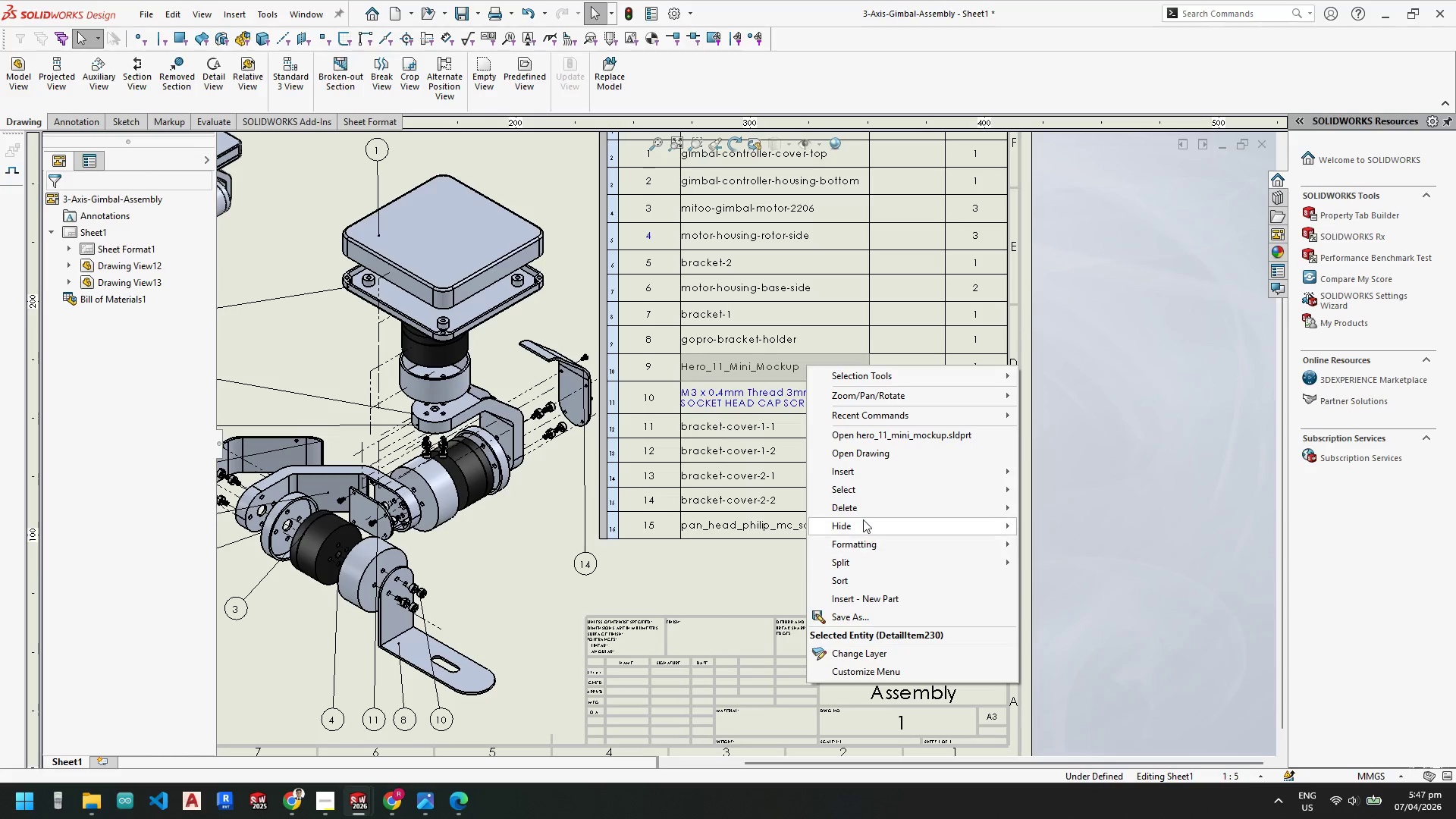 
left_click([858, 506])
 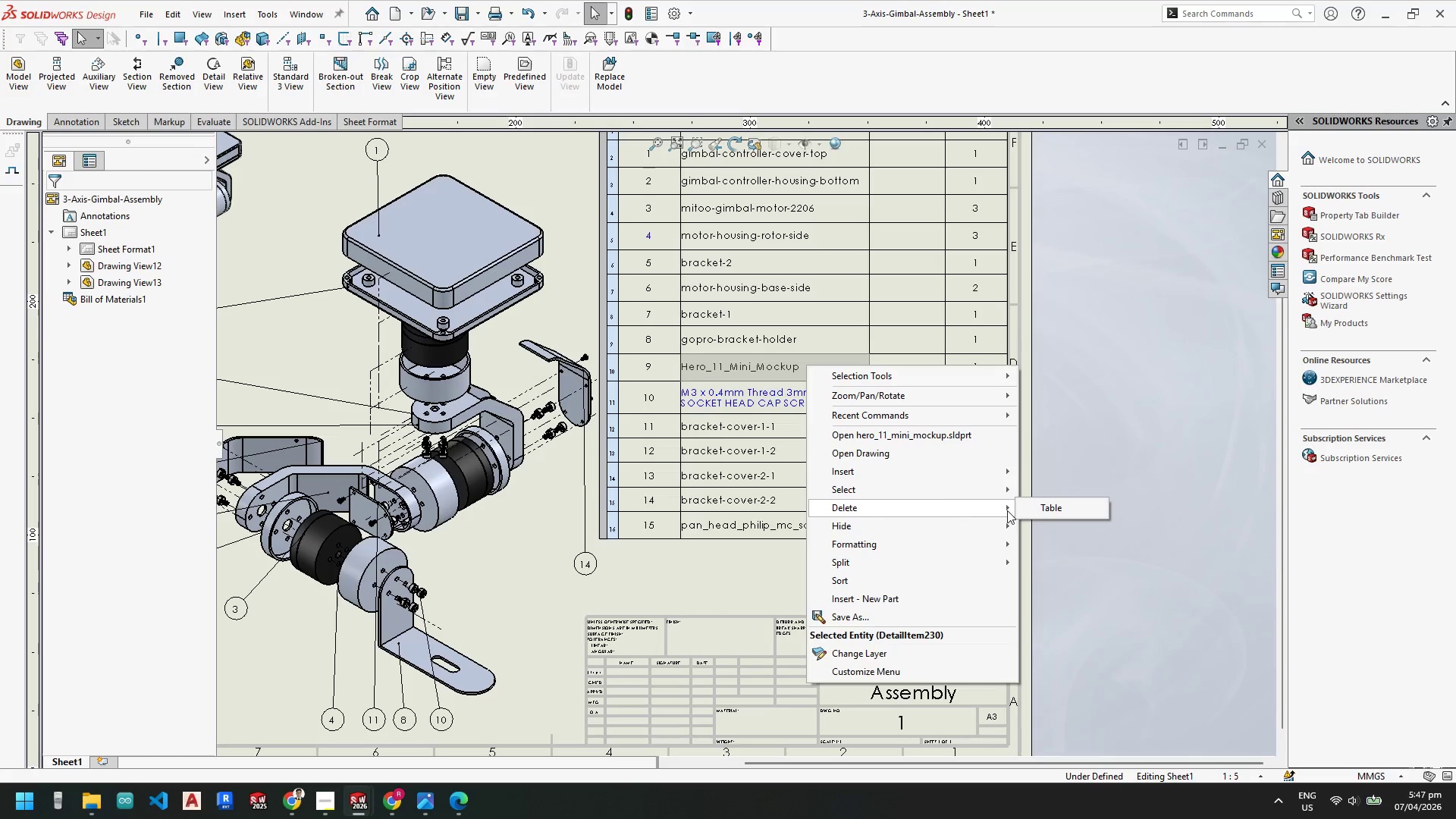 
left_click_drag(start_coordinate=[1039, 510], to_coordinate=[986, 513])
 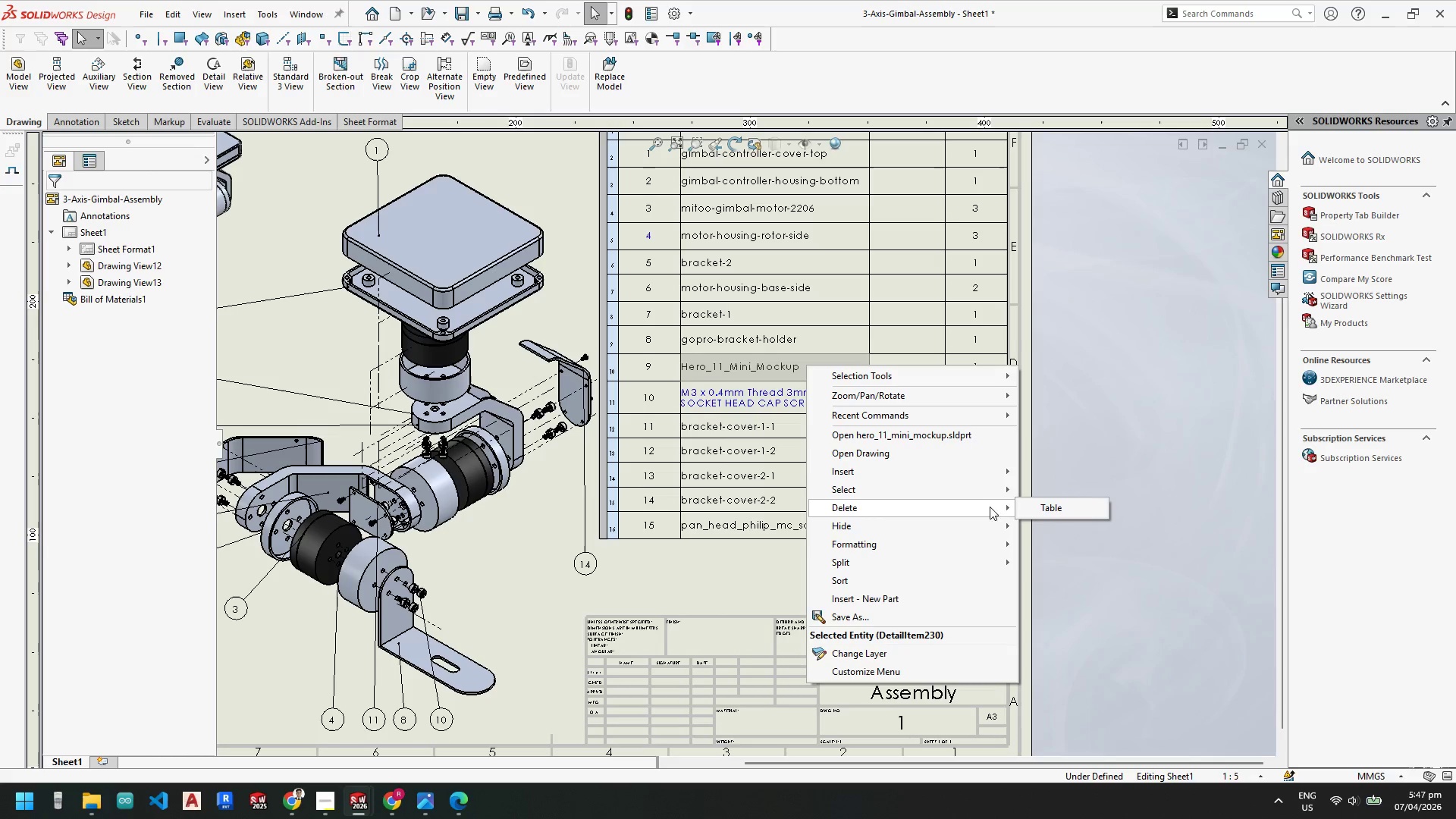 
left_click([1180, 518])
 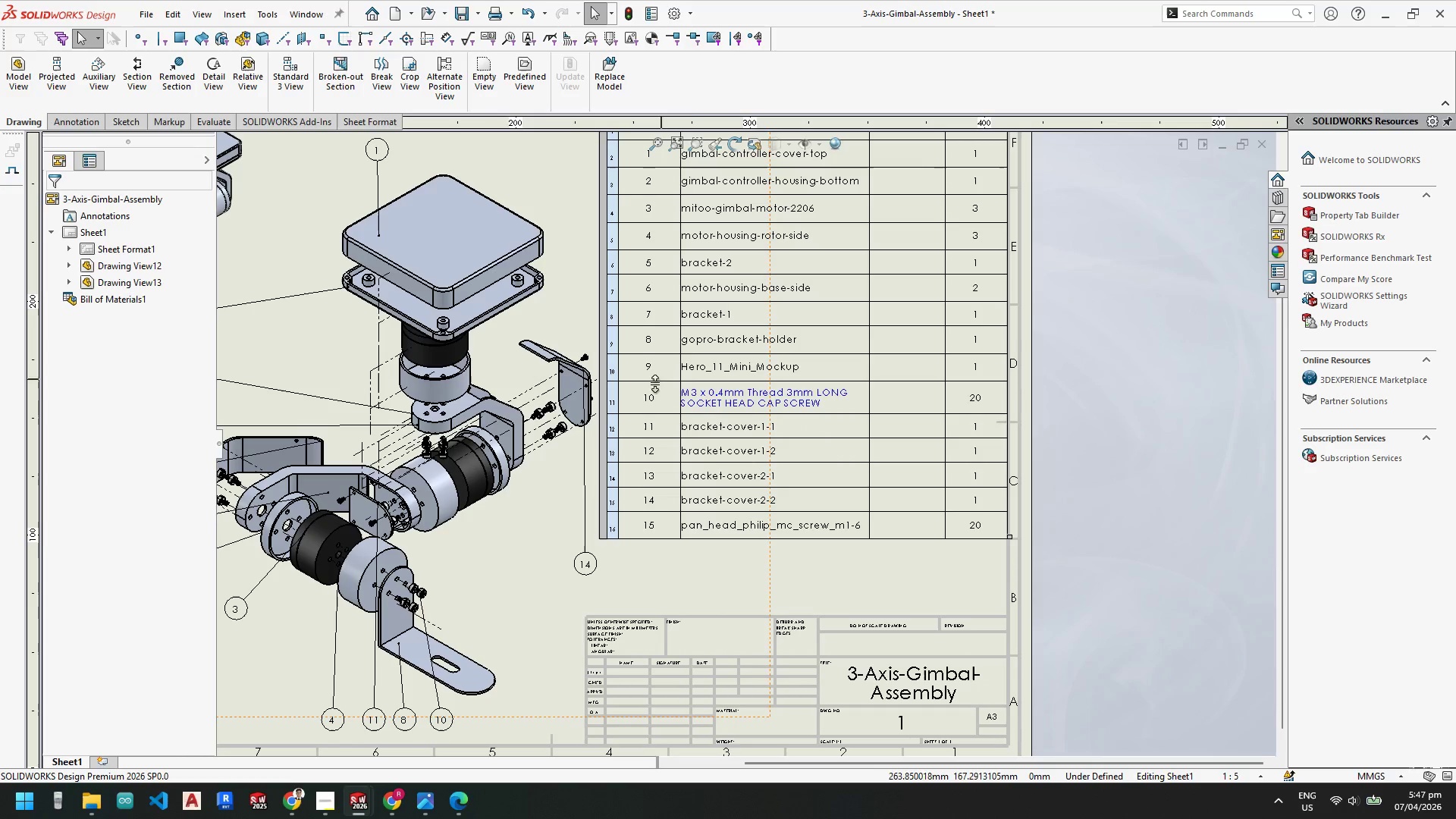 
scroll: coordinate [698, 462], scroll_direction: up, amount: 3.0
 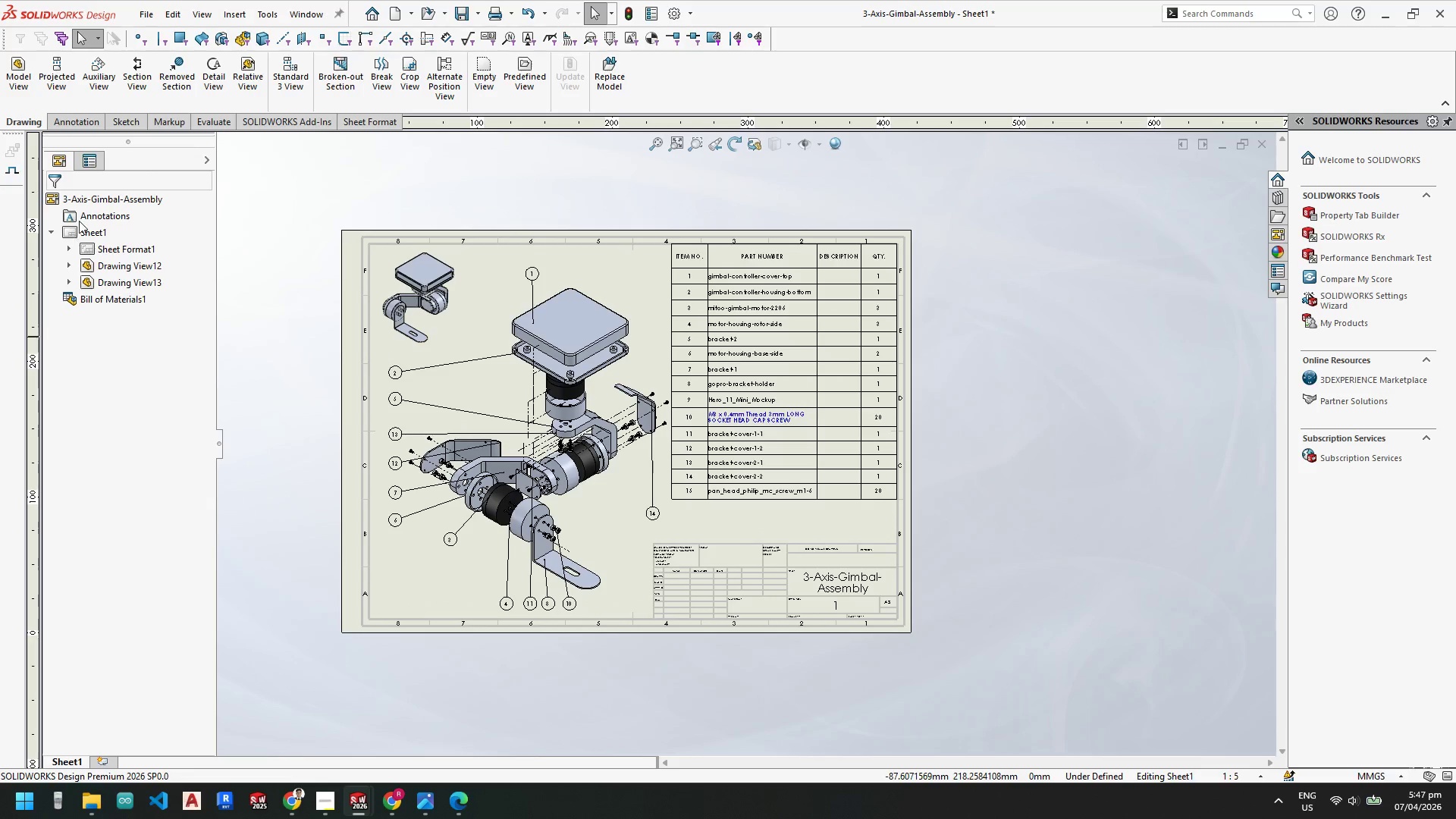 
left_click([85, 200])
 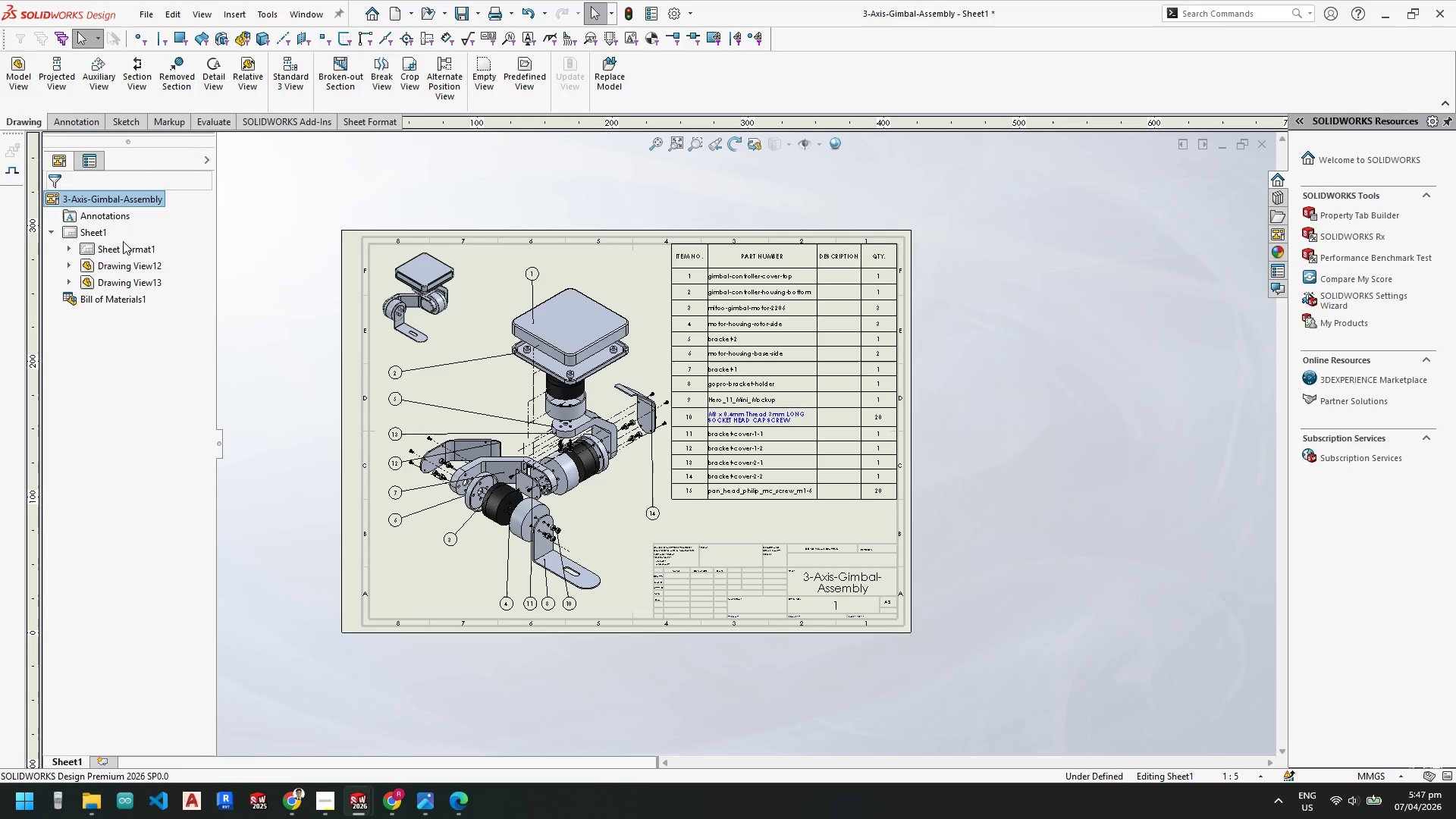 
right_click([98, 196])
 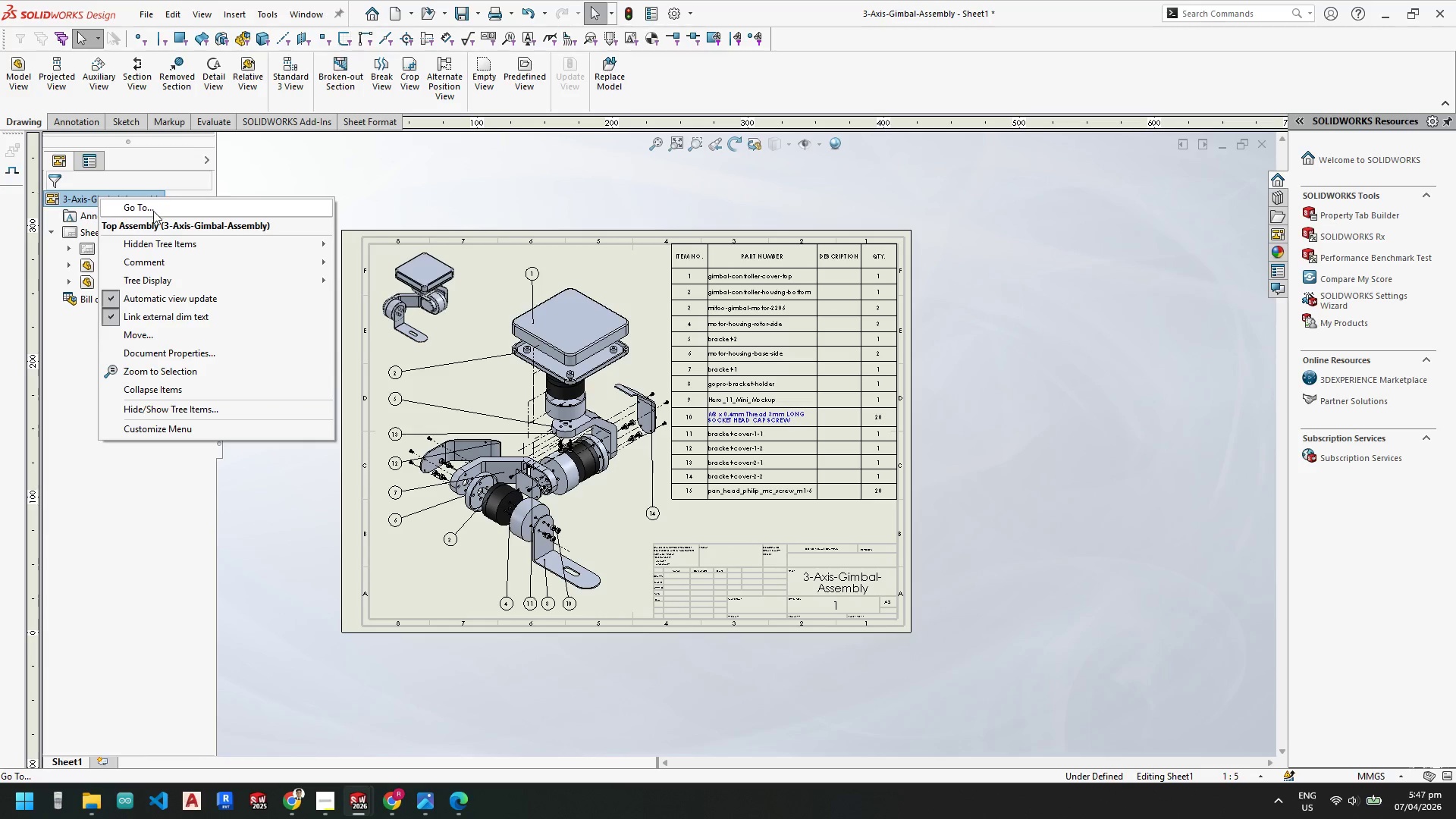 
left_click([309, 595])
 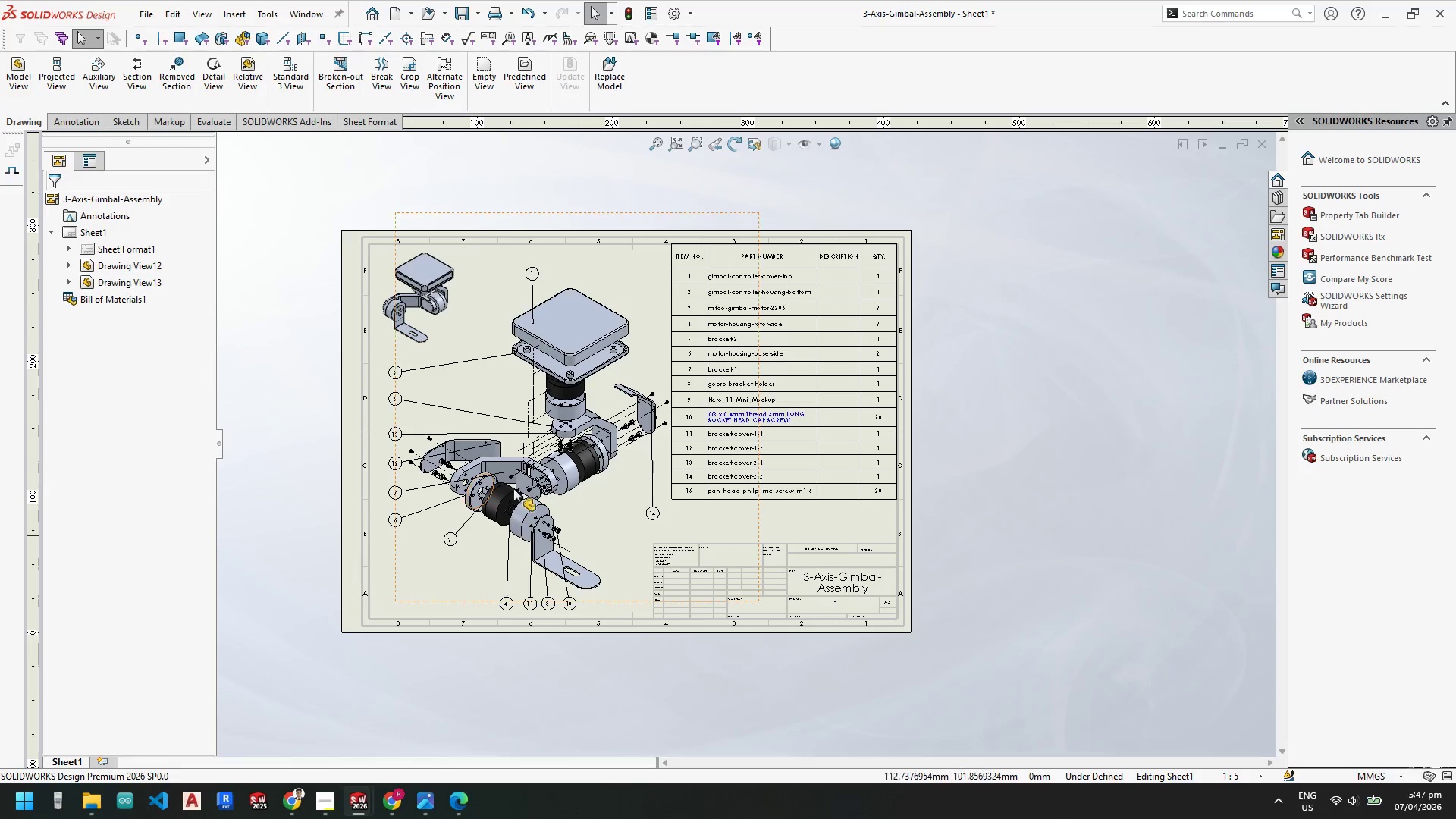 
scroll: coordinate [540, 480], scroll_direction: down, amount: 3.0
 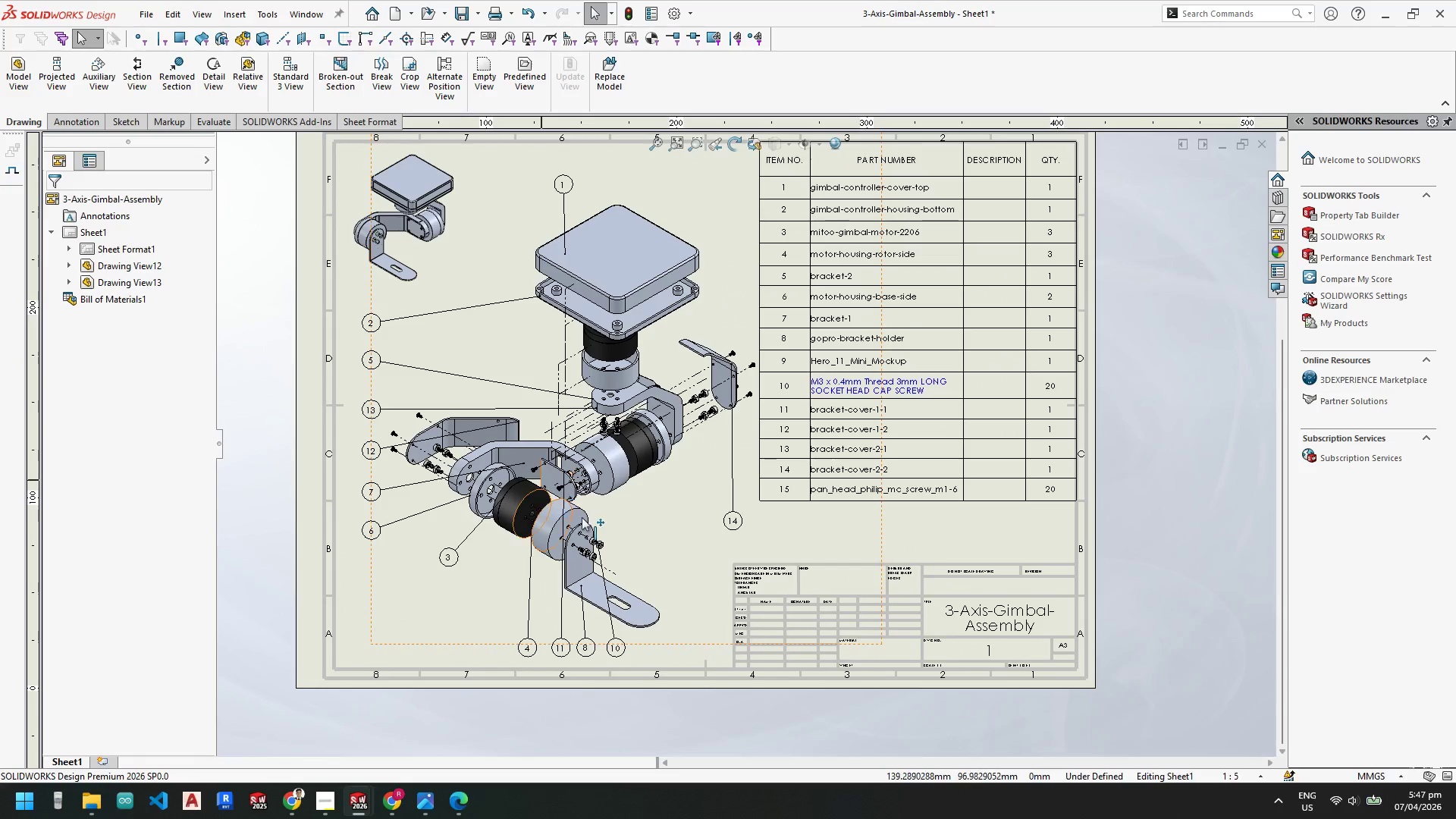 
mouse_move([673, 548])
 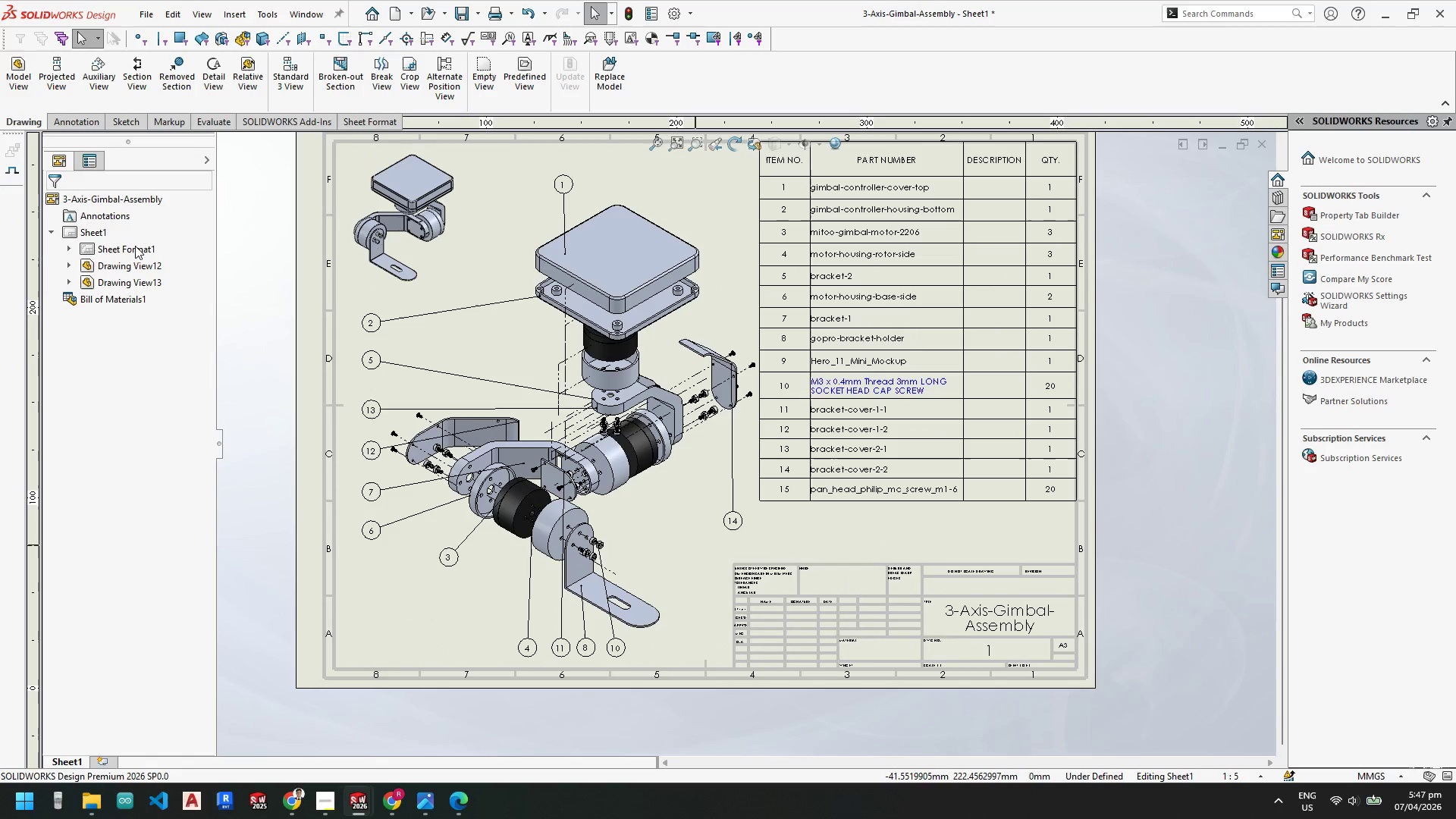 
left_click([124, 268])
 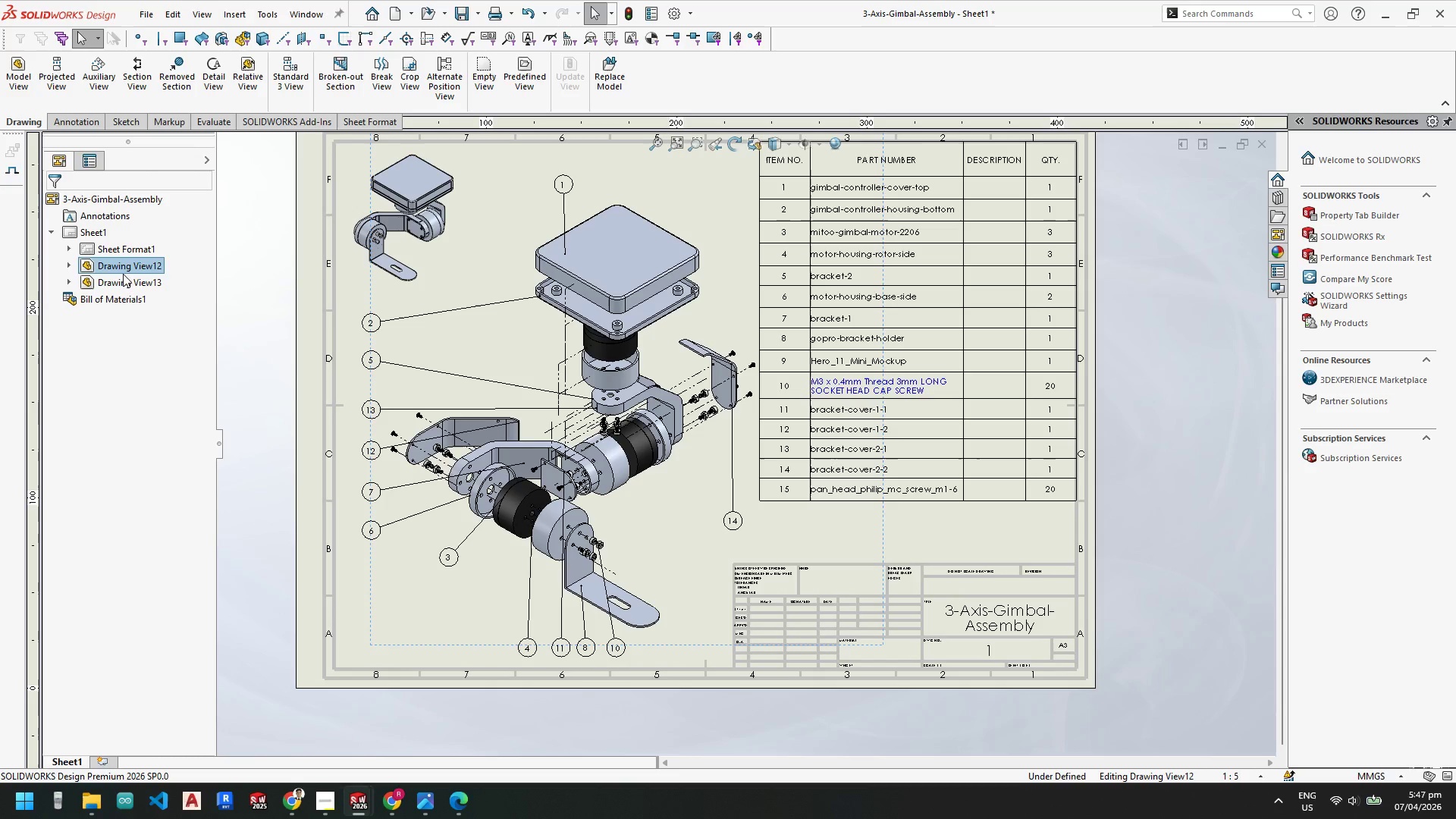 
left_click([121, 282])
 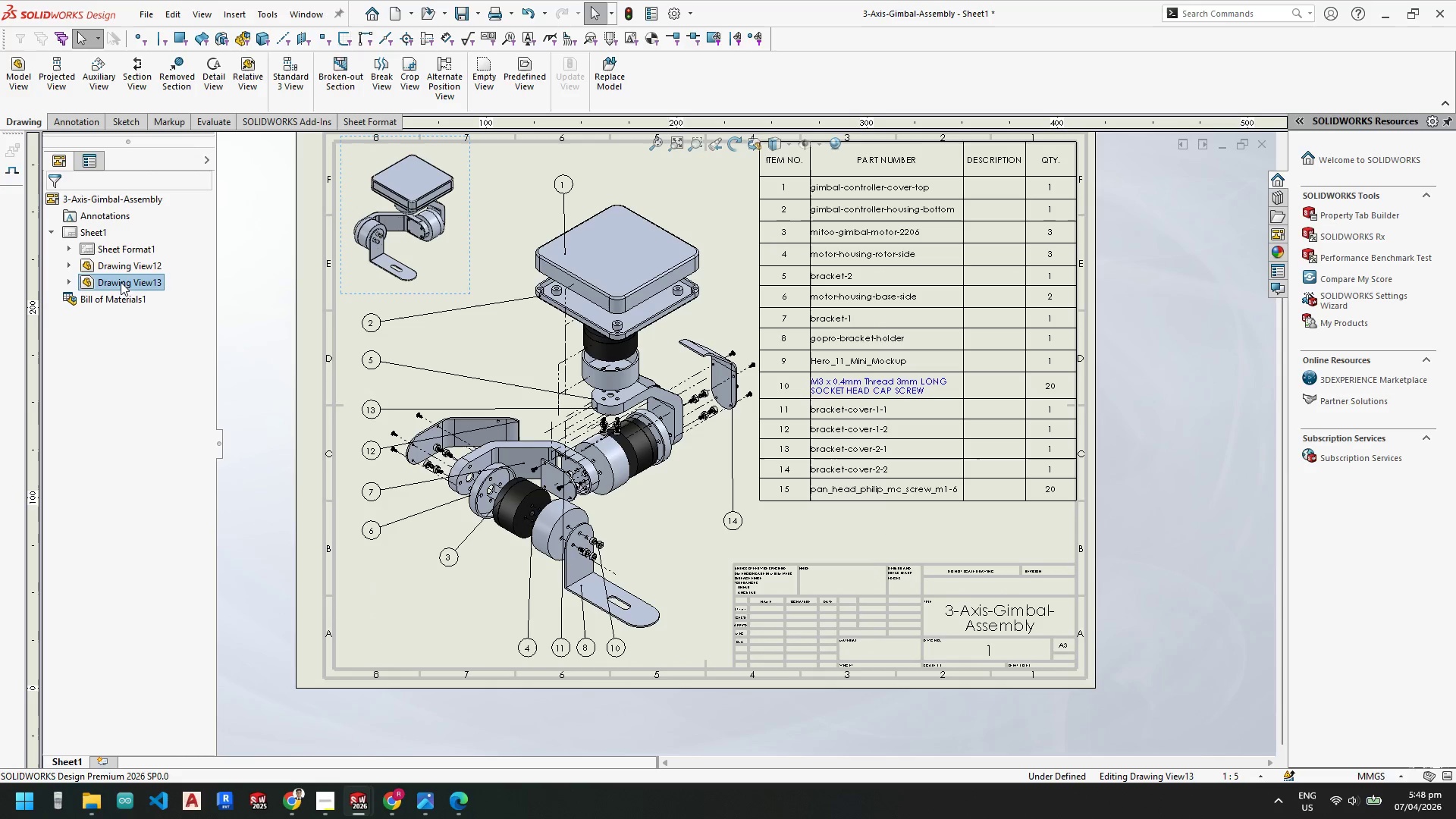 
right_click([121, 282])
 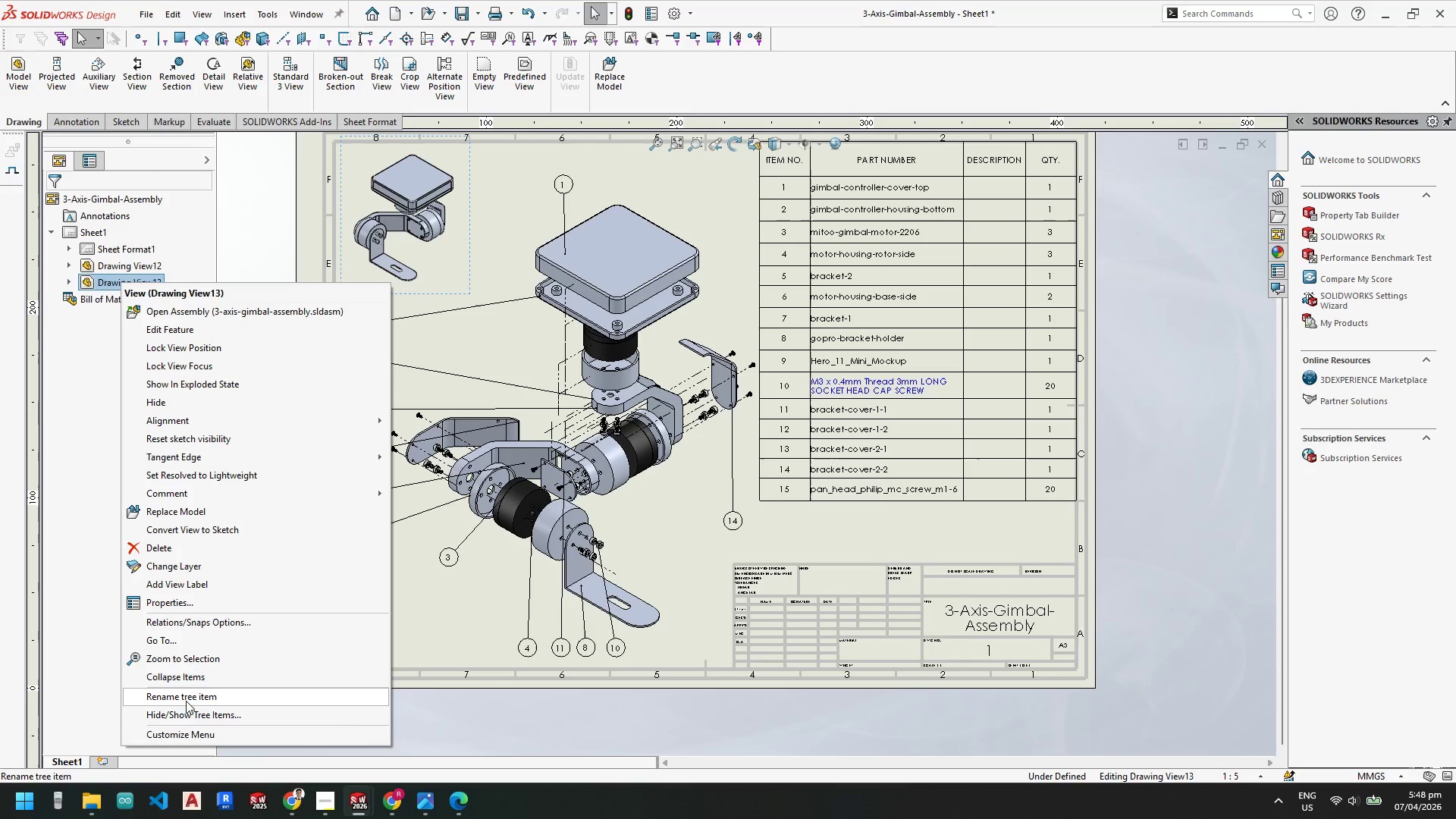 
left_click([182, 599])
 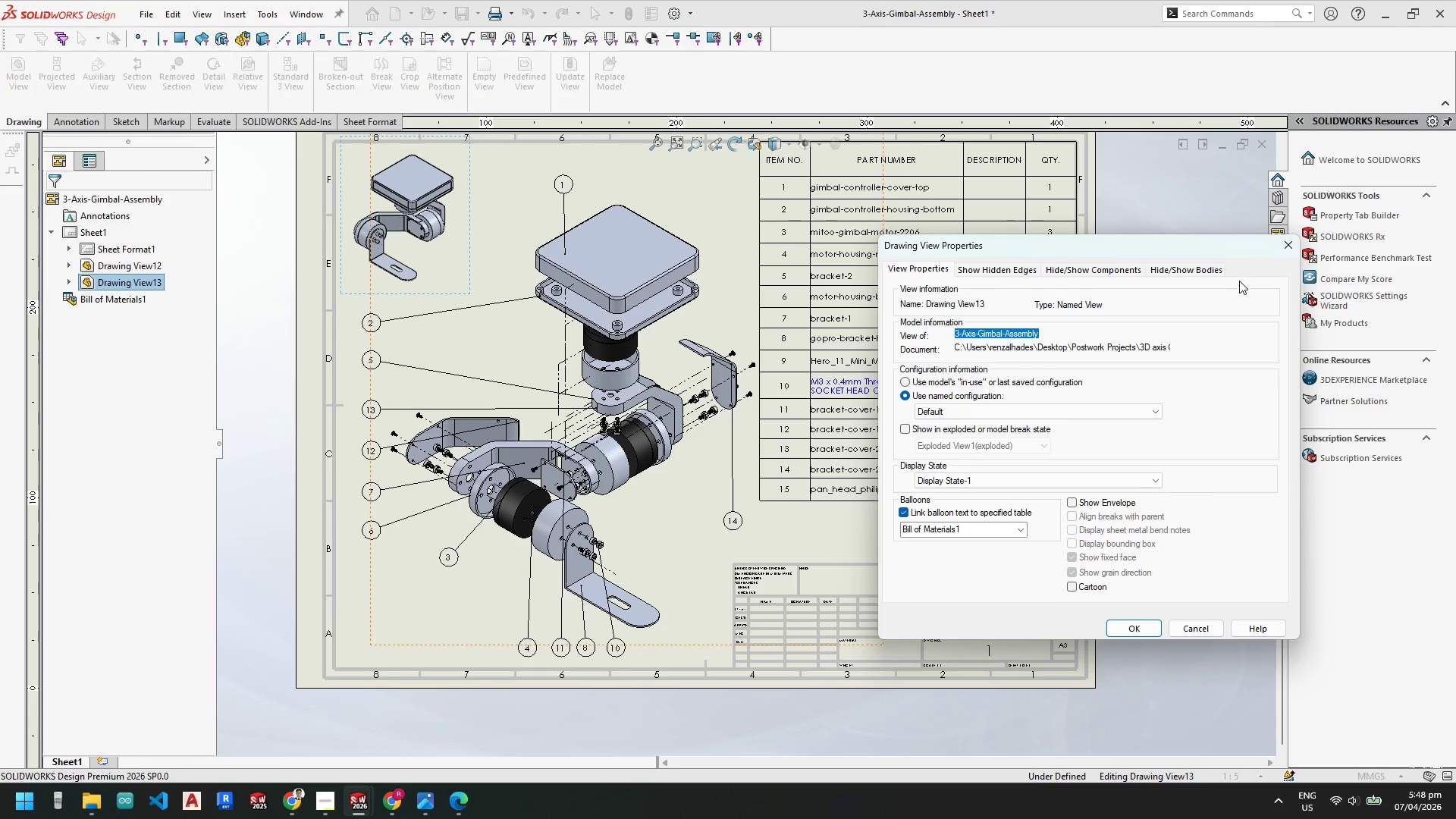 
left_click([1097, 275])
 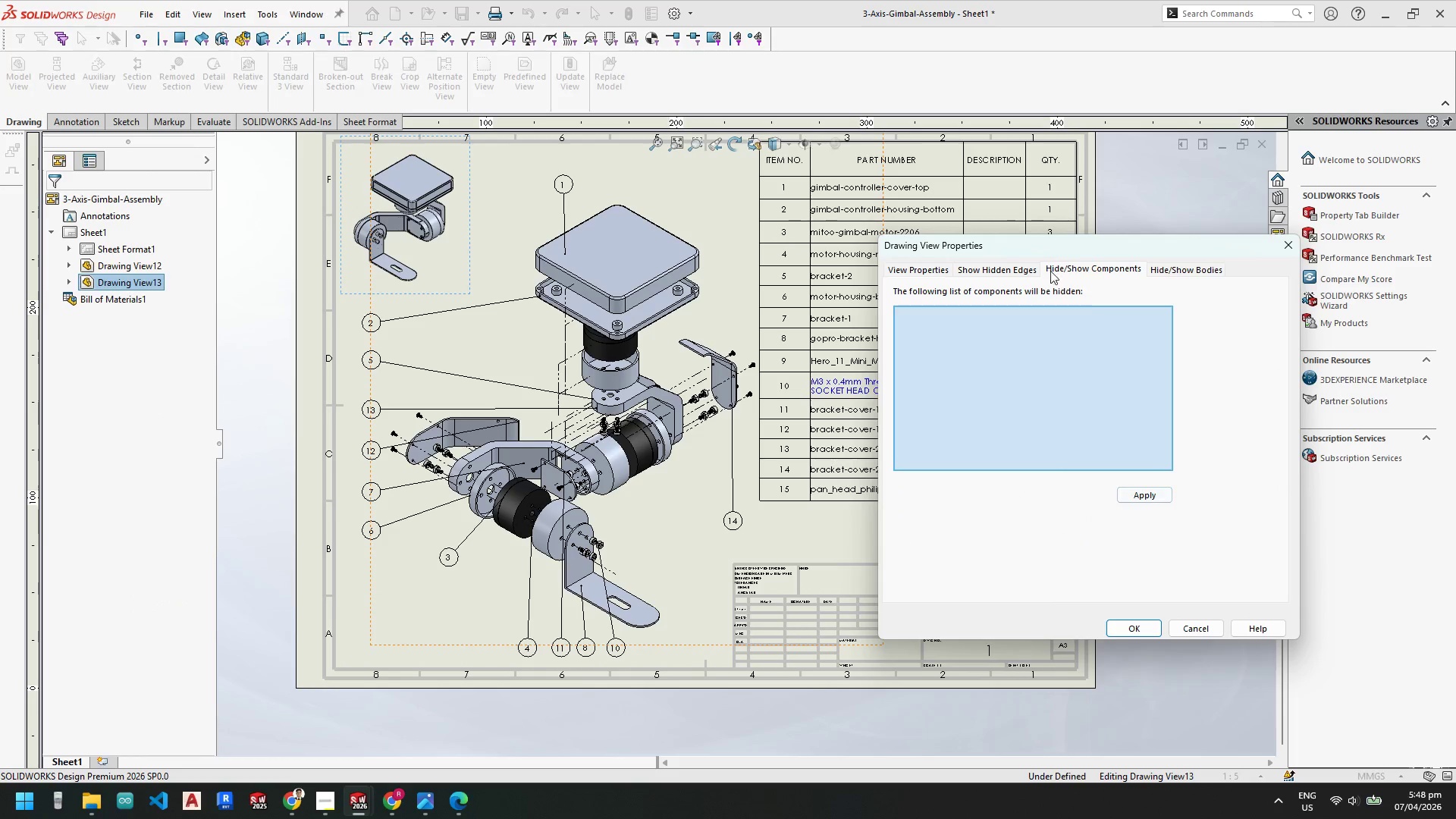 
left_click([1013, 270])
 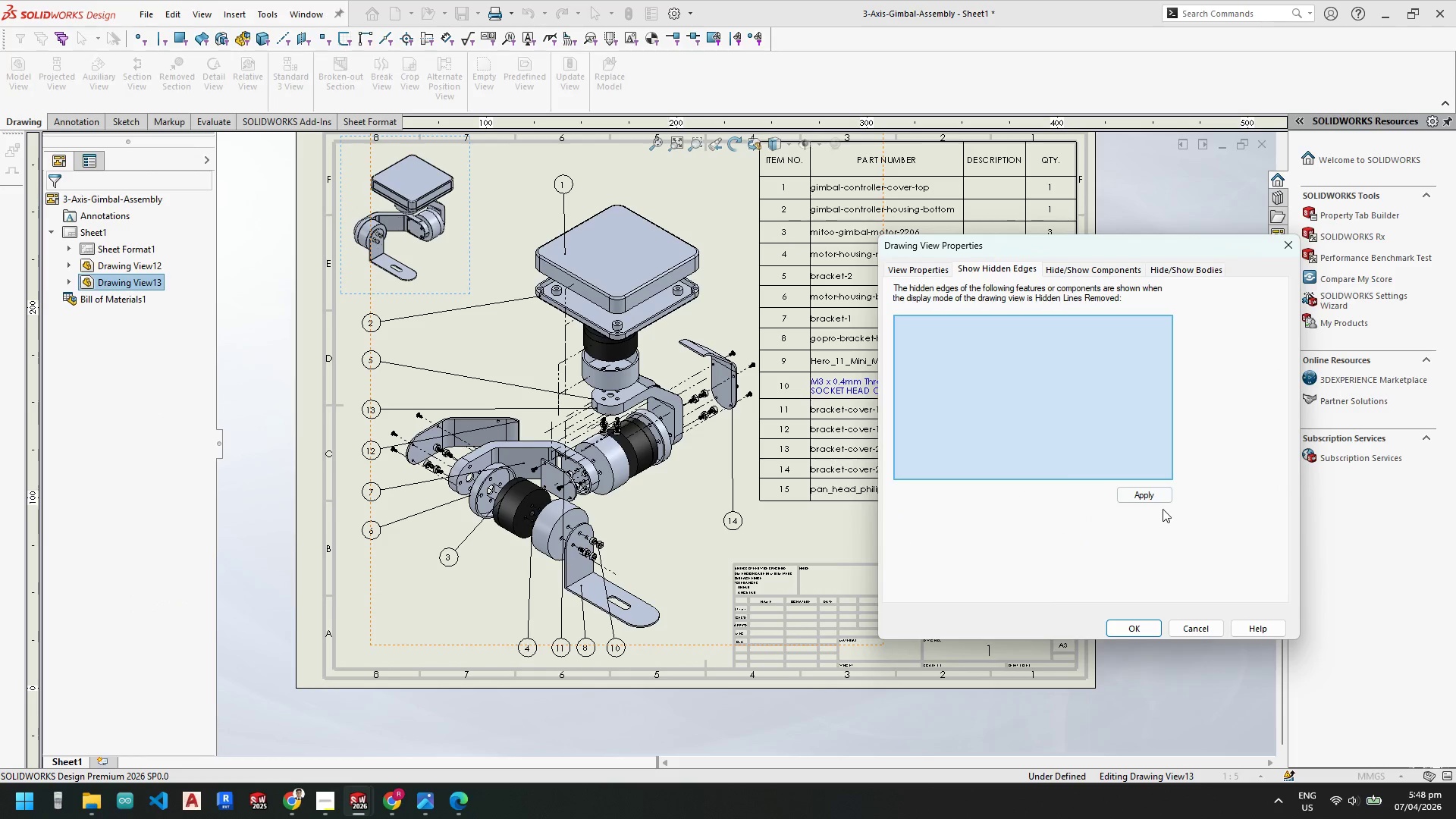 
left_click([1147, 491])
 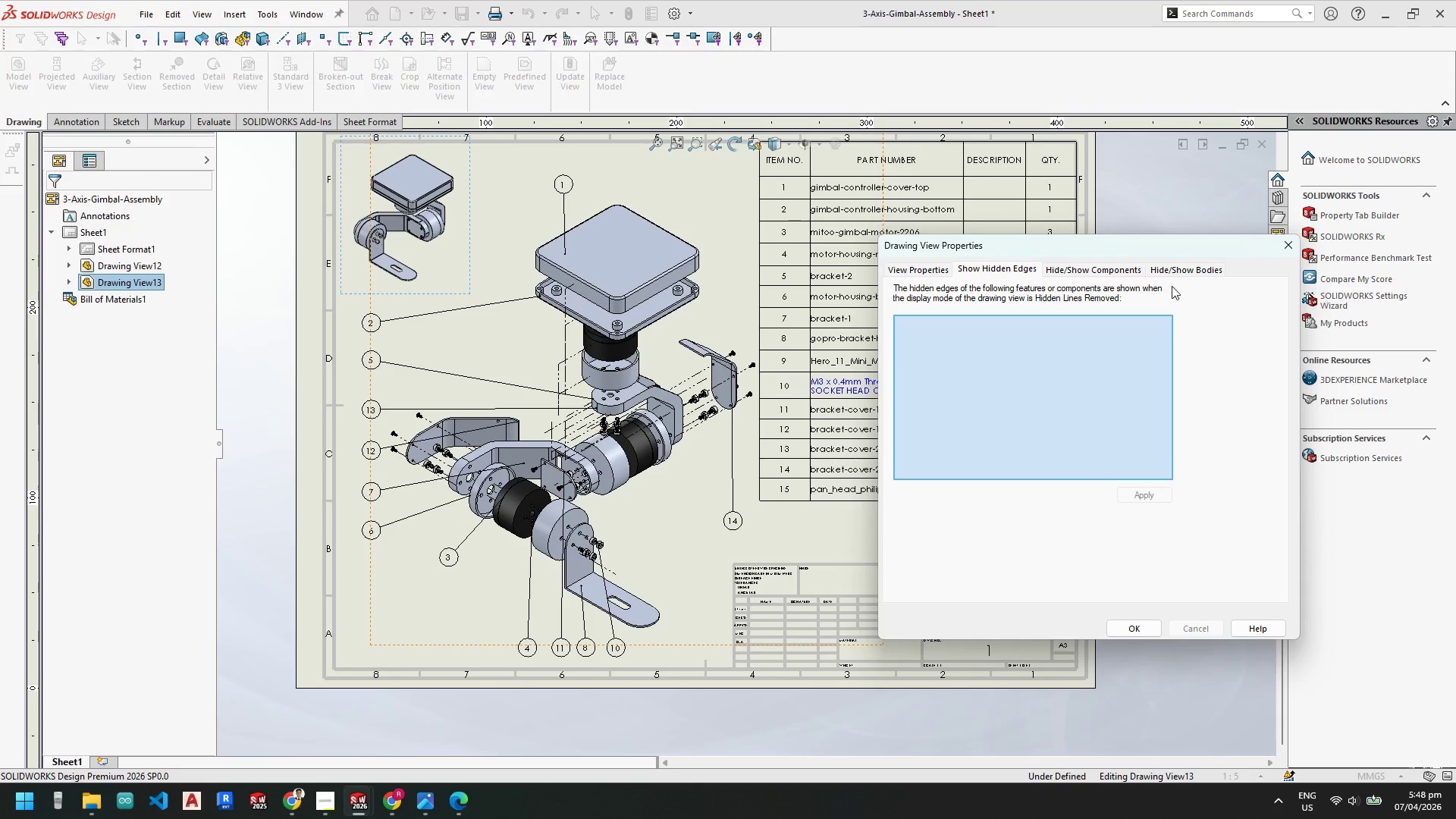 
left_click([1182, 269])
 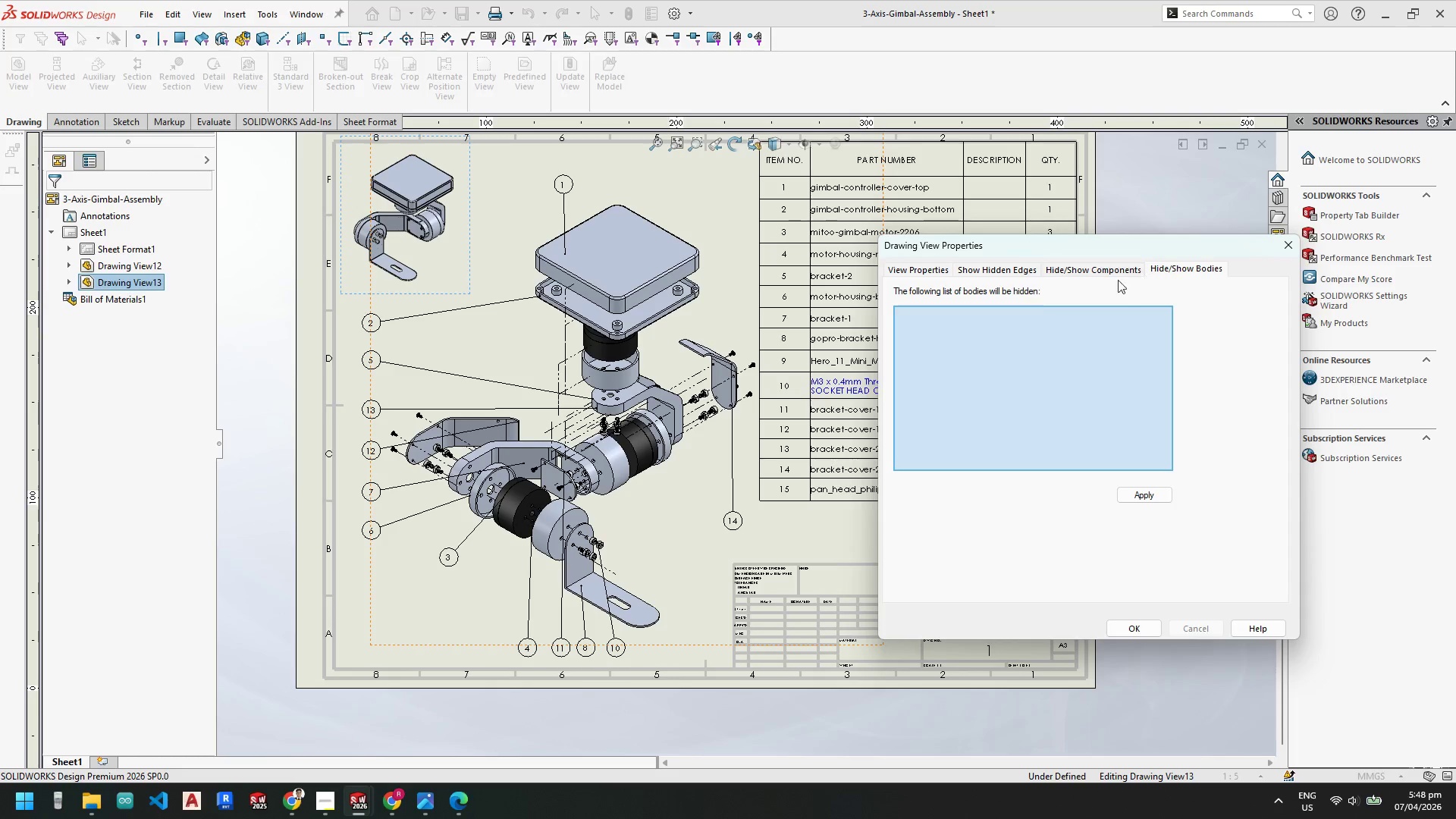 
left_click([1087, 392])
 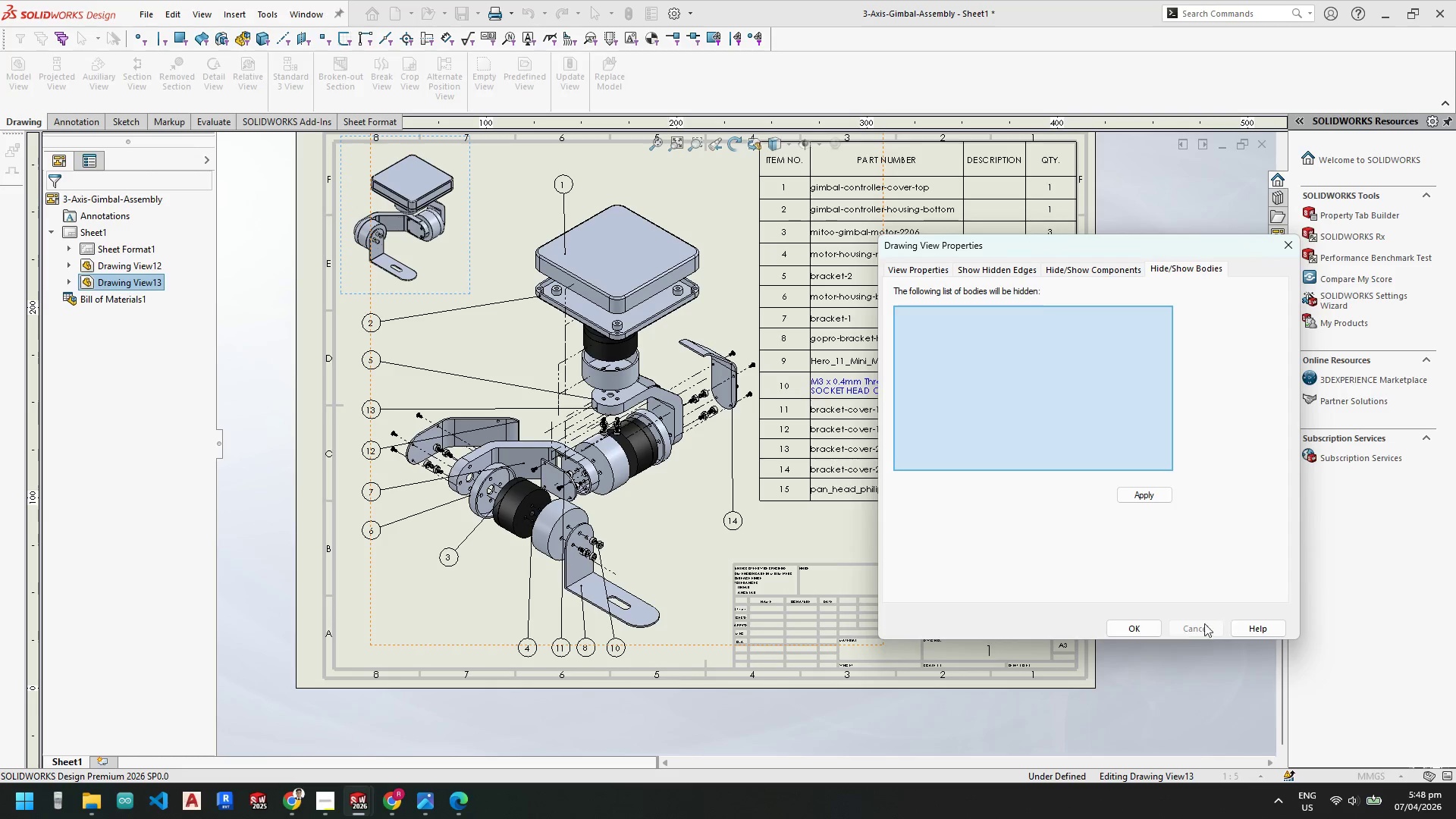 
left_click([1143, 629])
 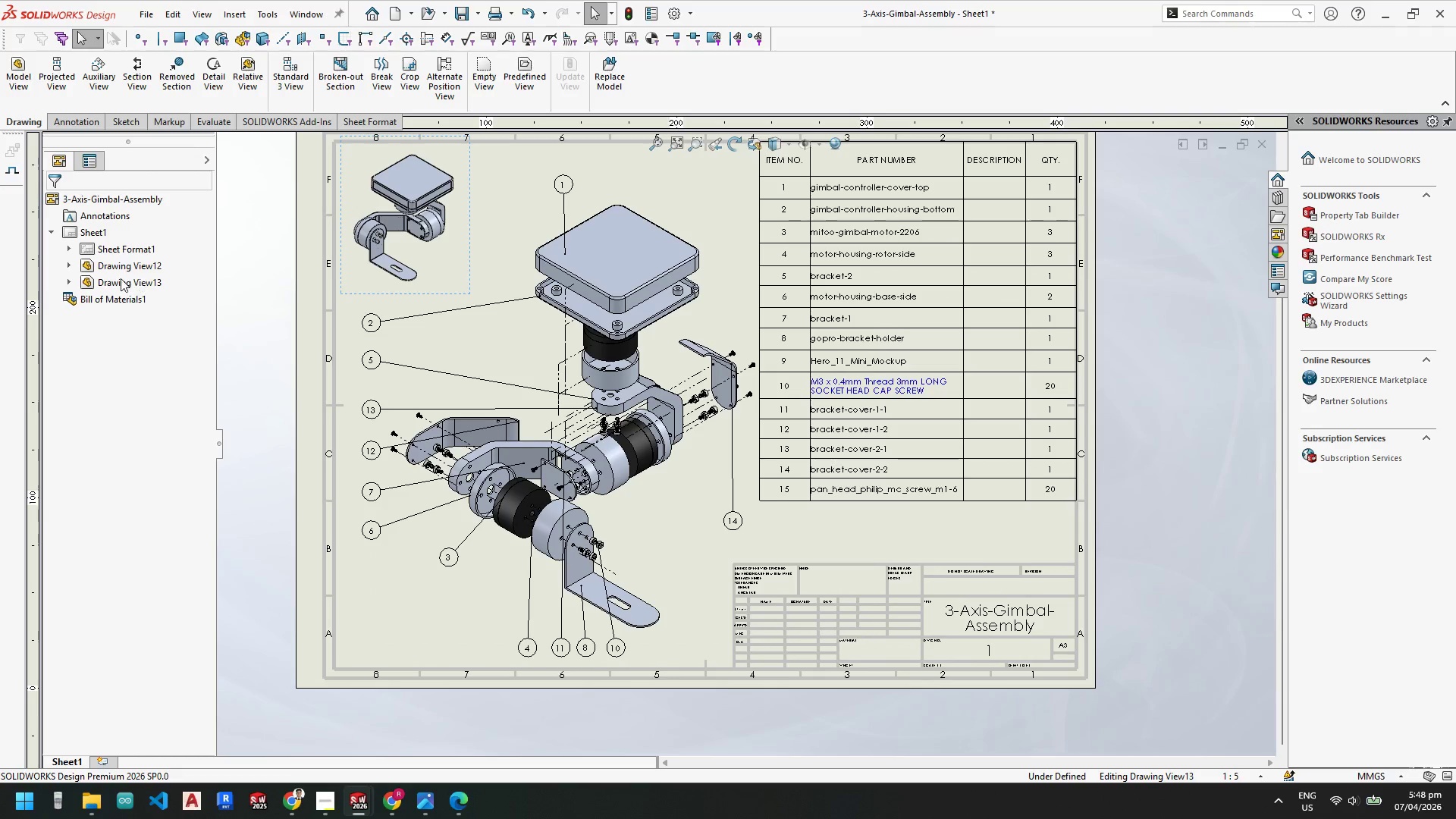 
left_click([74, 278])
 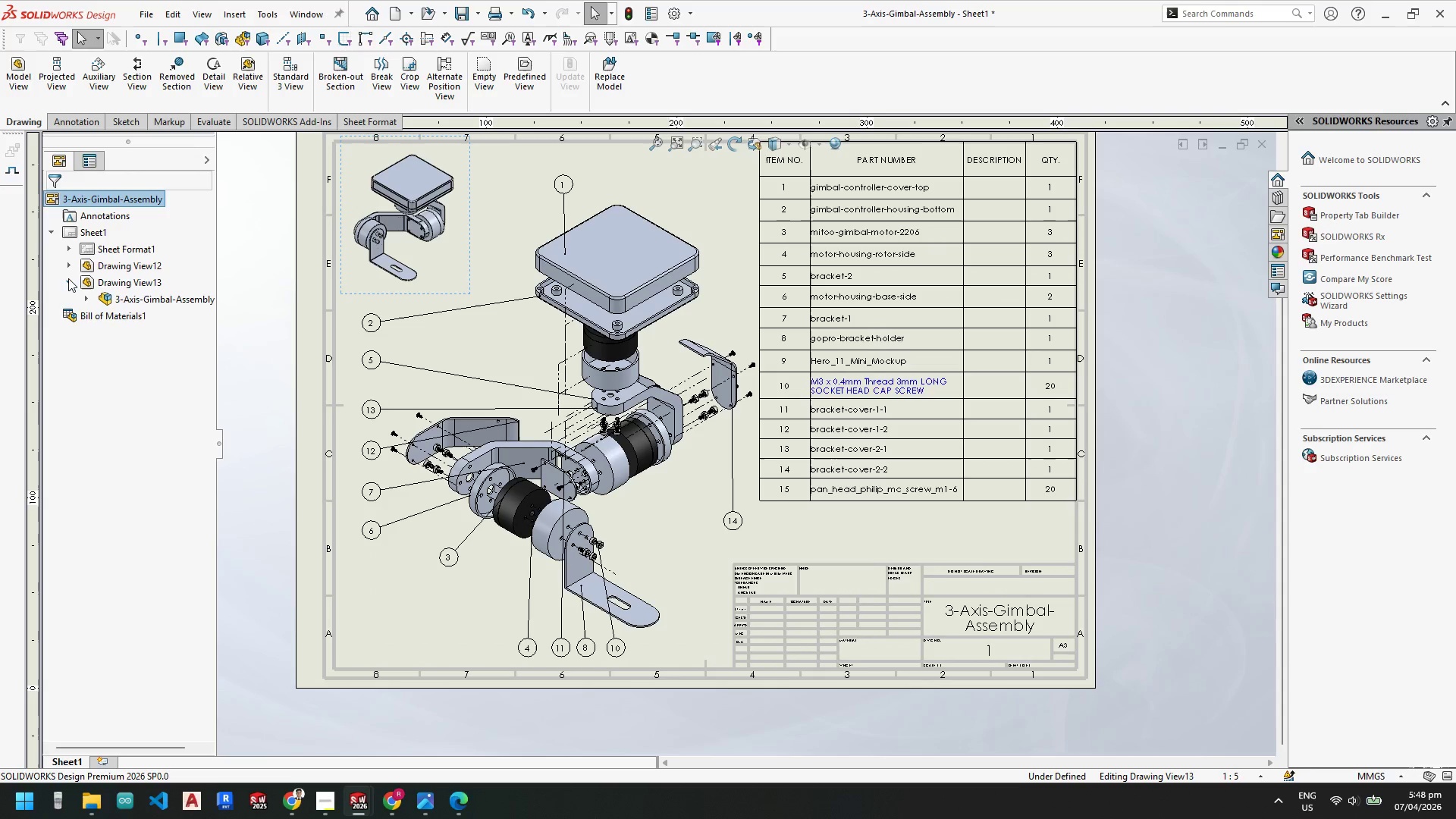 
left_click([68, 278])
 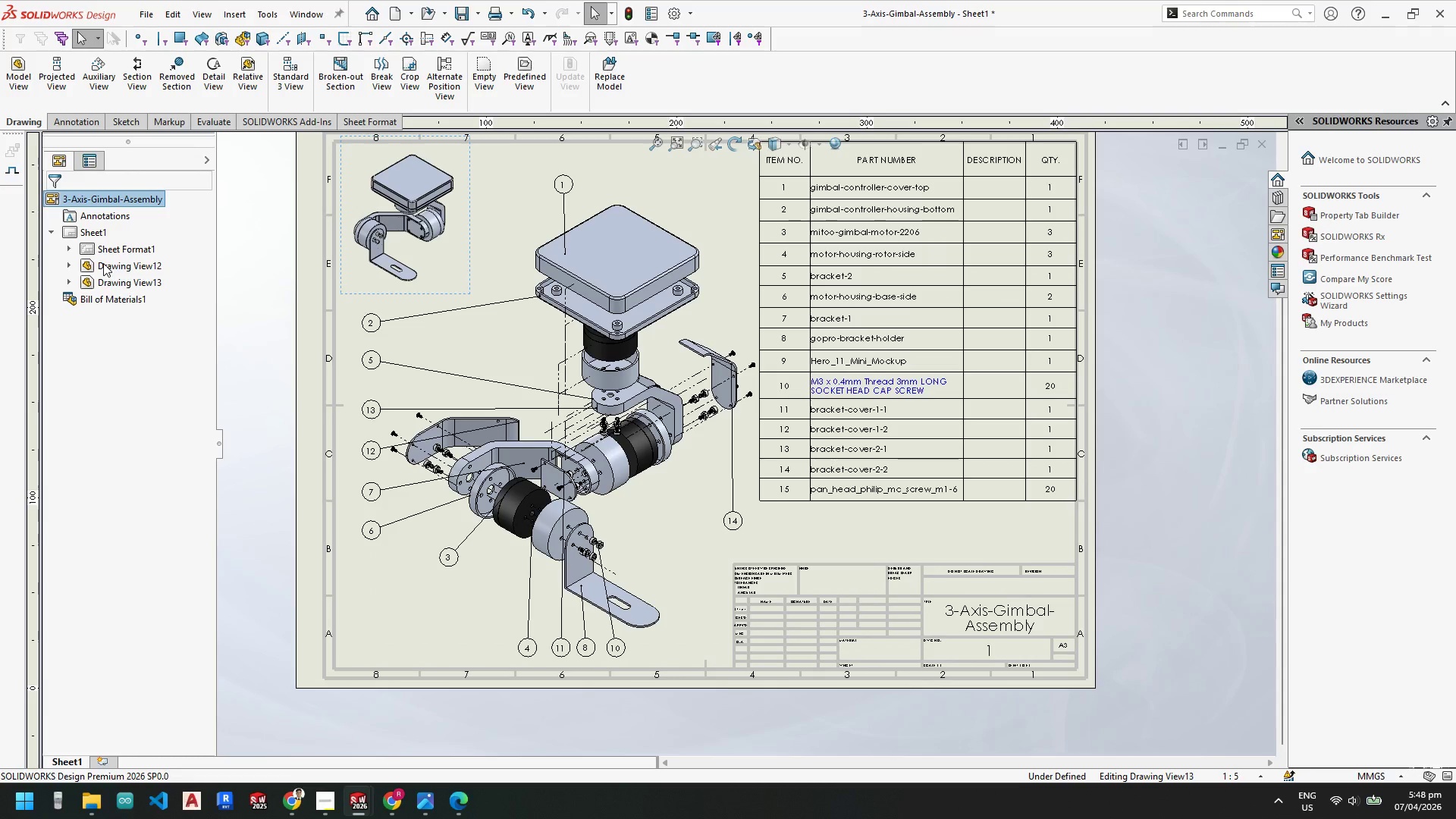 
left_click([103, 263])
 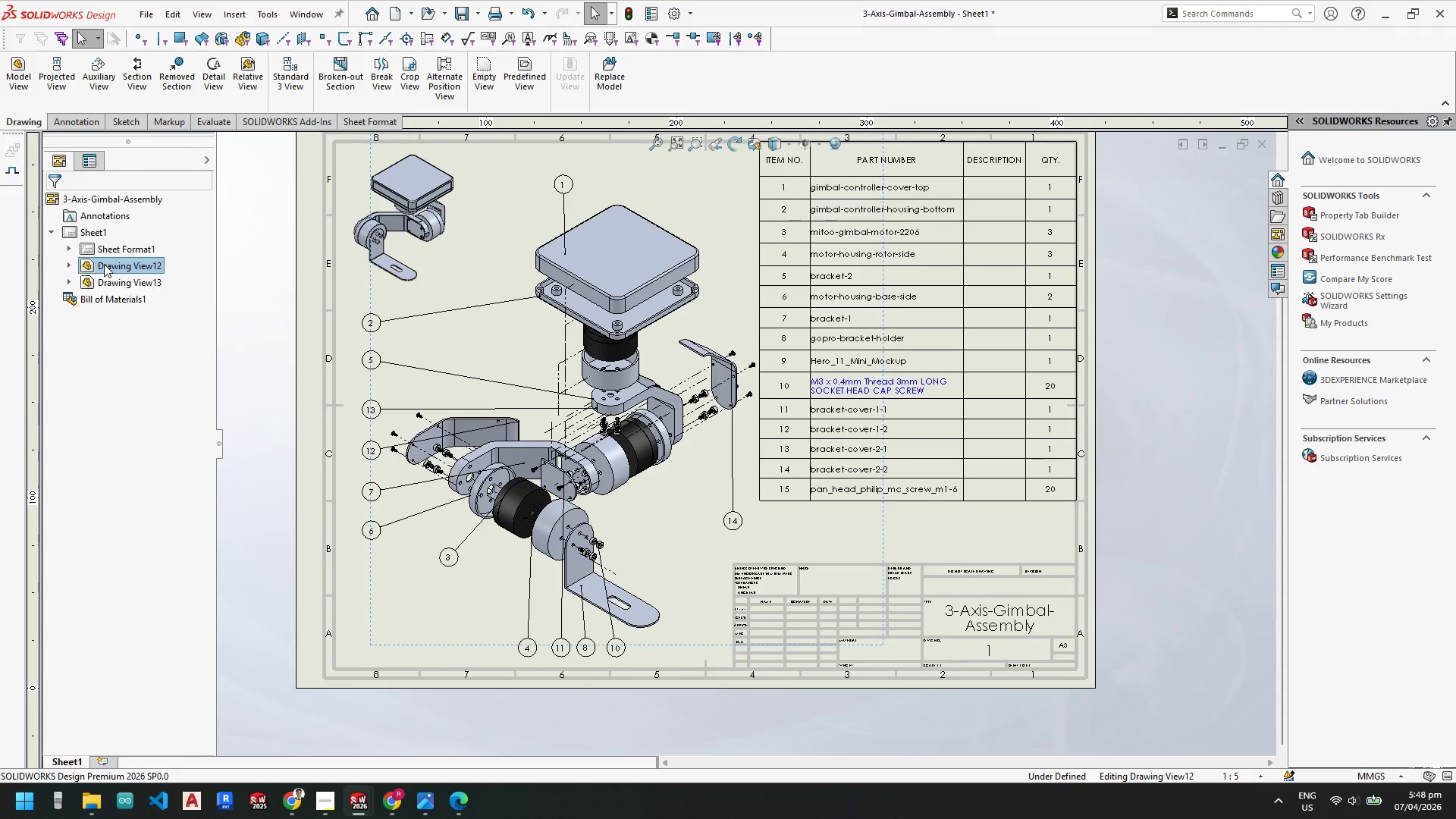 
right_click([105, 264])
 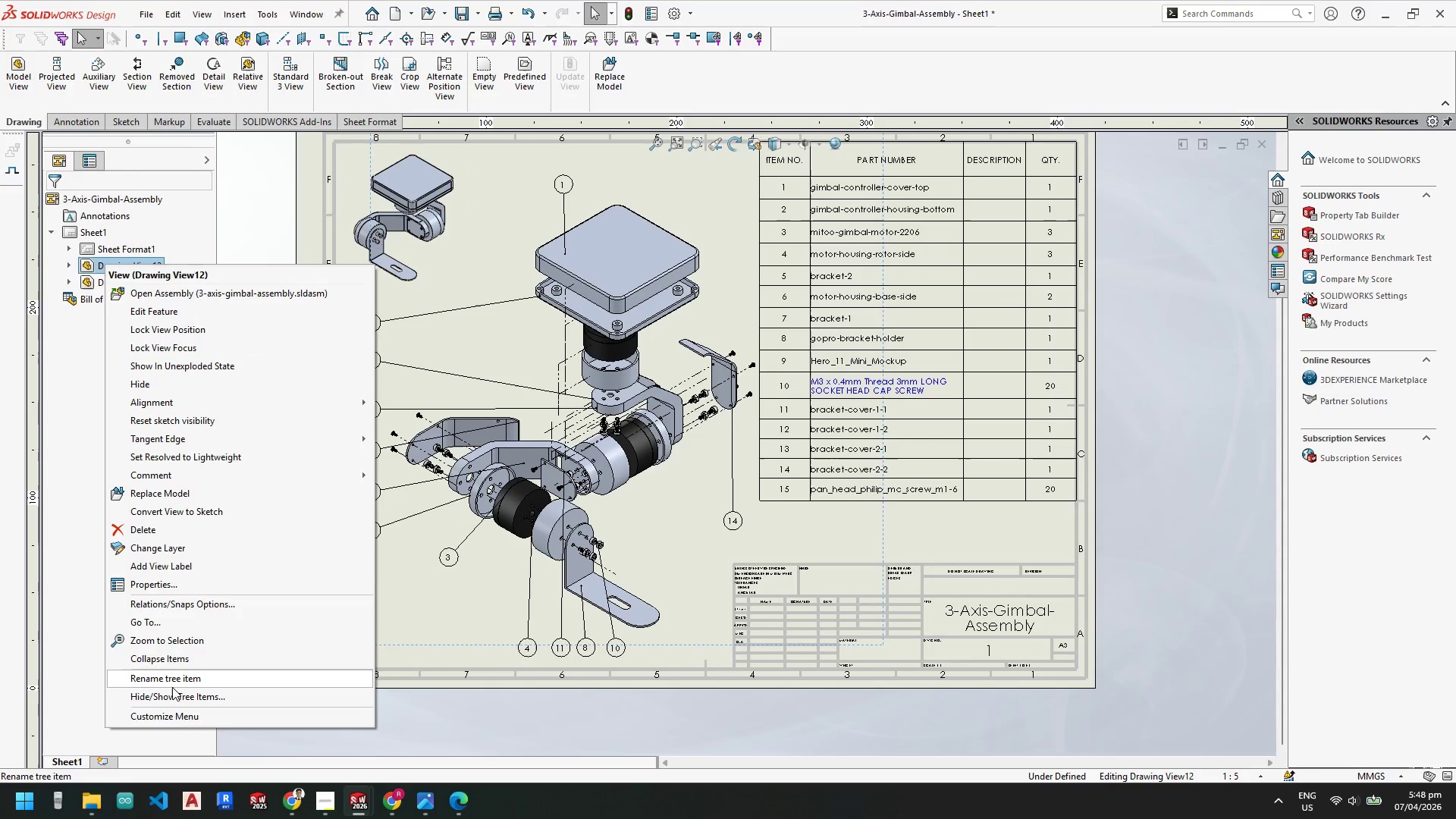 
left_click([165, 580])
 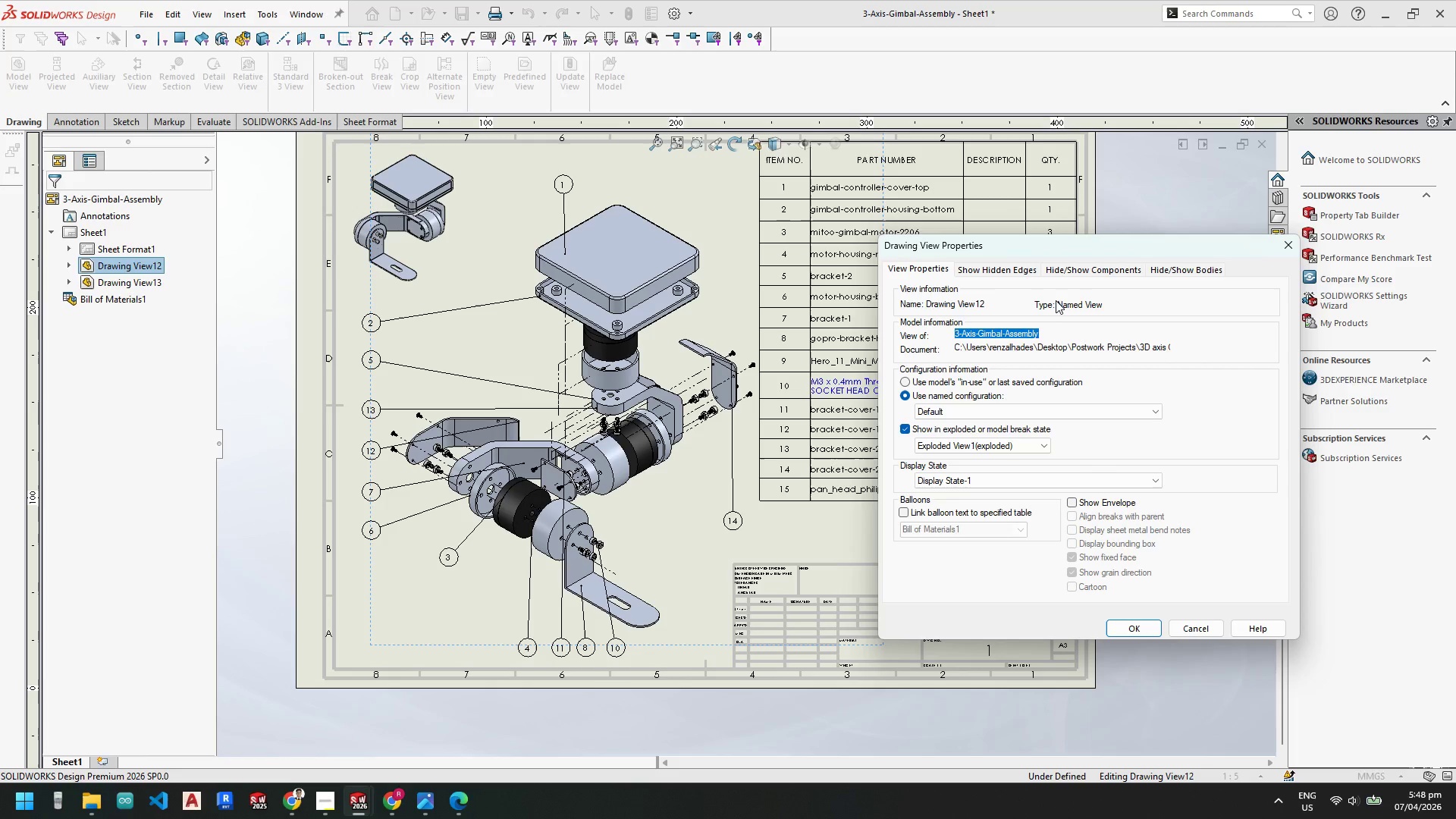 
left_click([1078, 273])
 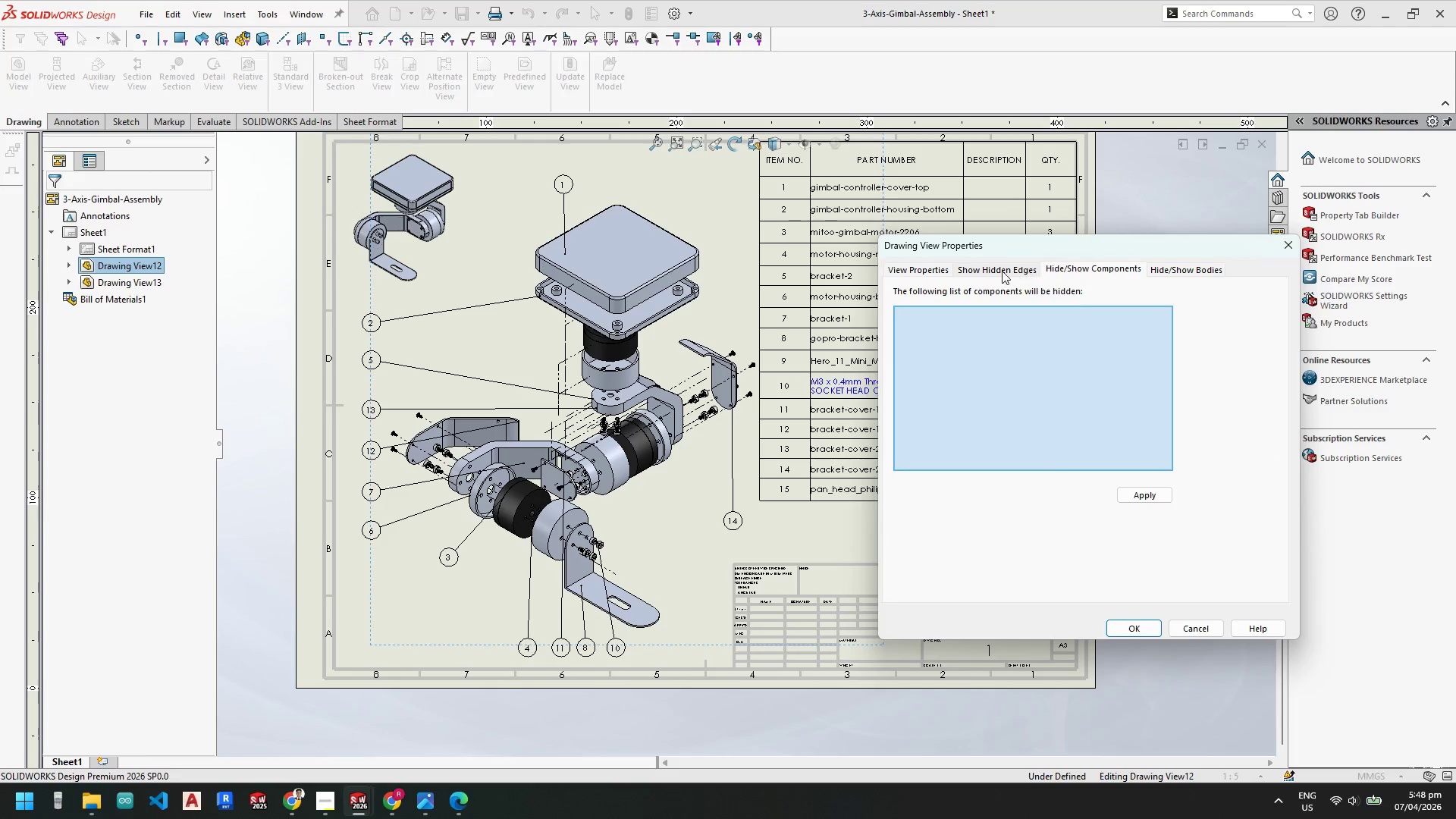 
left_click([993, 270])
 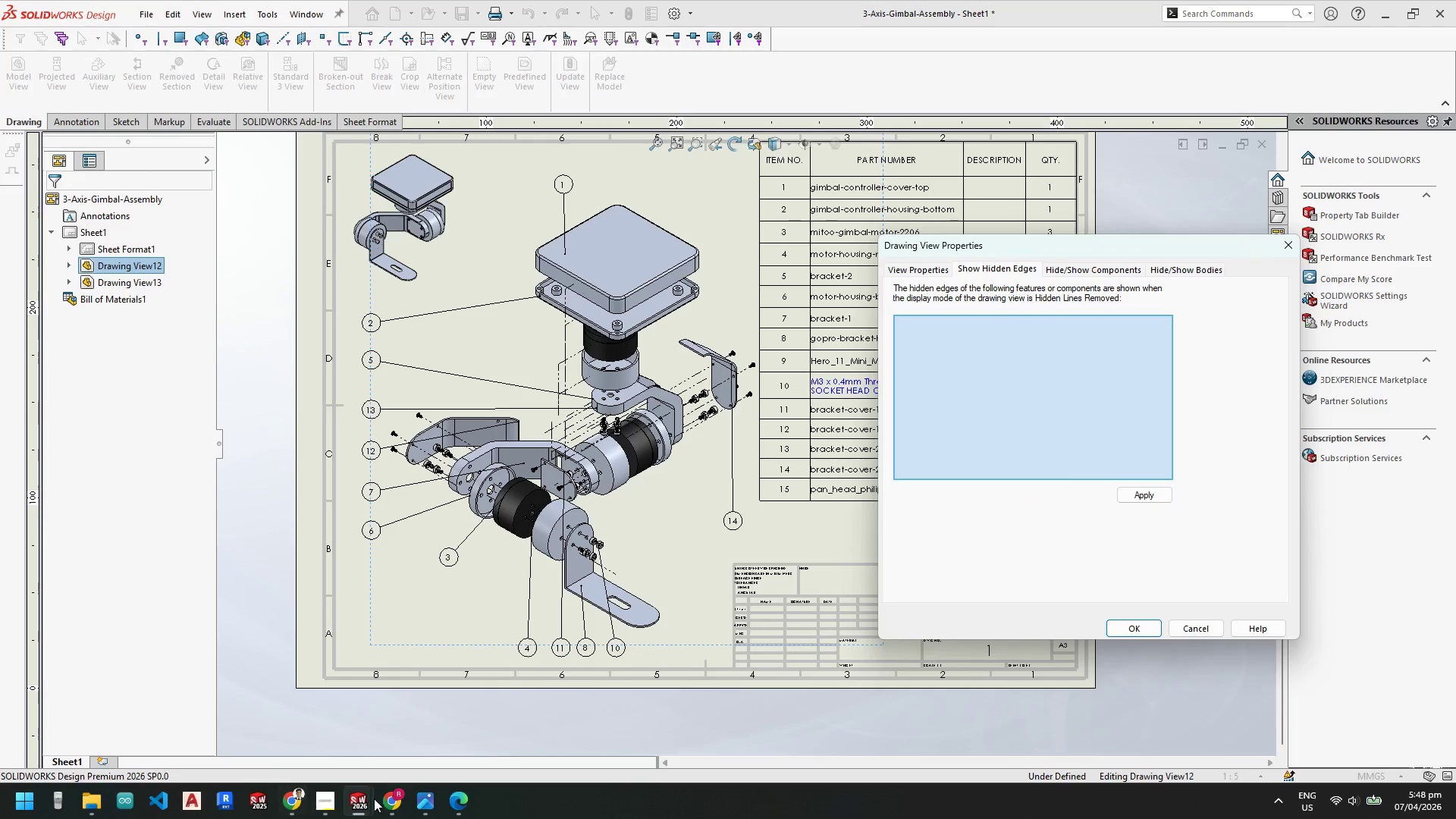 
left_click([356, 801])
 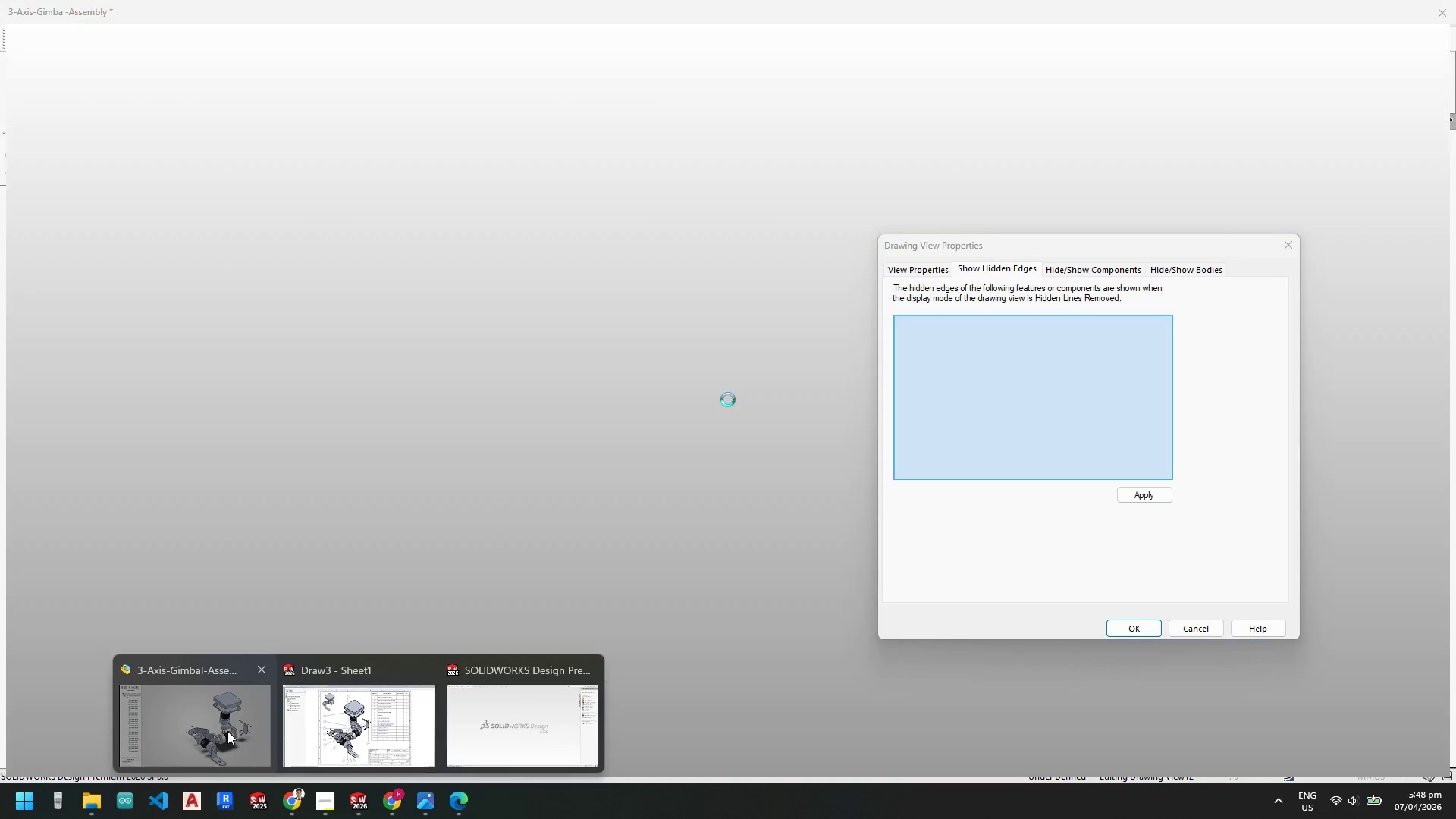 
left_click([228, 731])
 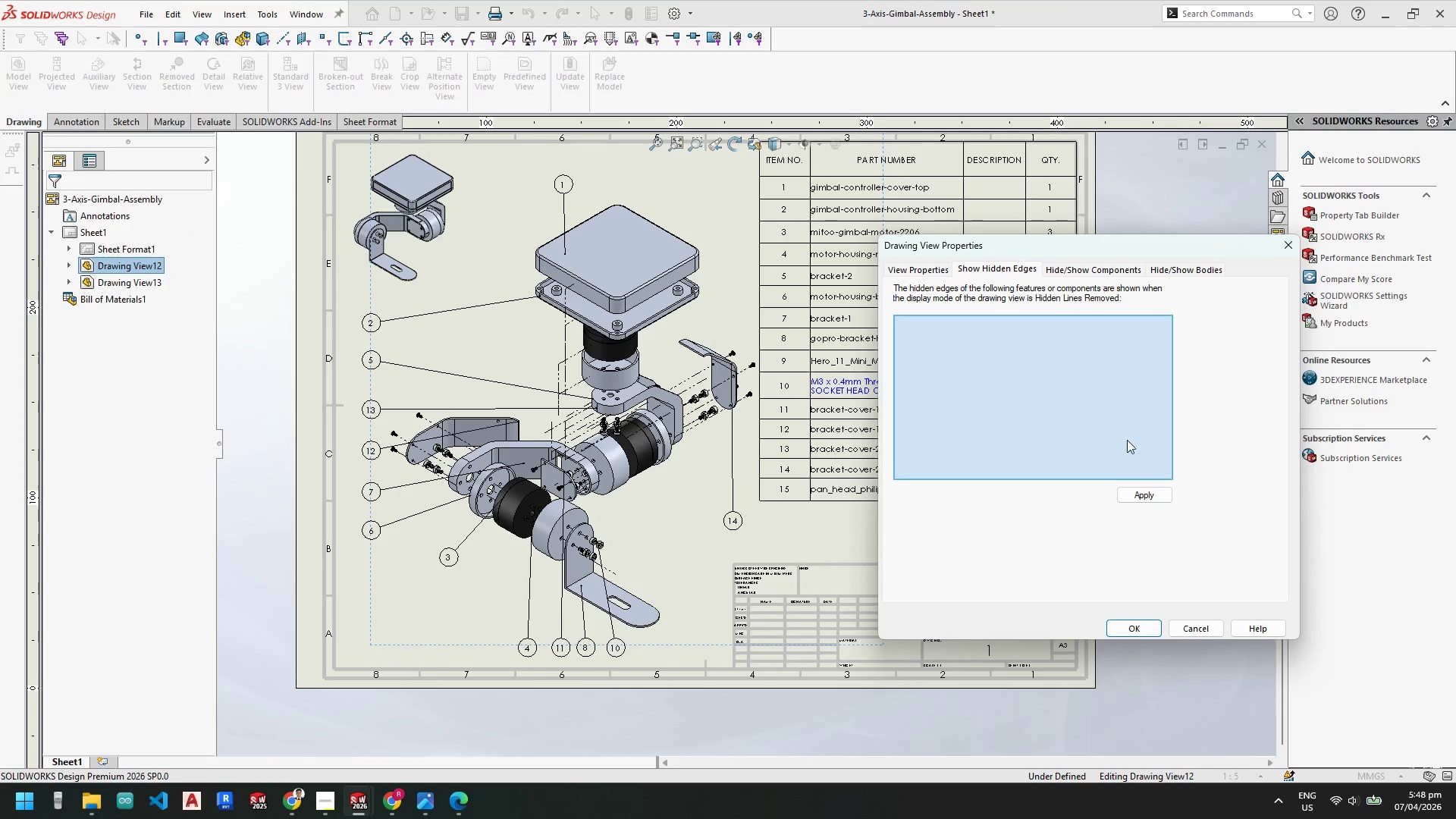 
left_click([1203, 629])
 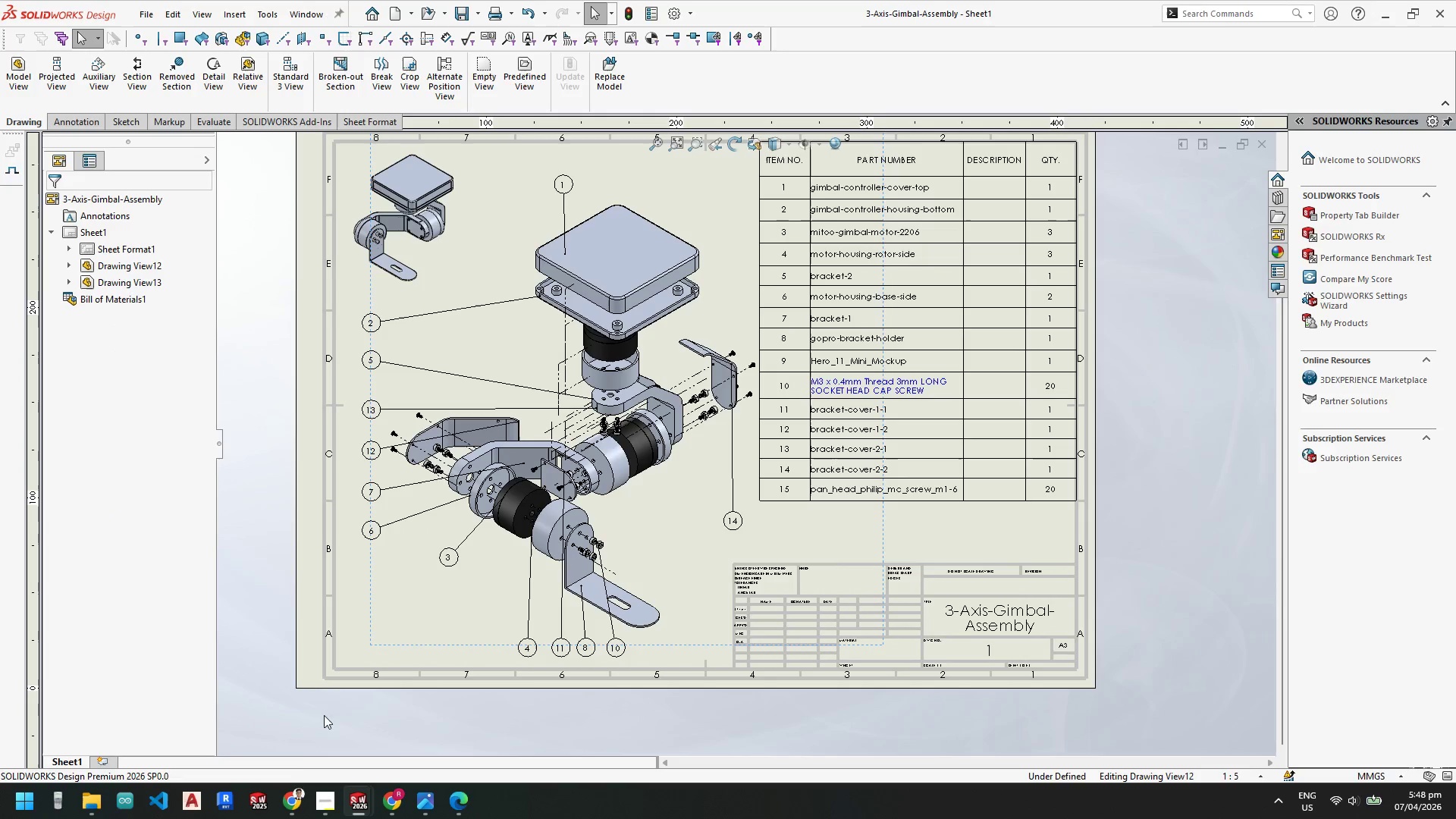 
key(Escape)
 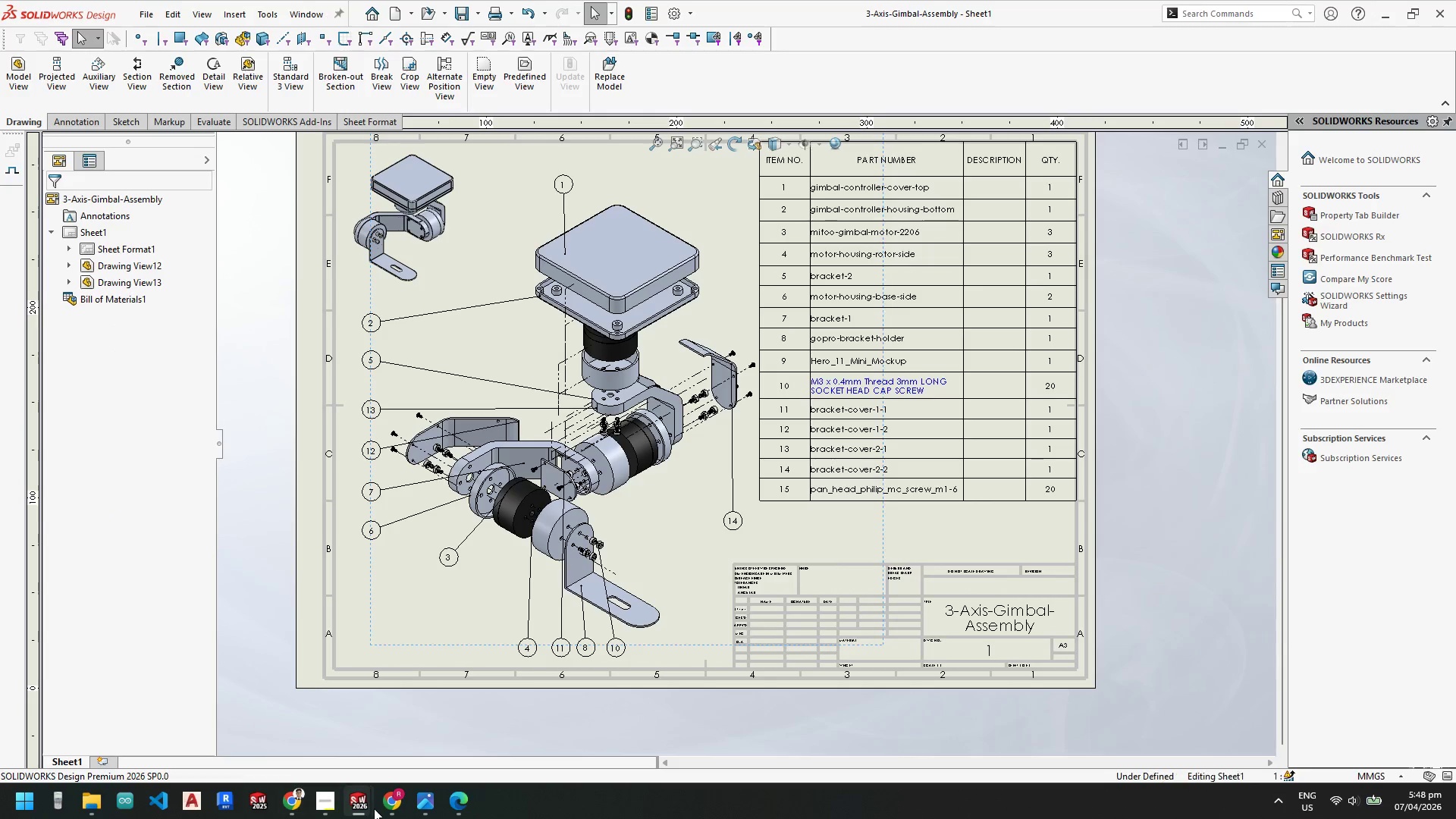 
mouse_move([352, 792])
 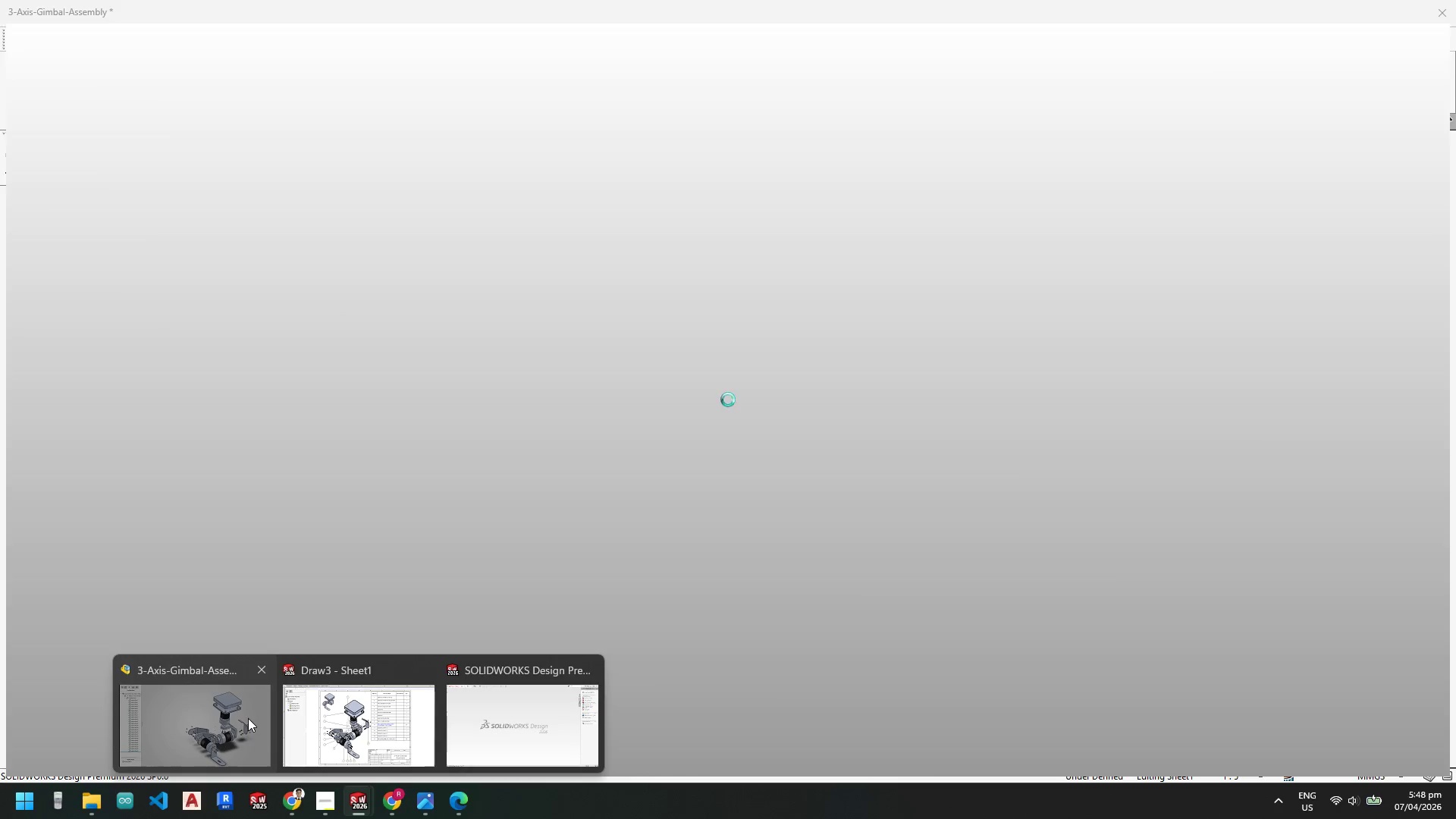 
left_click([248, 718])
 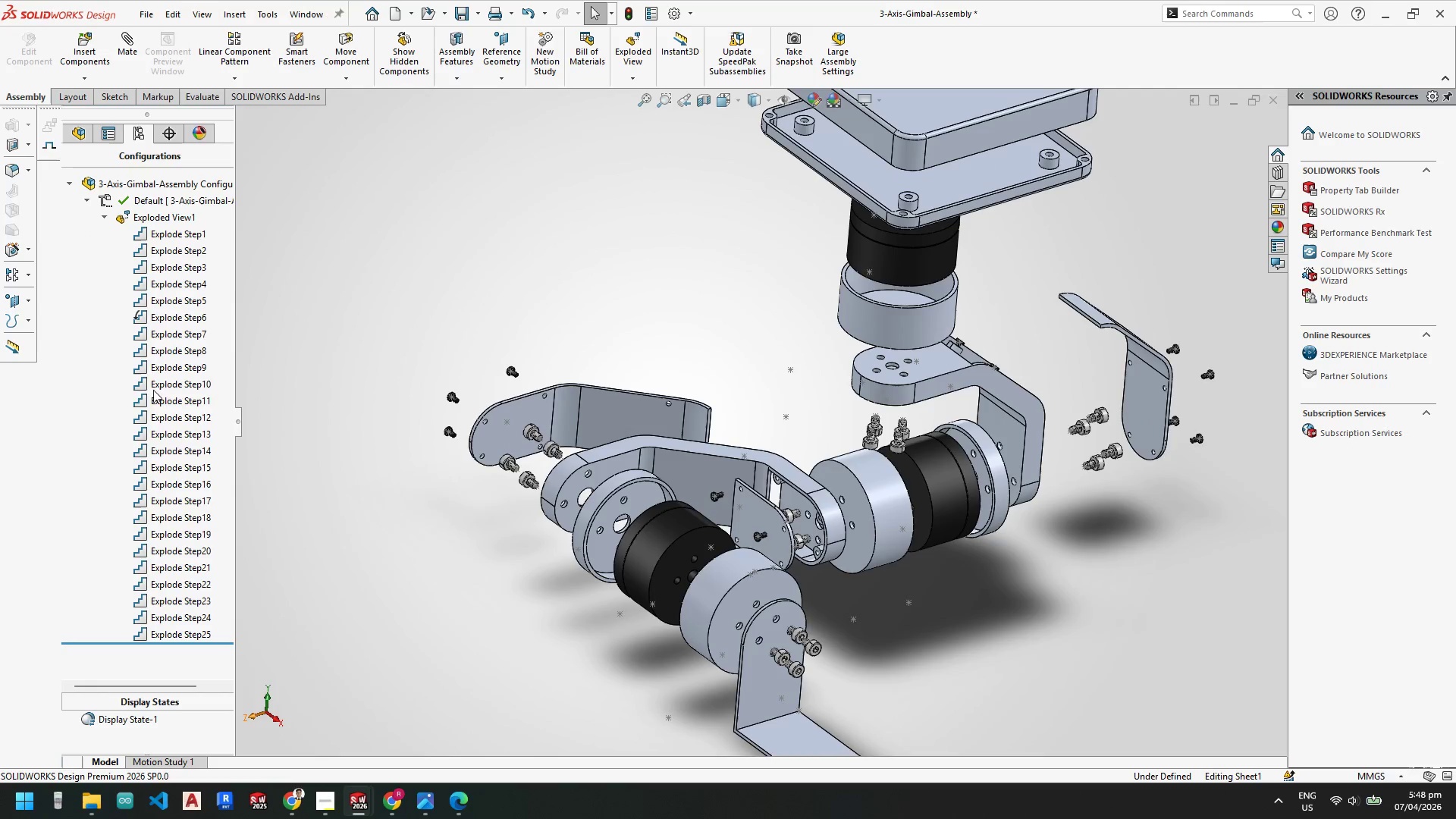 
scroll: coordinate [148, 416], scroll_direction: up, amount: 6.0
 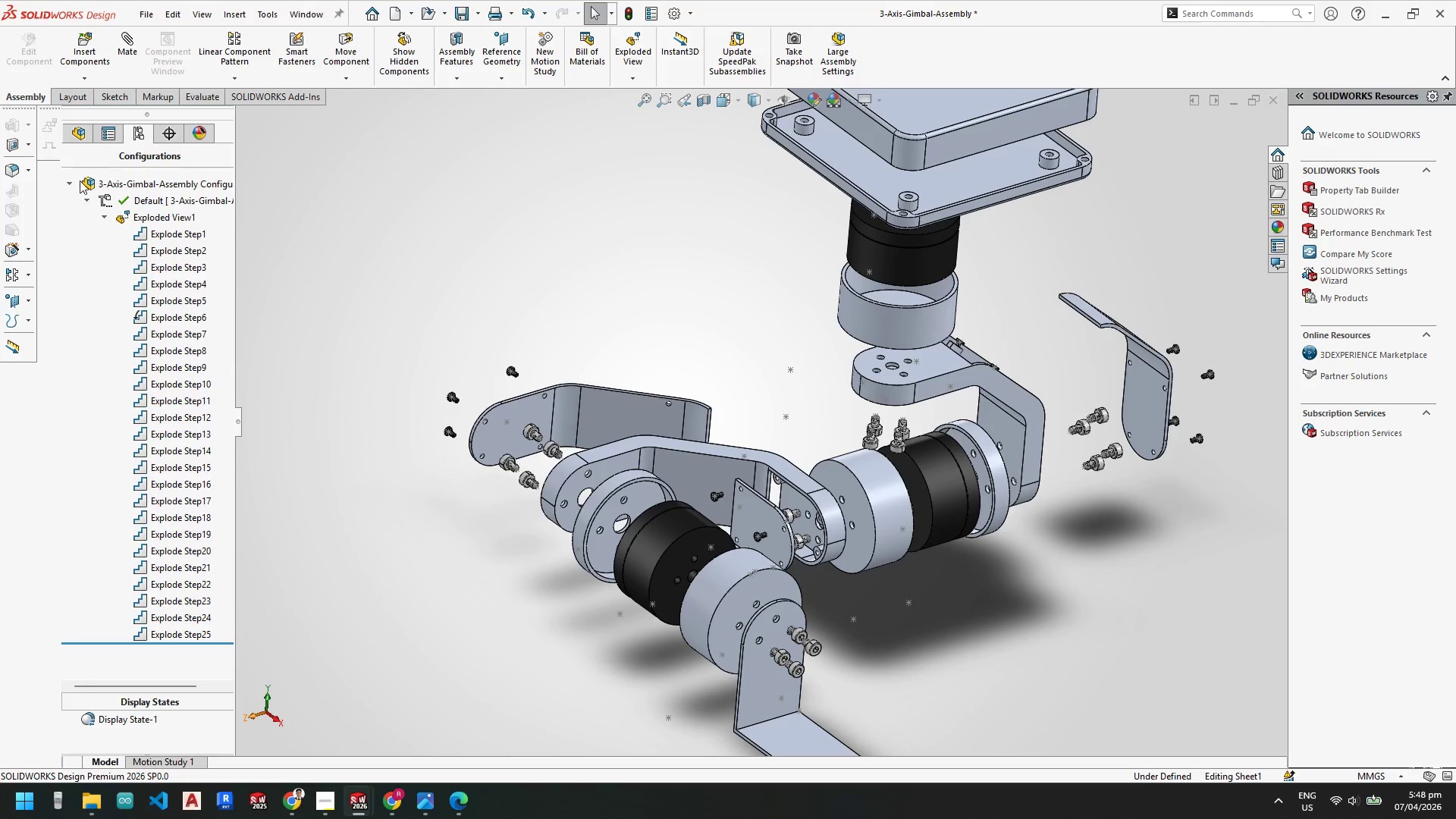 
left_click([73, 182])
 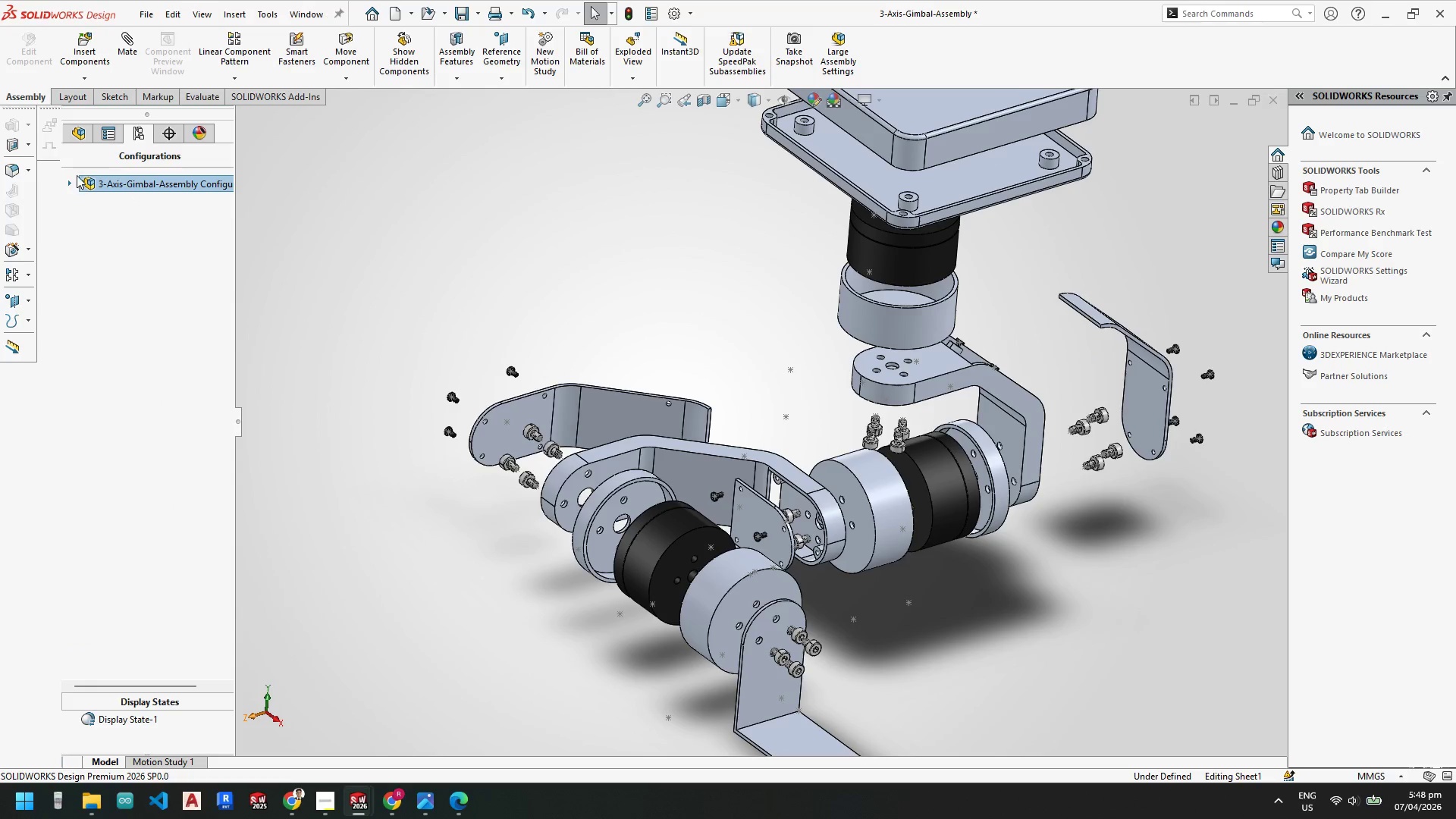 
left_click([78, 132])
 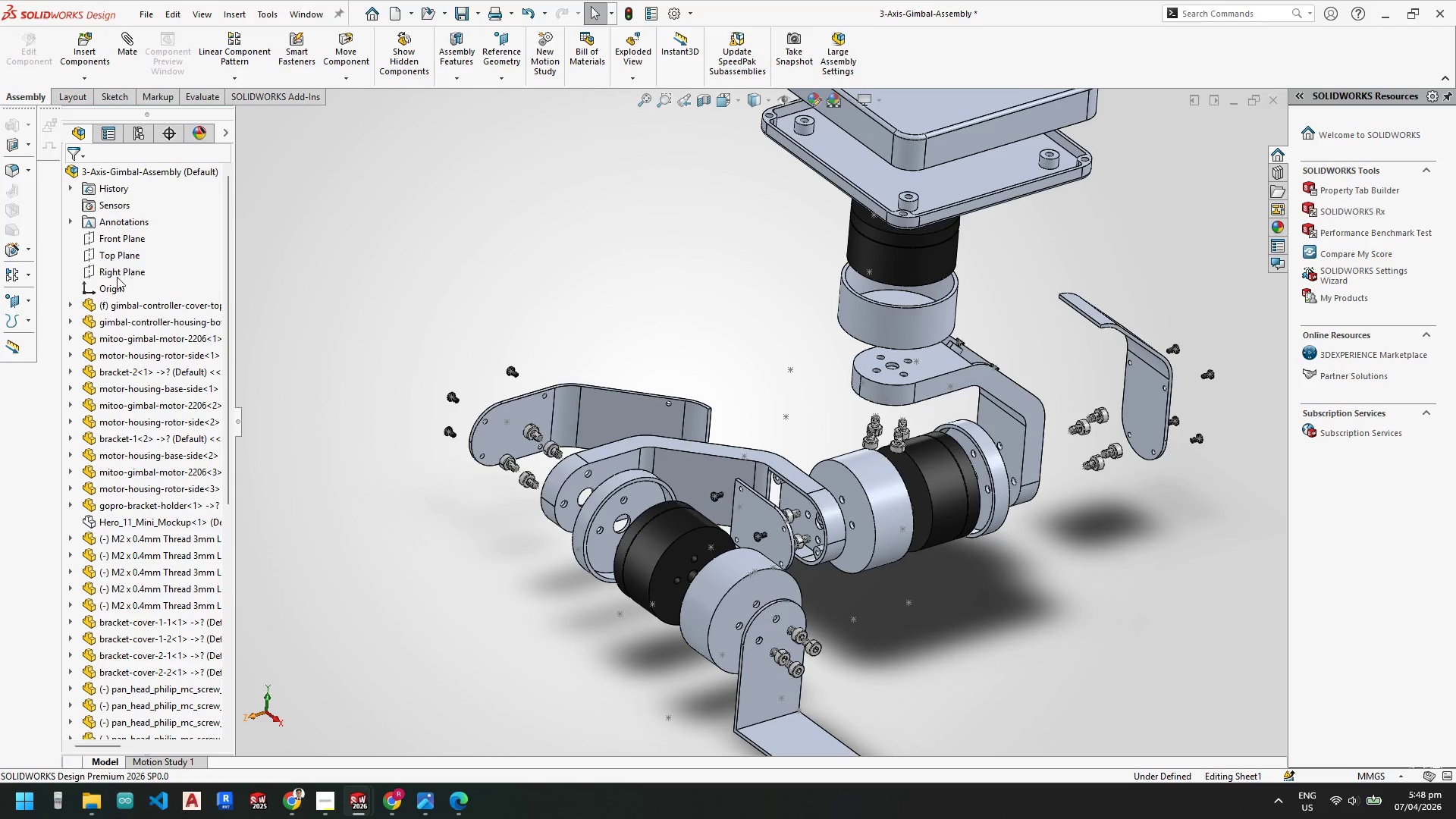 
scroll: coordinate [133, 484], scroll_direction: up, amount: 1.0
 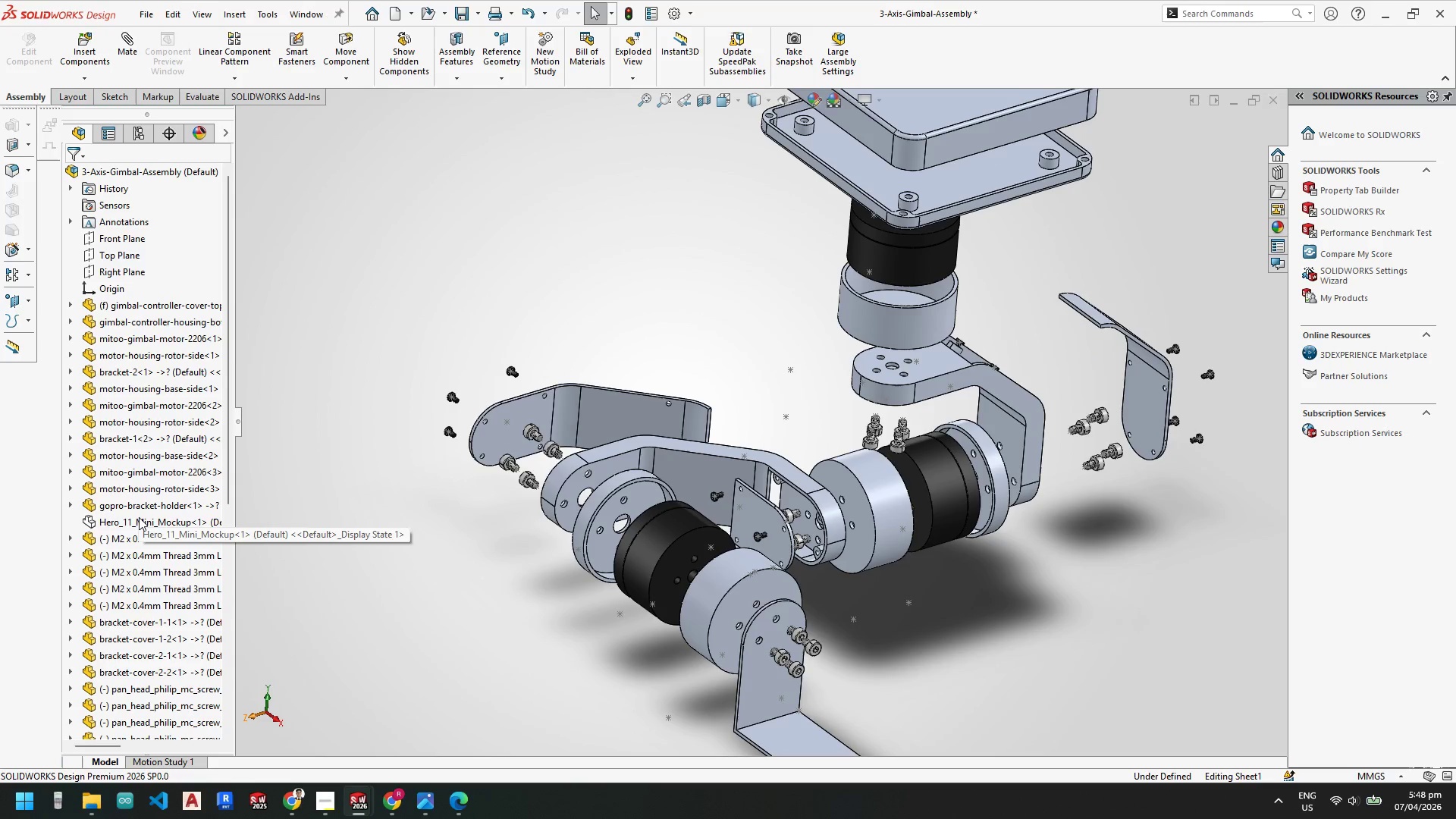 
right_click([139, 517])
 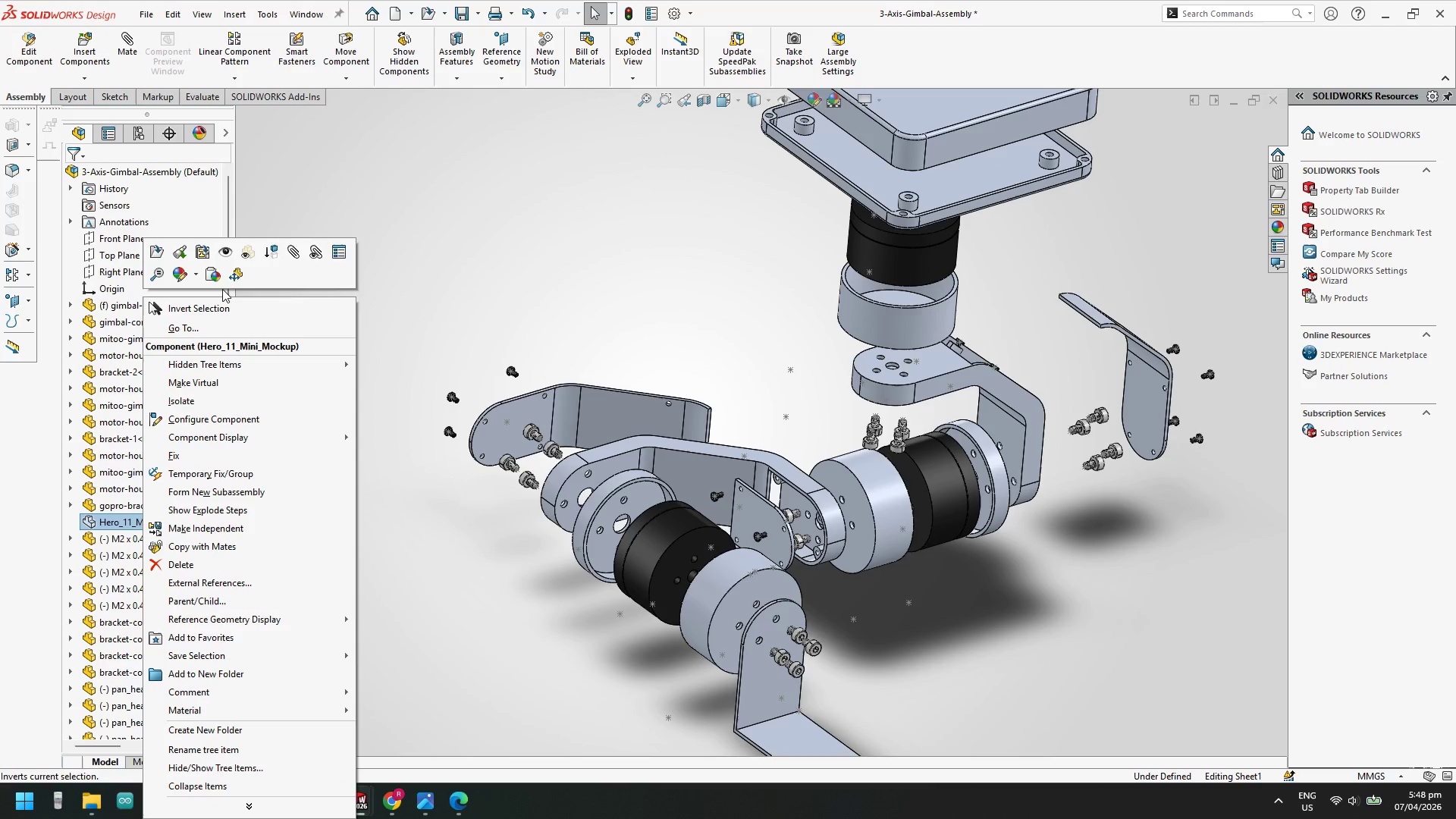 
left_click_drag(start_coordinate=[269, 246], to_coordinate=[230, 248])
 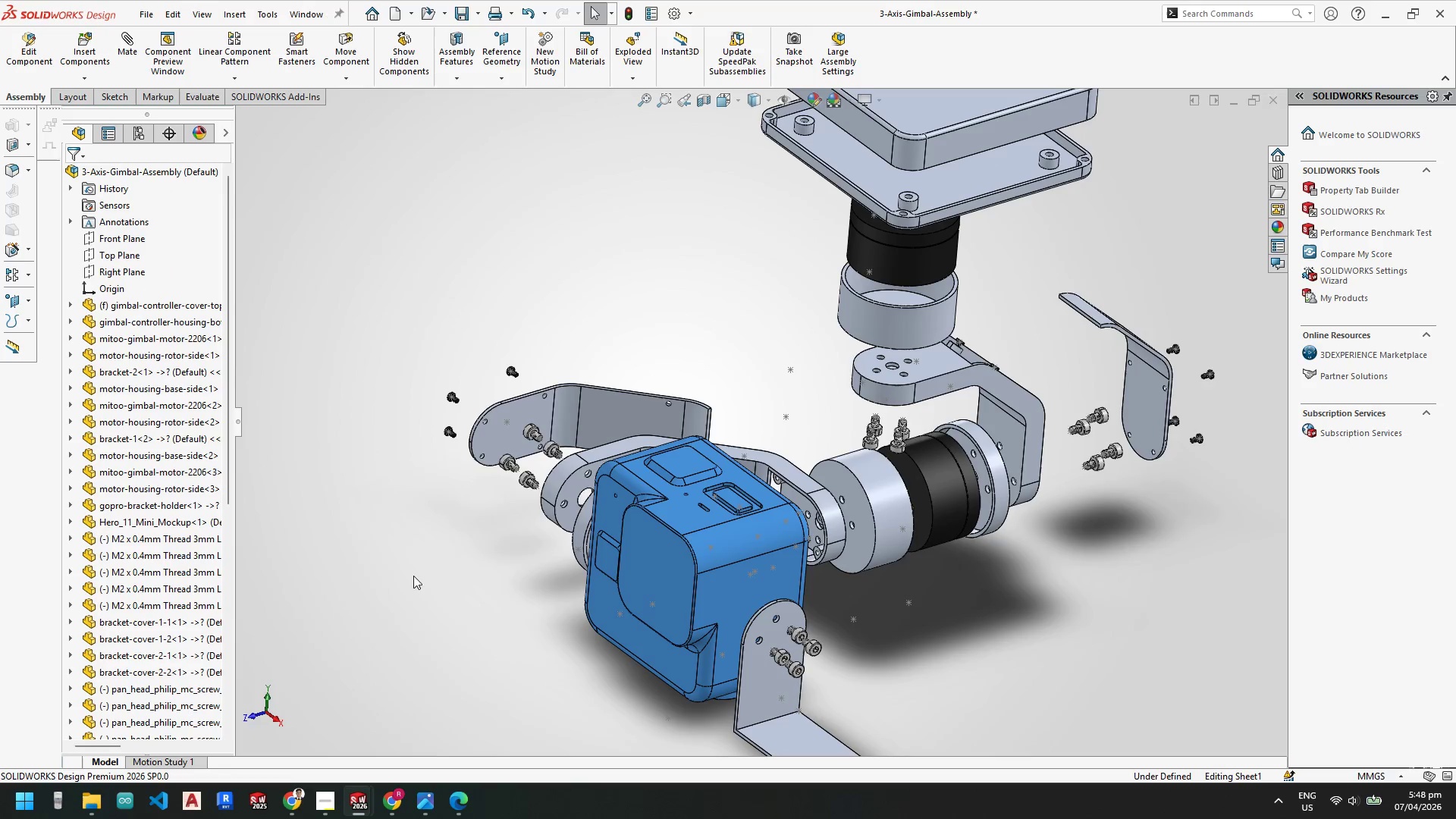 
scroll: coordinate [162, 258], scroll_direction: up, amount: 6.0
 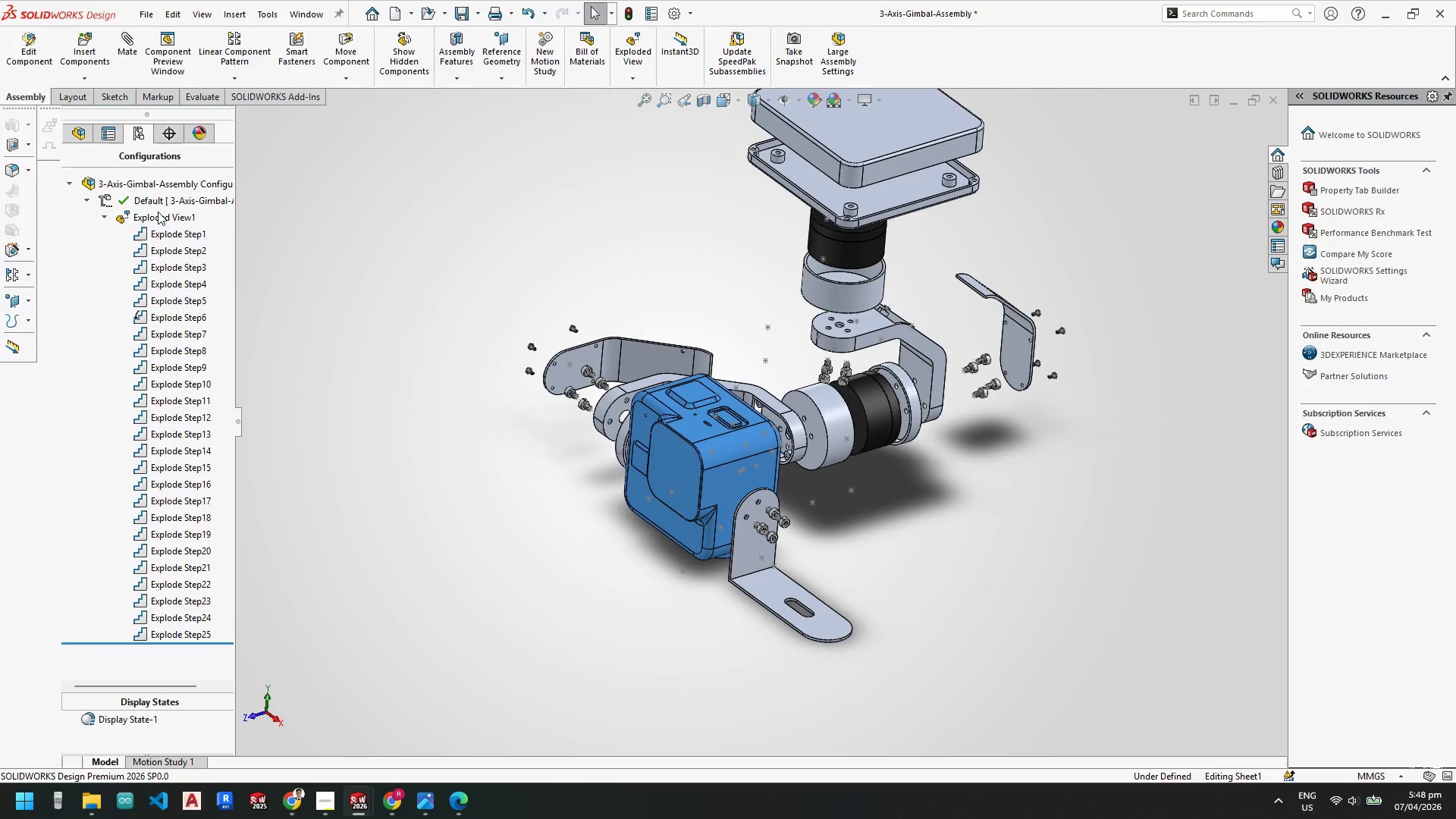 
left_click([158, 217])
 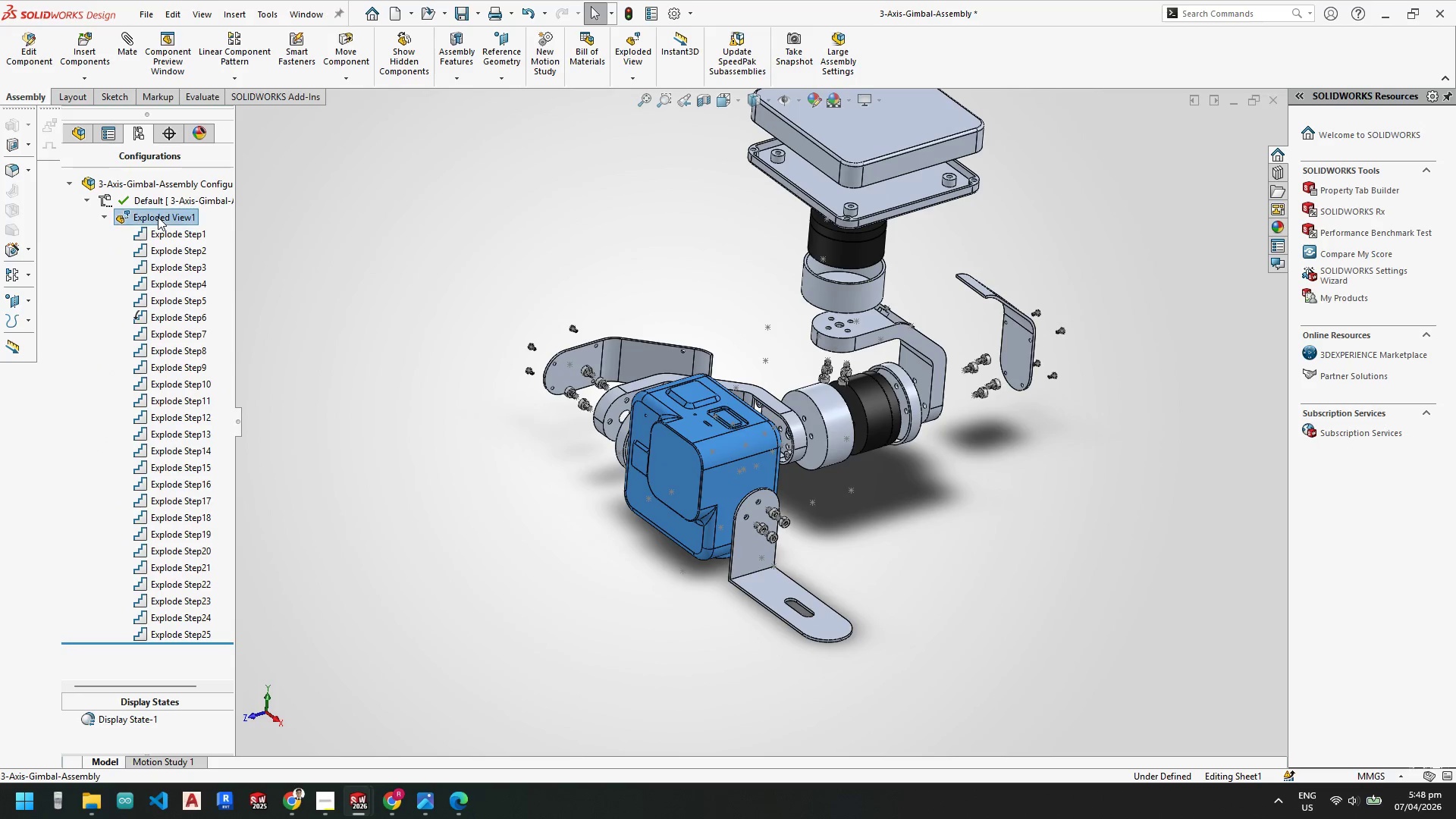 
right_click([158, 217])
 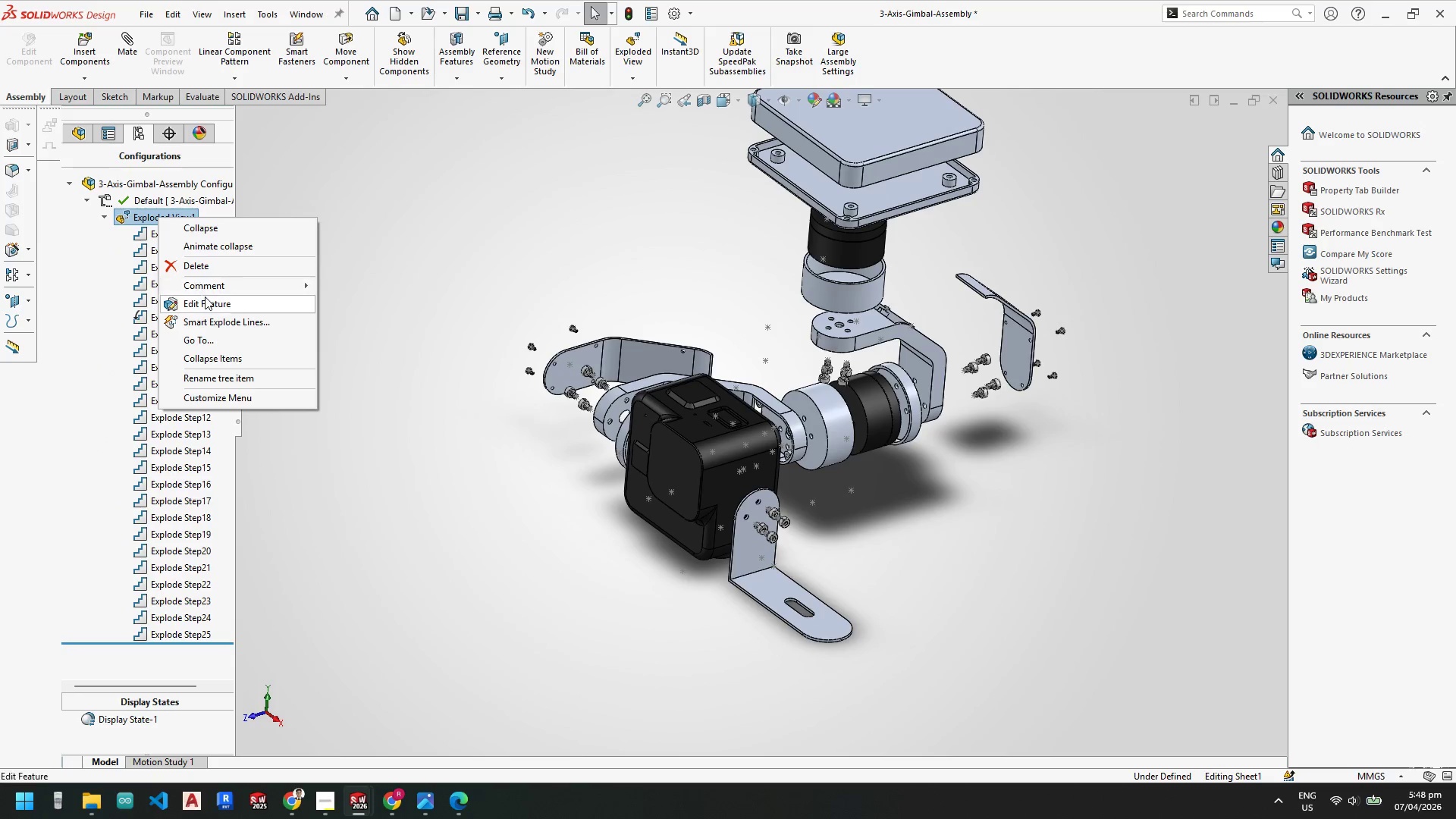 
left_click([205, 297])
 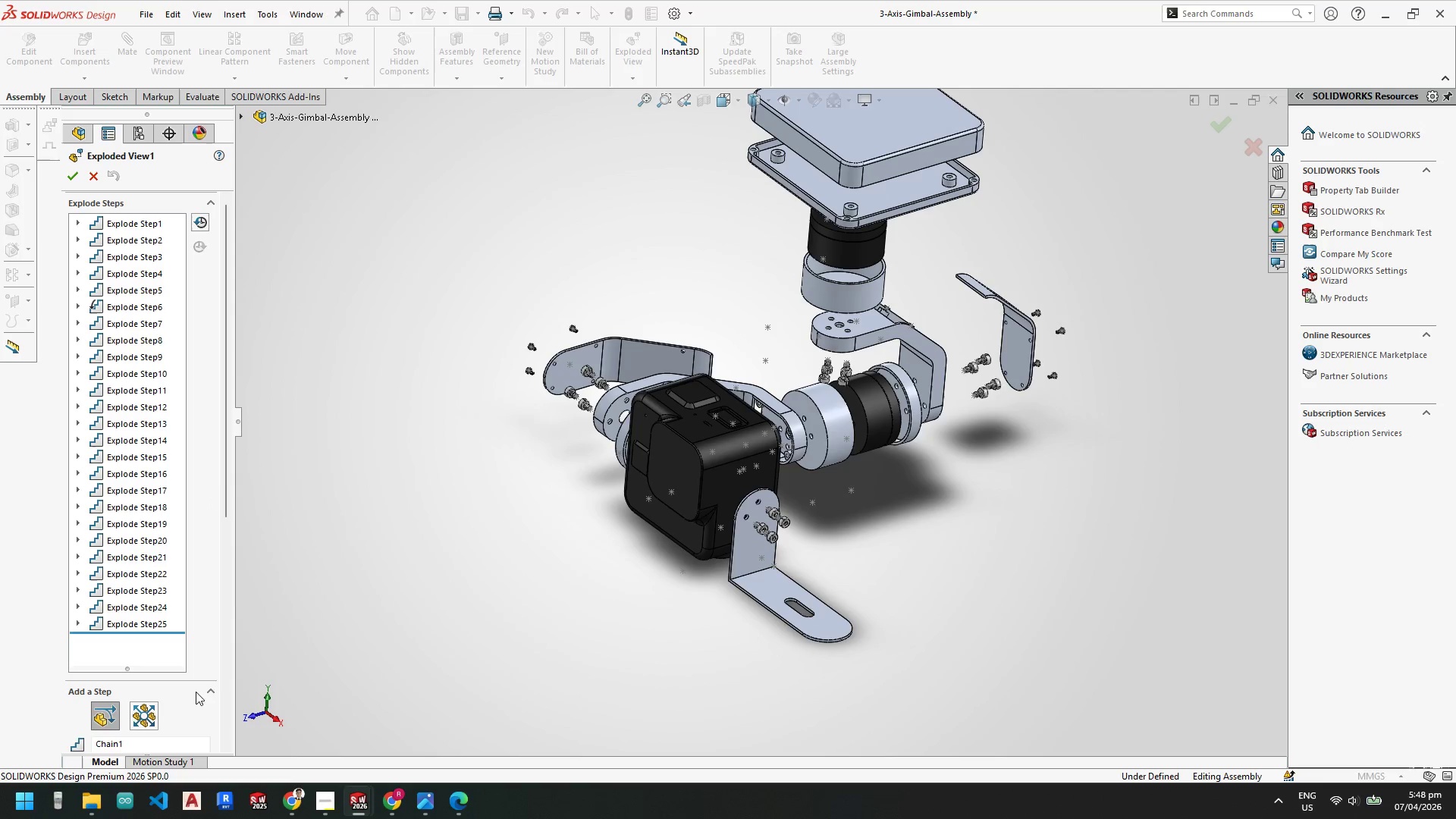 
left_click([709, 458])
 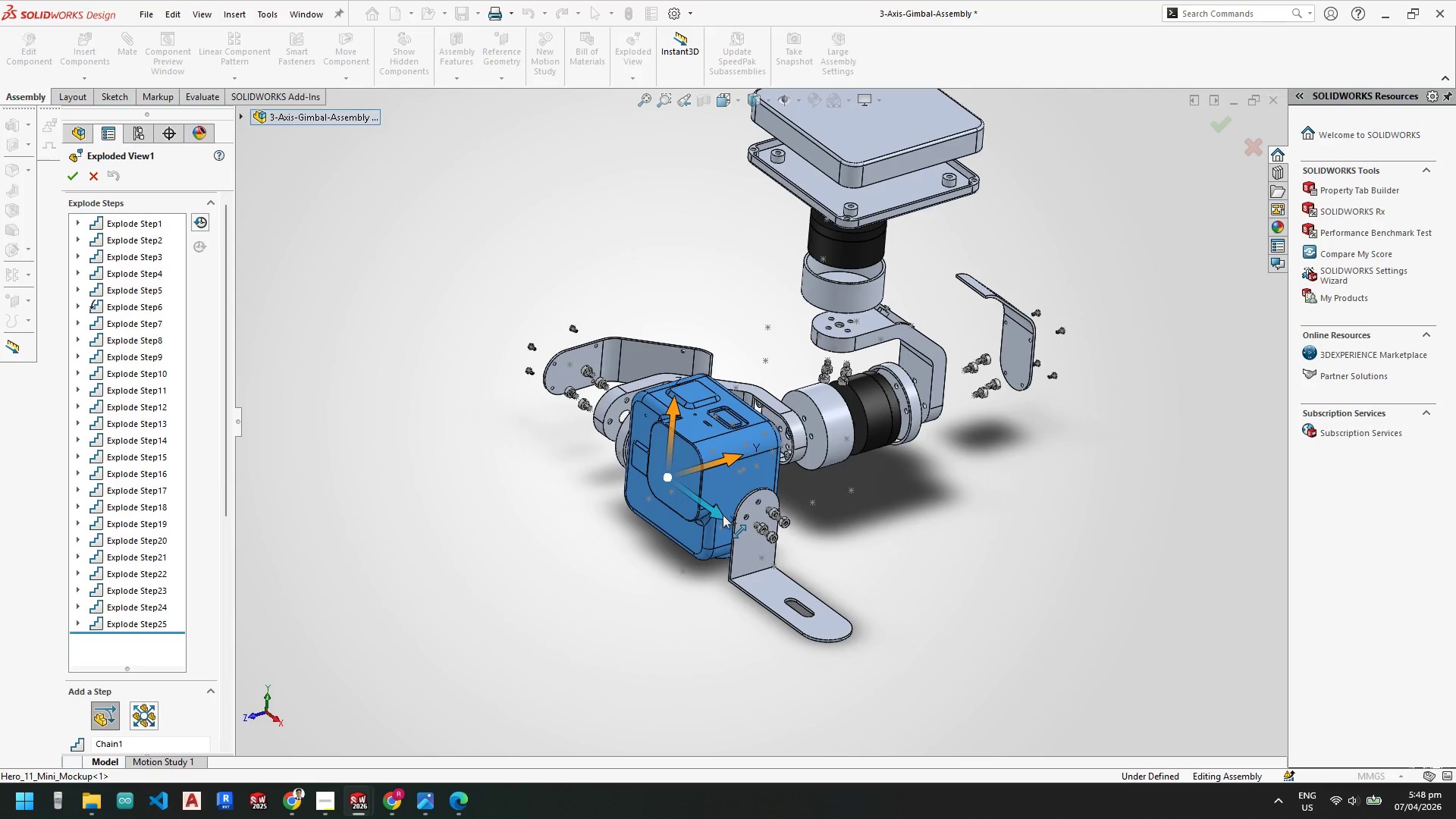 
left_click_drag(start_coordinate=[716, 513], to_coordinate=[860, 601])
 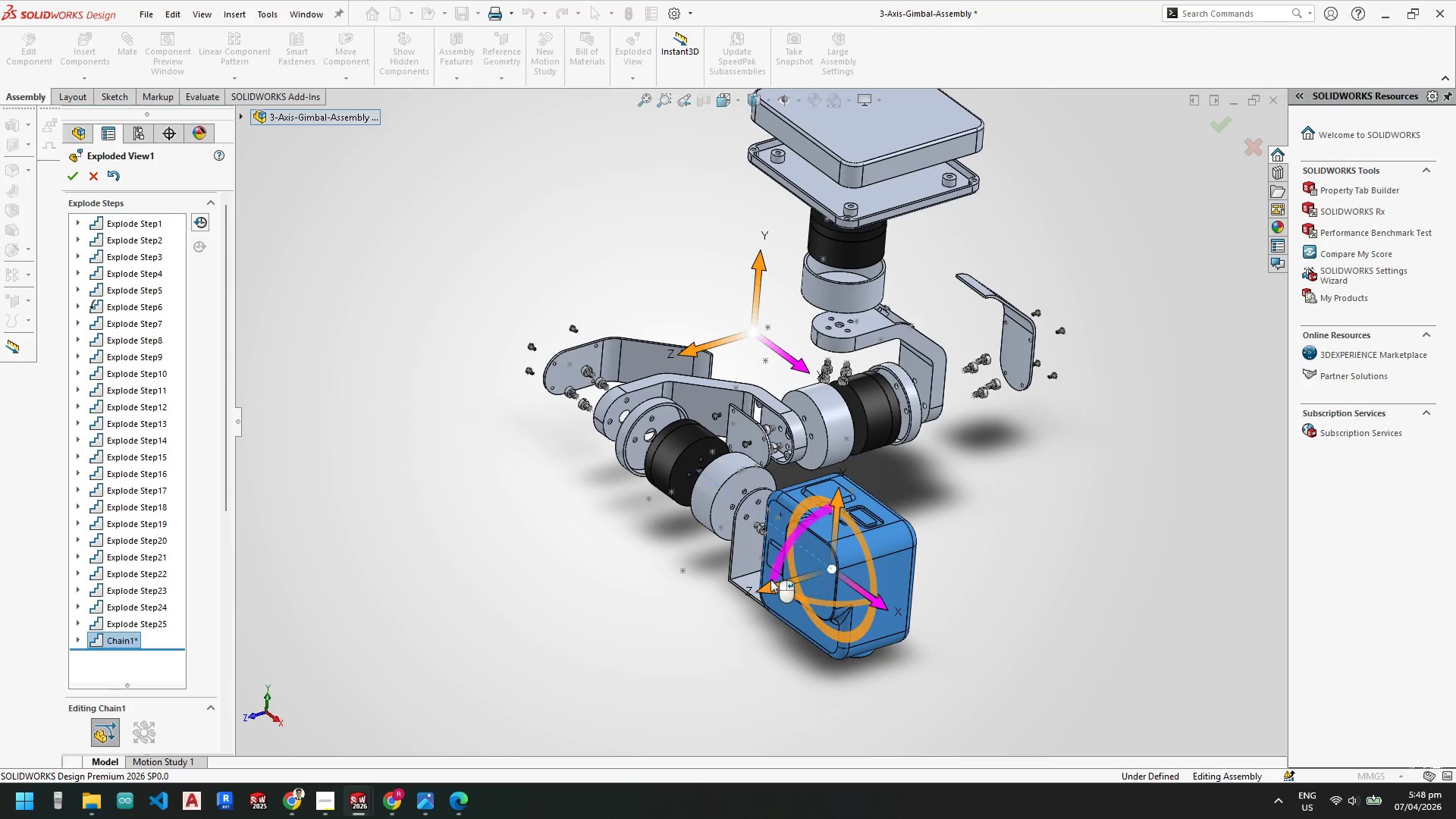 
left_click_drag(start_coordinate=[765, 585], to_coordinate=[704, 619])
 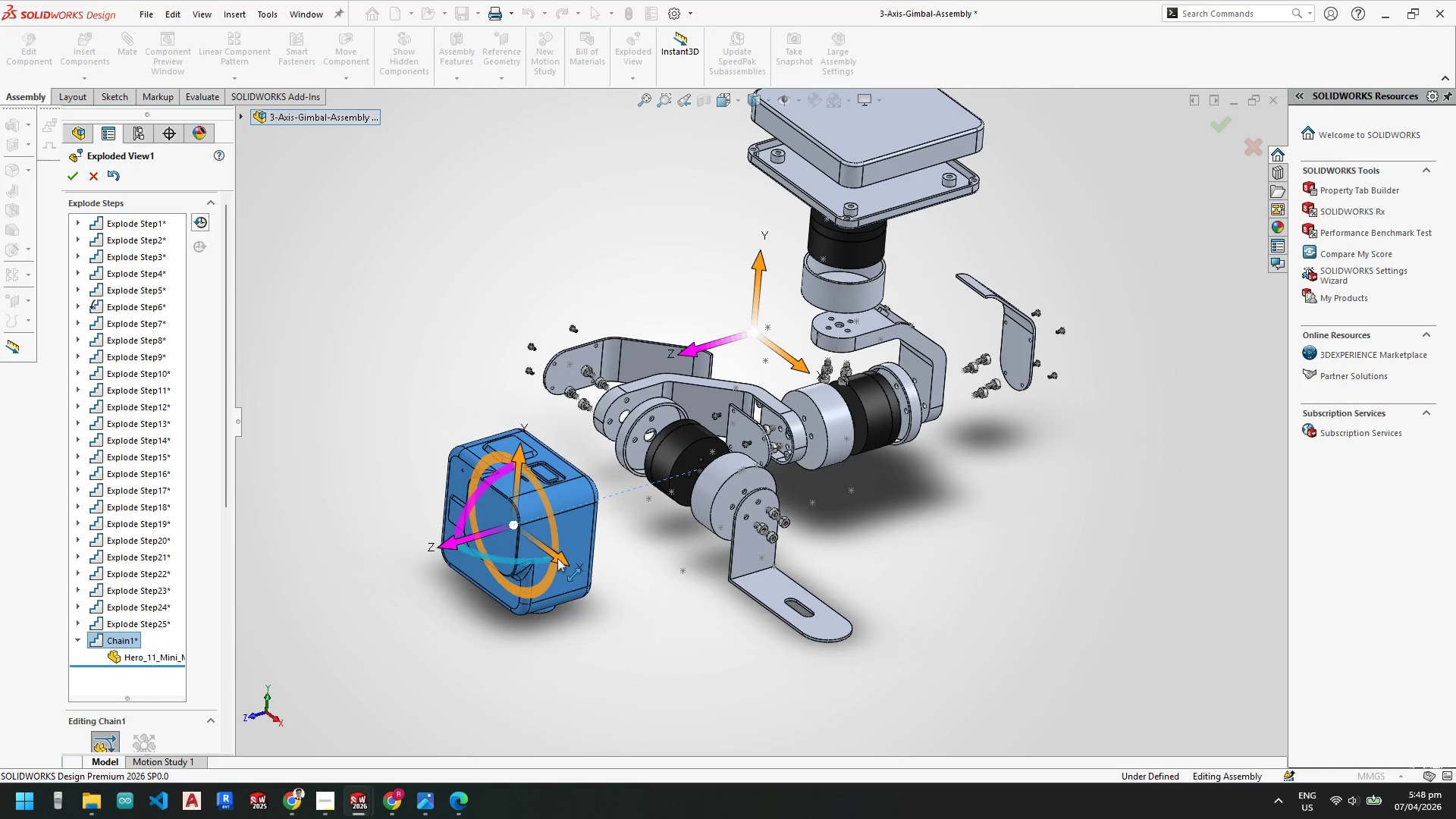 
left_click_drag(start_coordinate=[563, 557], to_coordinate=[682, 643])
 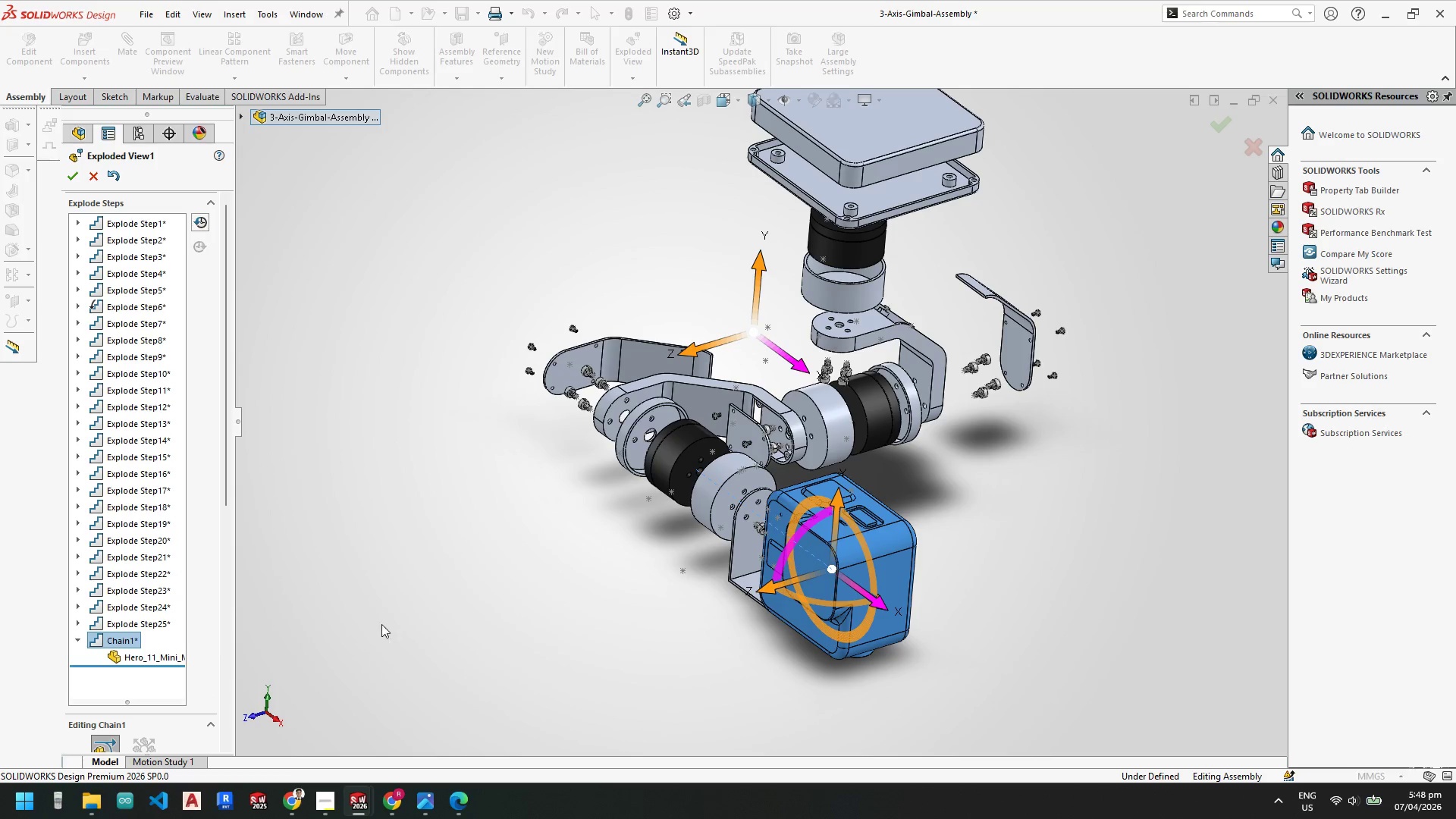 
scroll: coordinate [512, 615], scroll_direction: down, amount: 1.0
 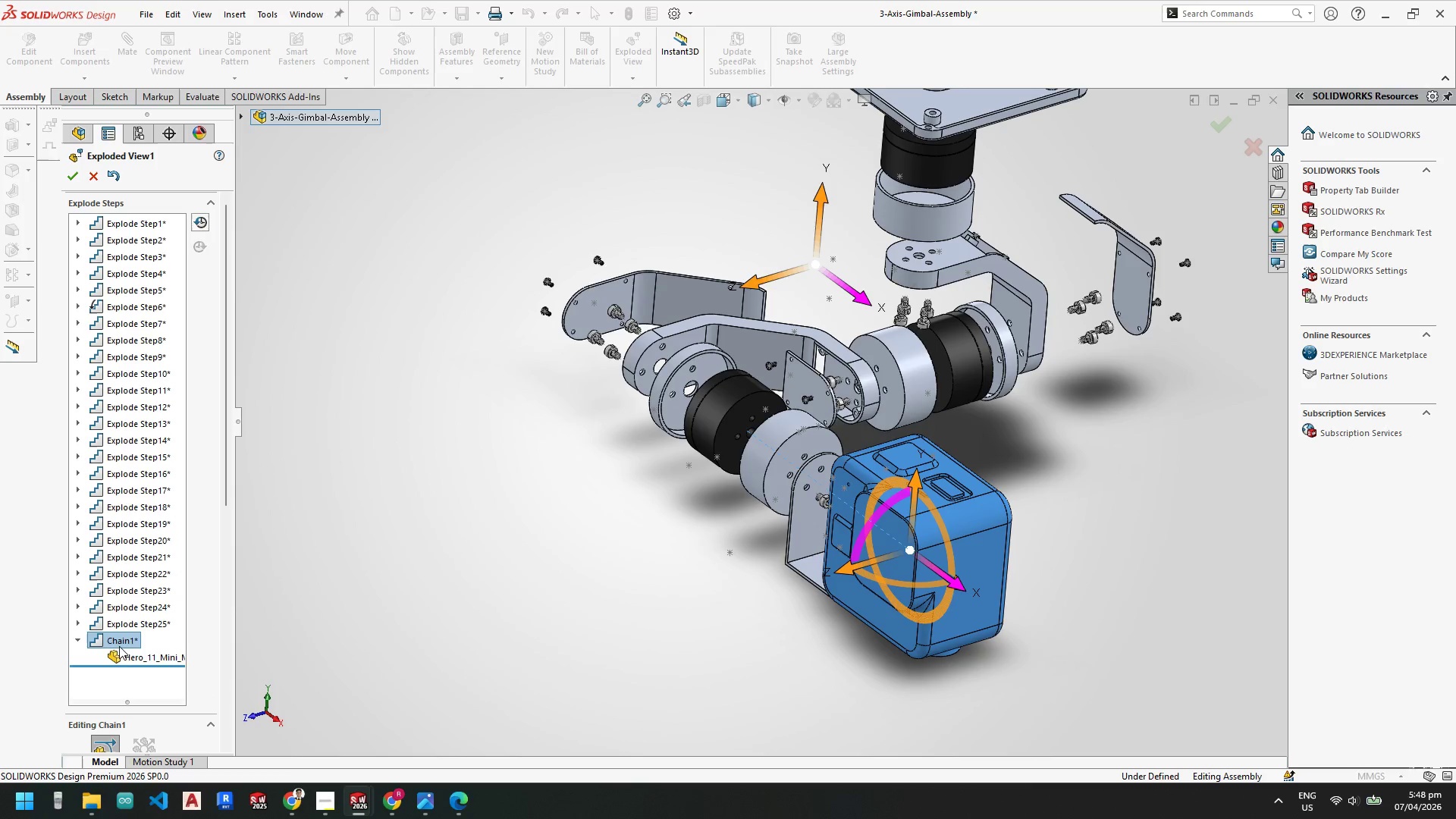 
right_click([121, 639])
 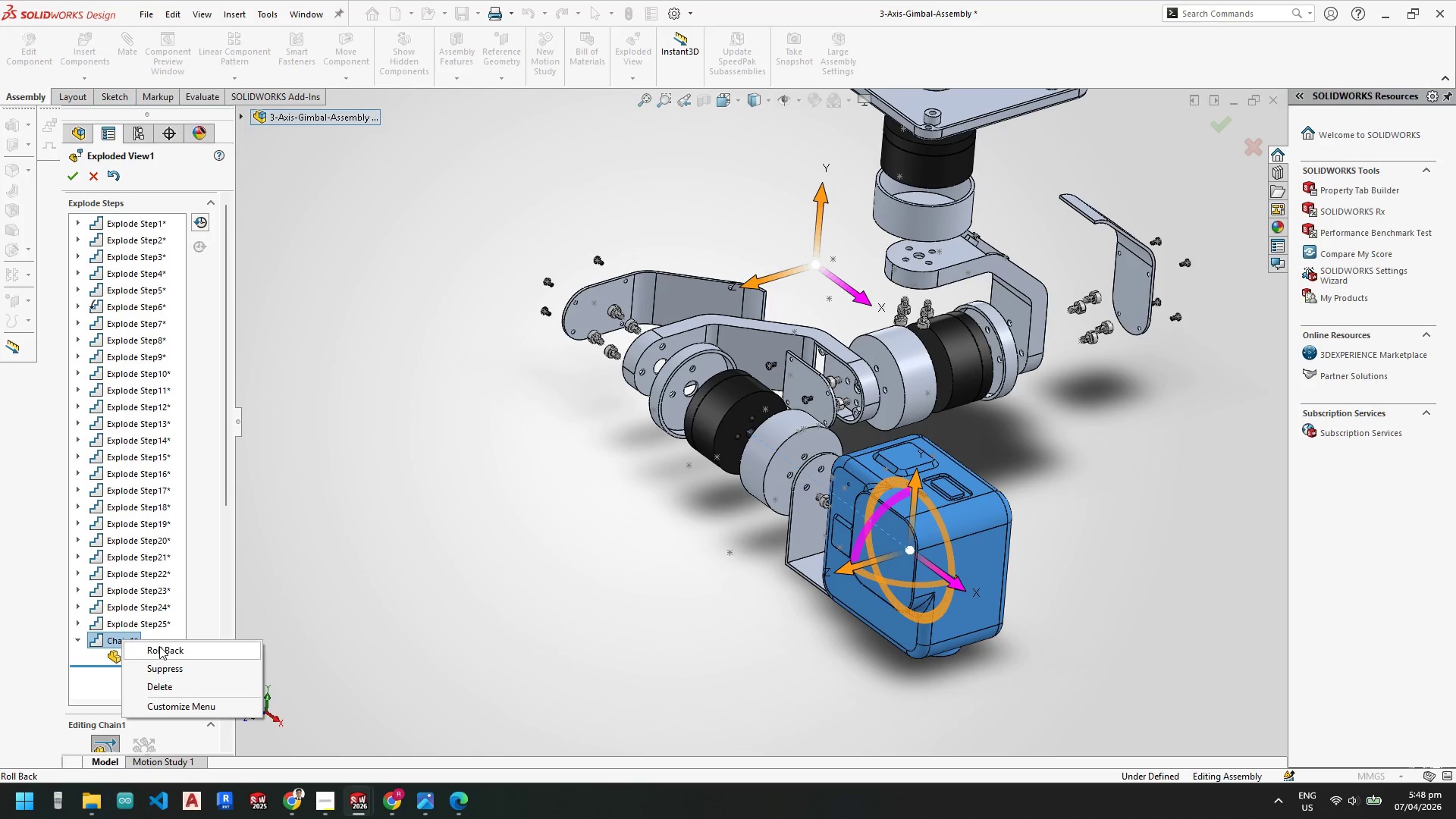 
key(Escape)
 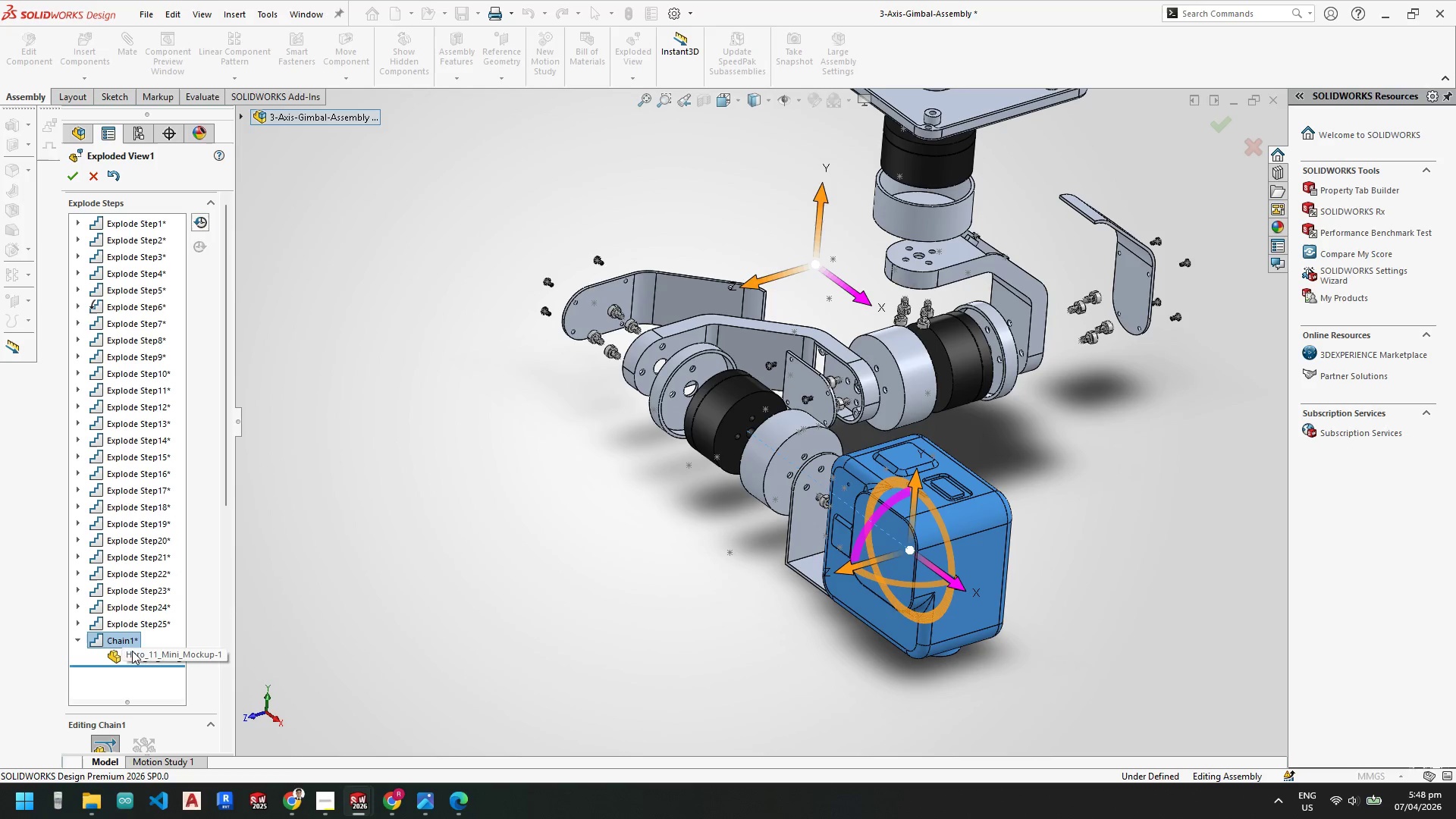 
left_click([112, 640])
 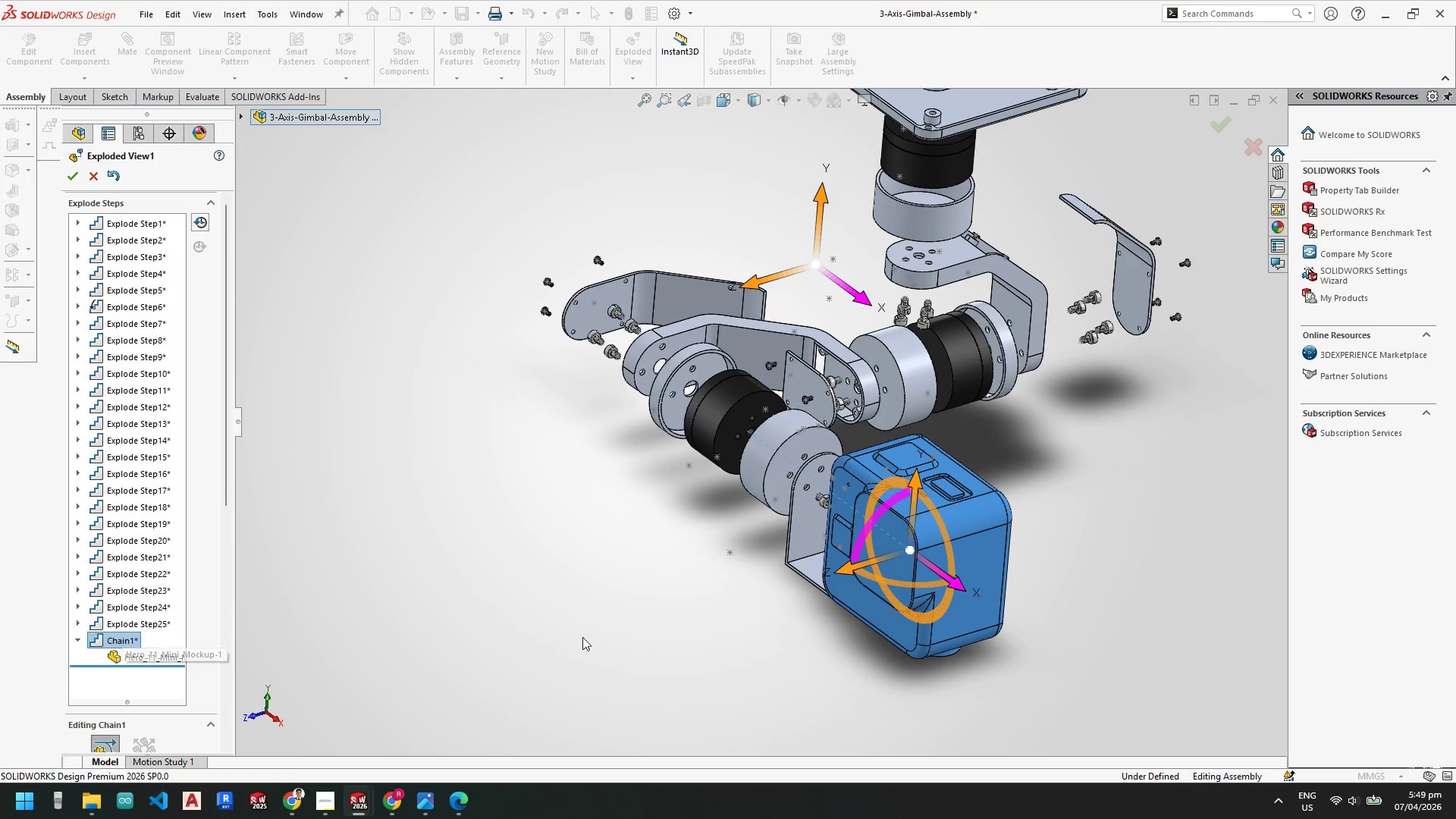 
scroll: coordinate [833, 476], scroll_direction: none, amount: 0.0
 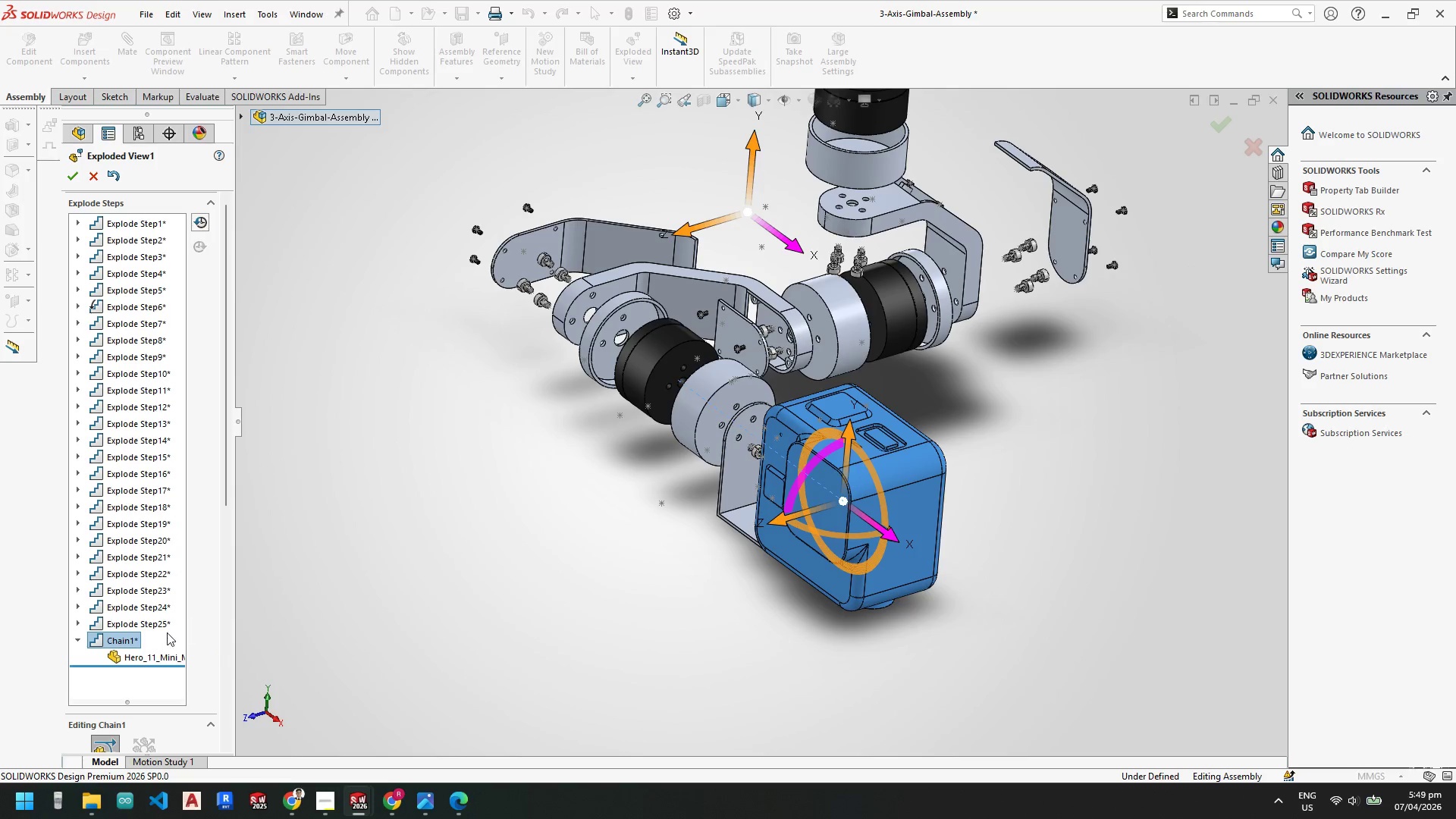 
scroll: coordinate [209, 464], scroll_direction: down, amount: 7.0
 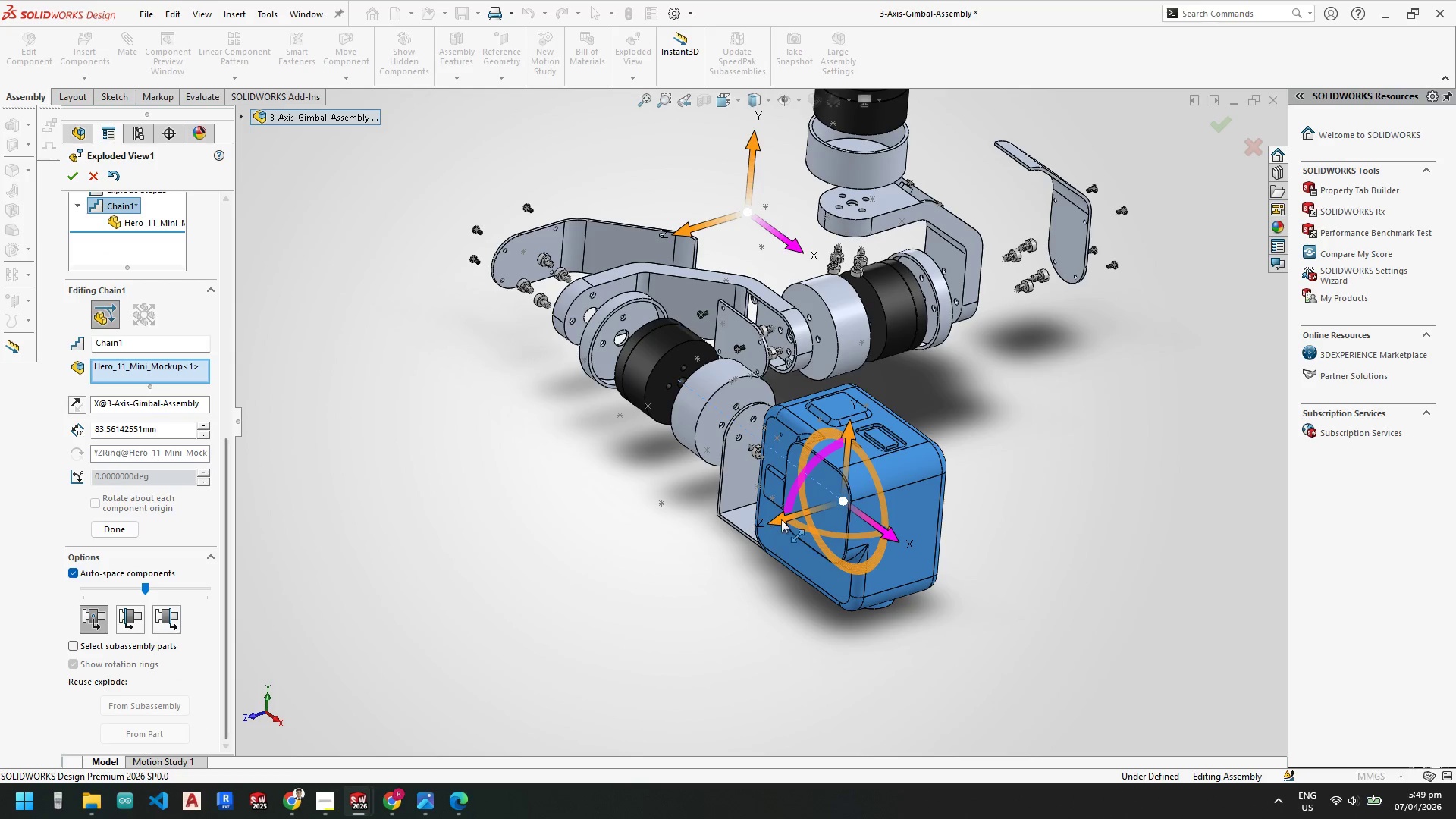 
left_click_drag(start_coordinate=[782, 519], to_coordinate=[745, 536])
 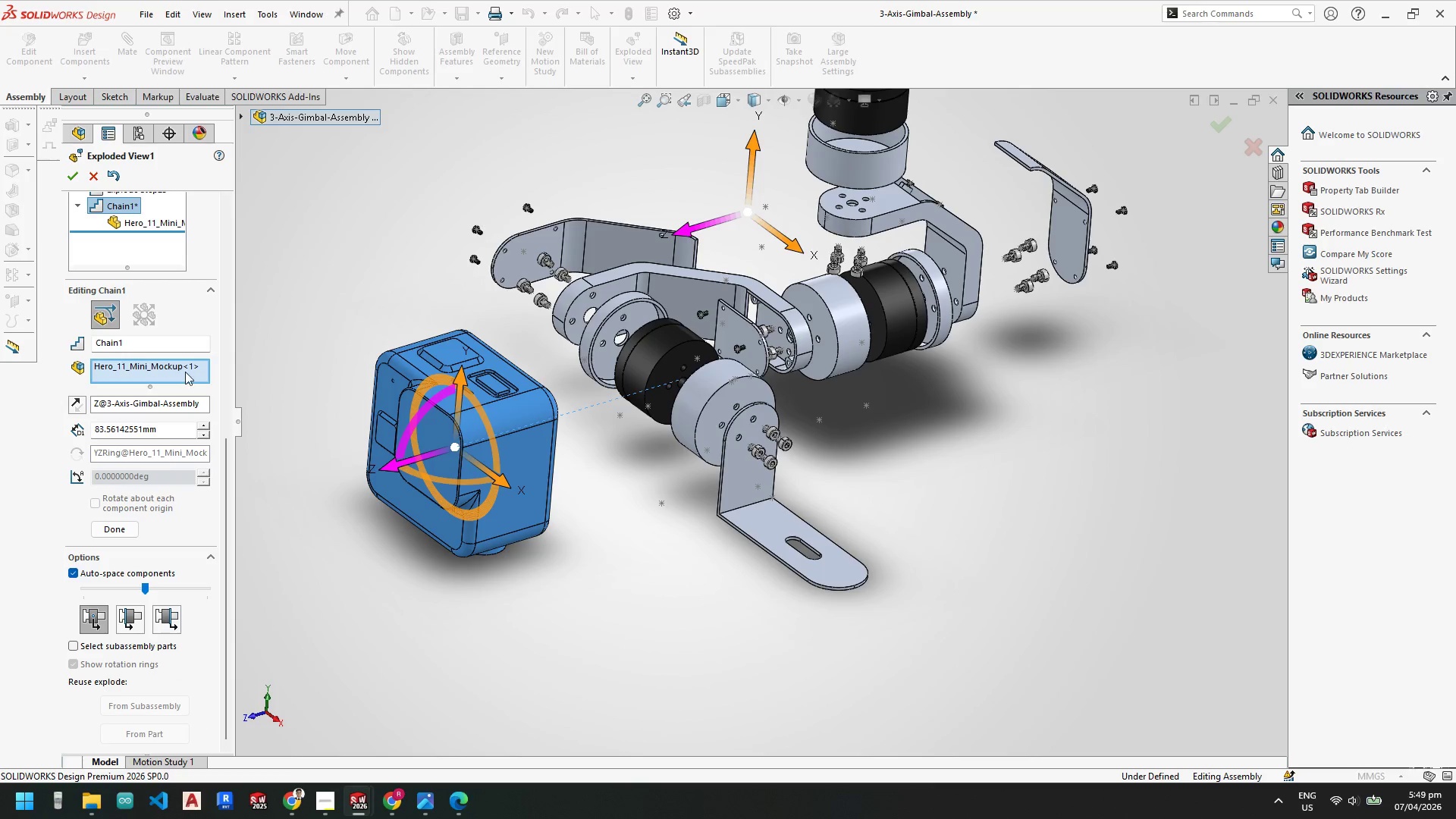 
right_click([177, 362])
 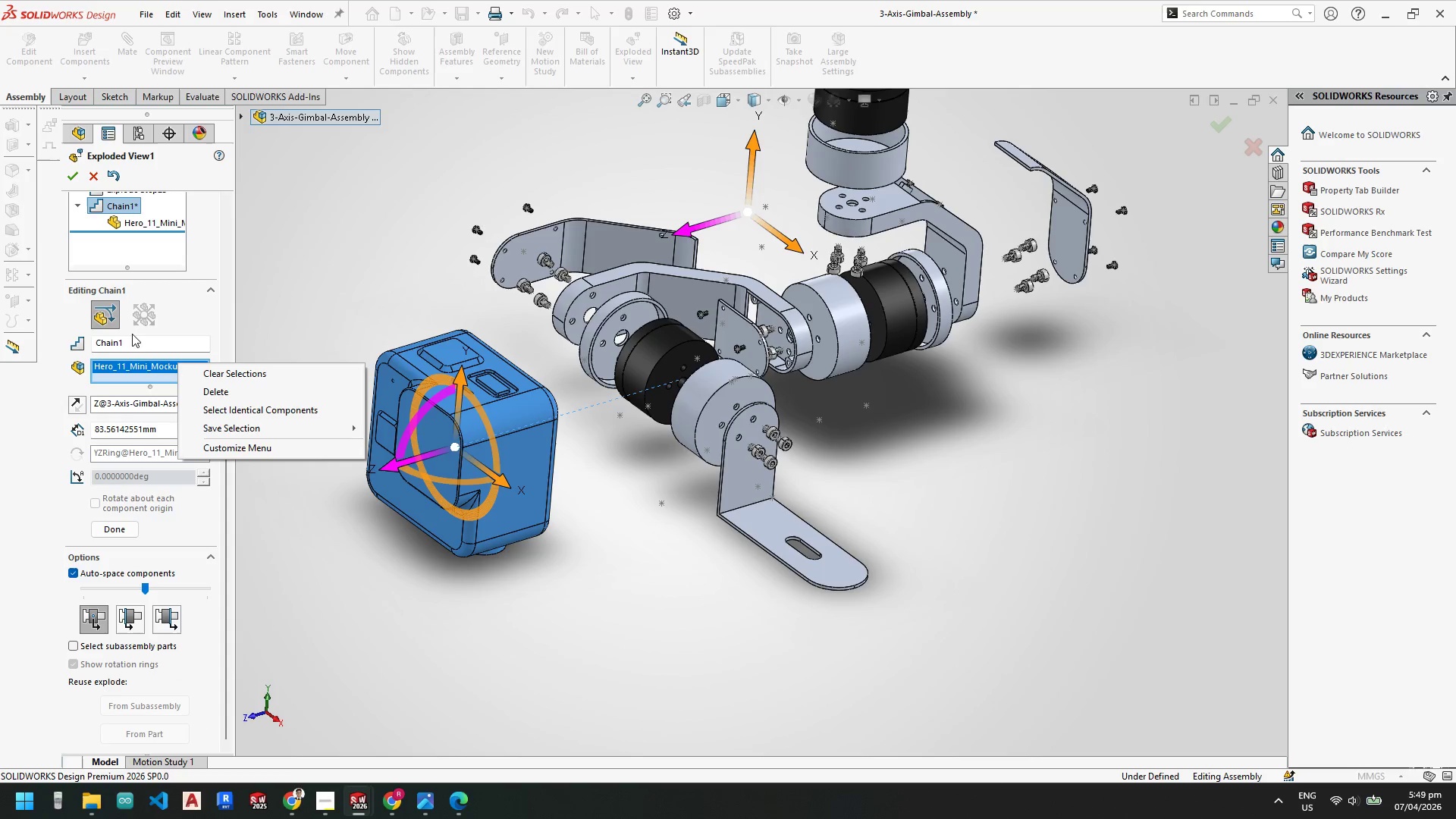 
left_click([113, 316])
 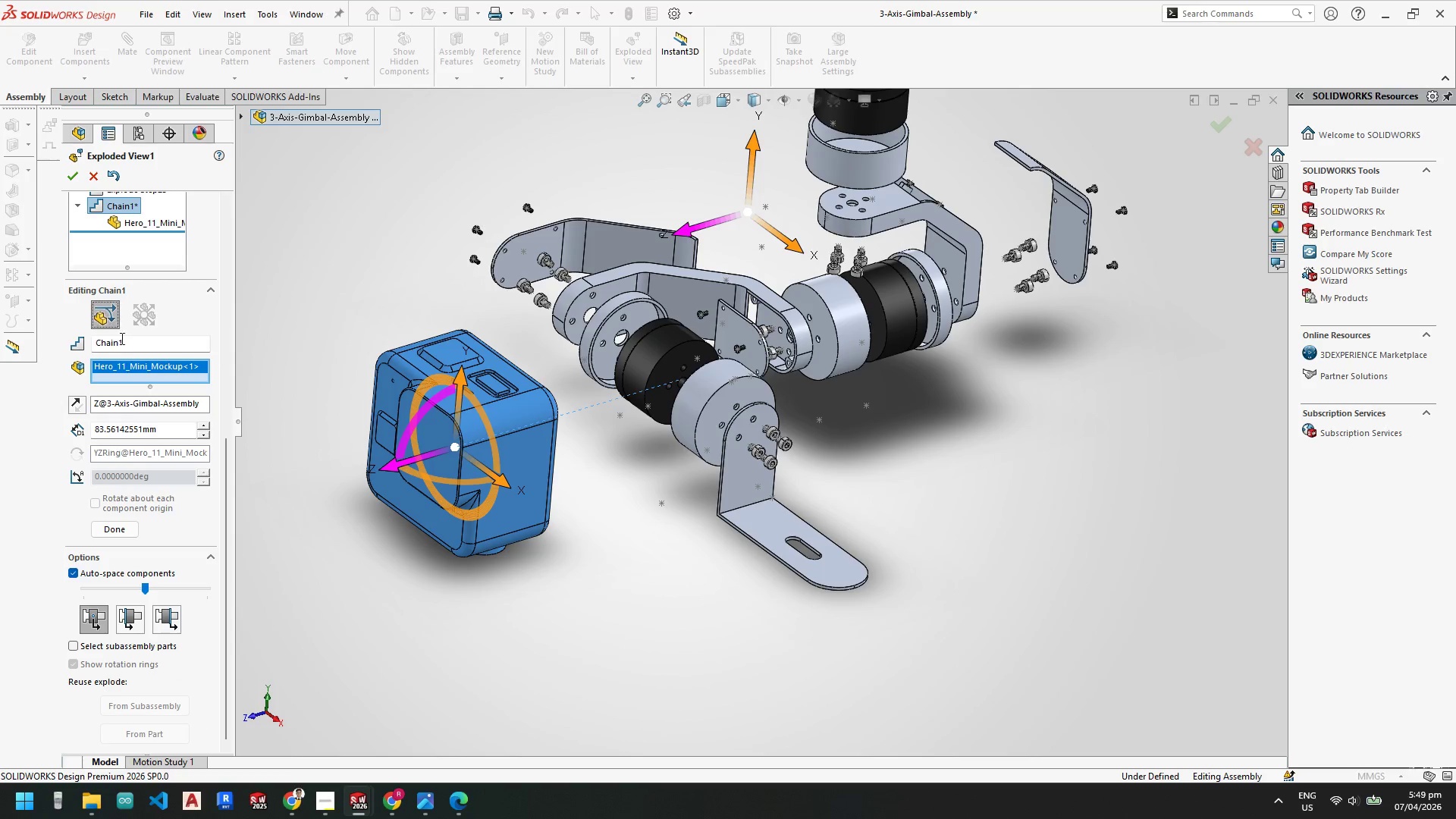 
left_click([132, 347])
 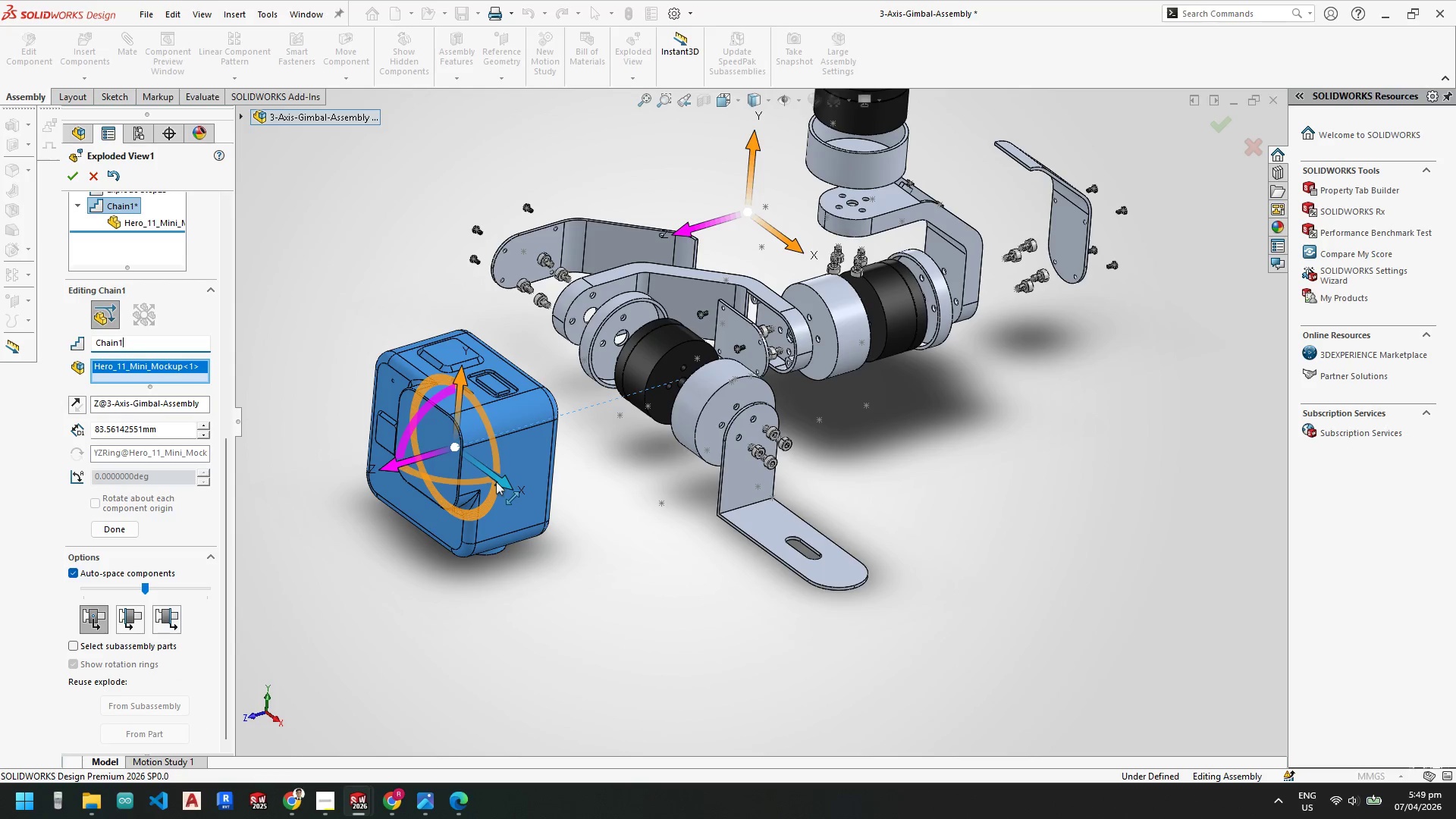 
right_click([147, 364])
 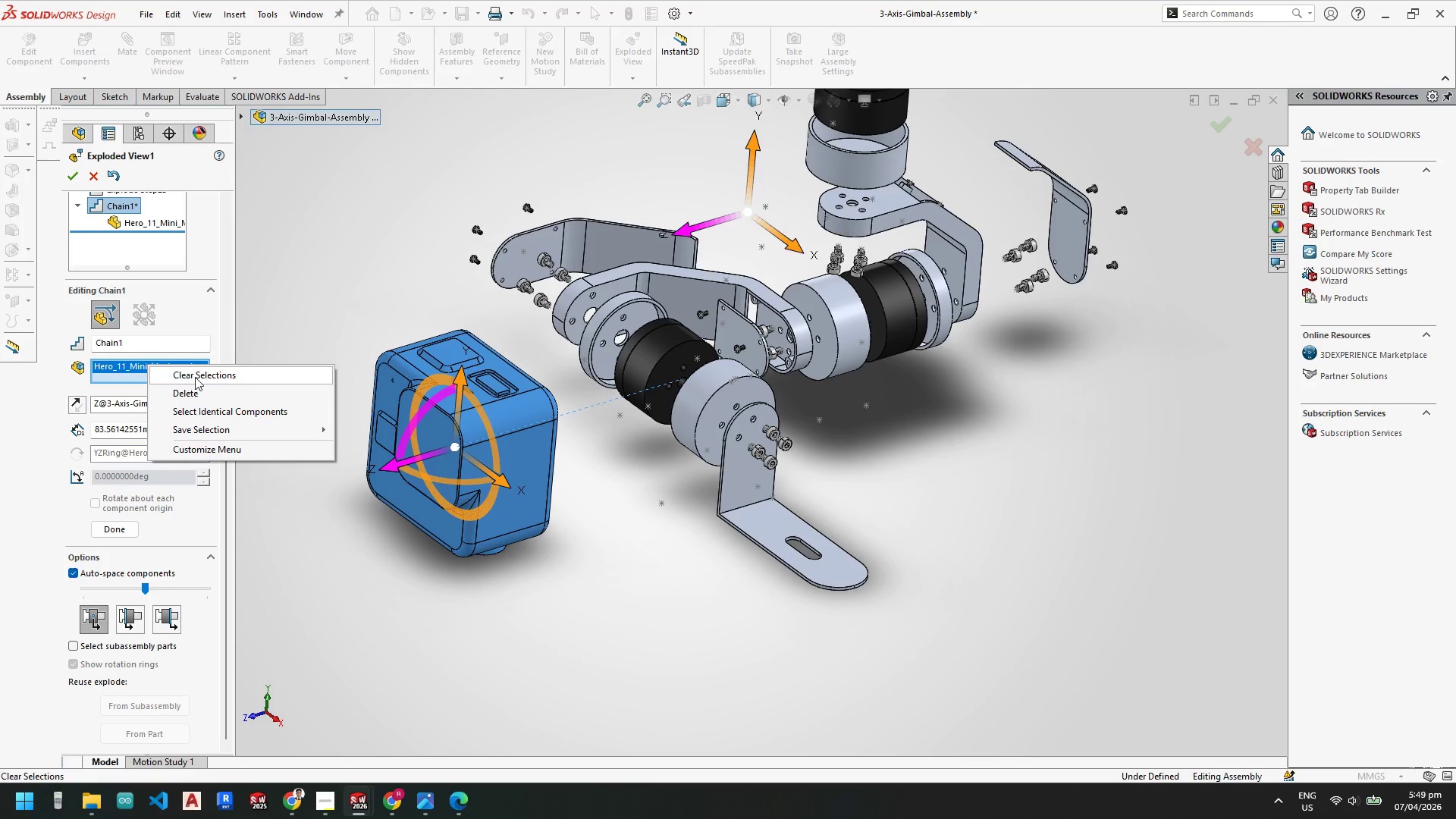 
left_click([195, 377])
 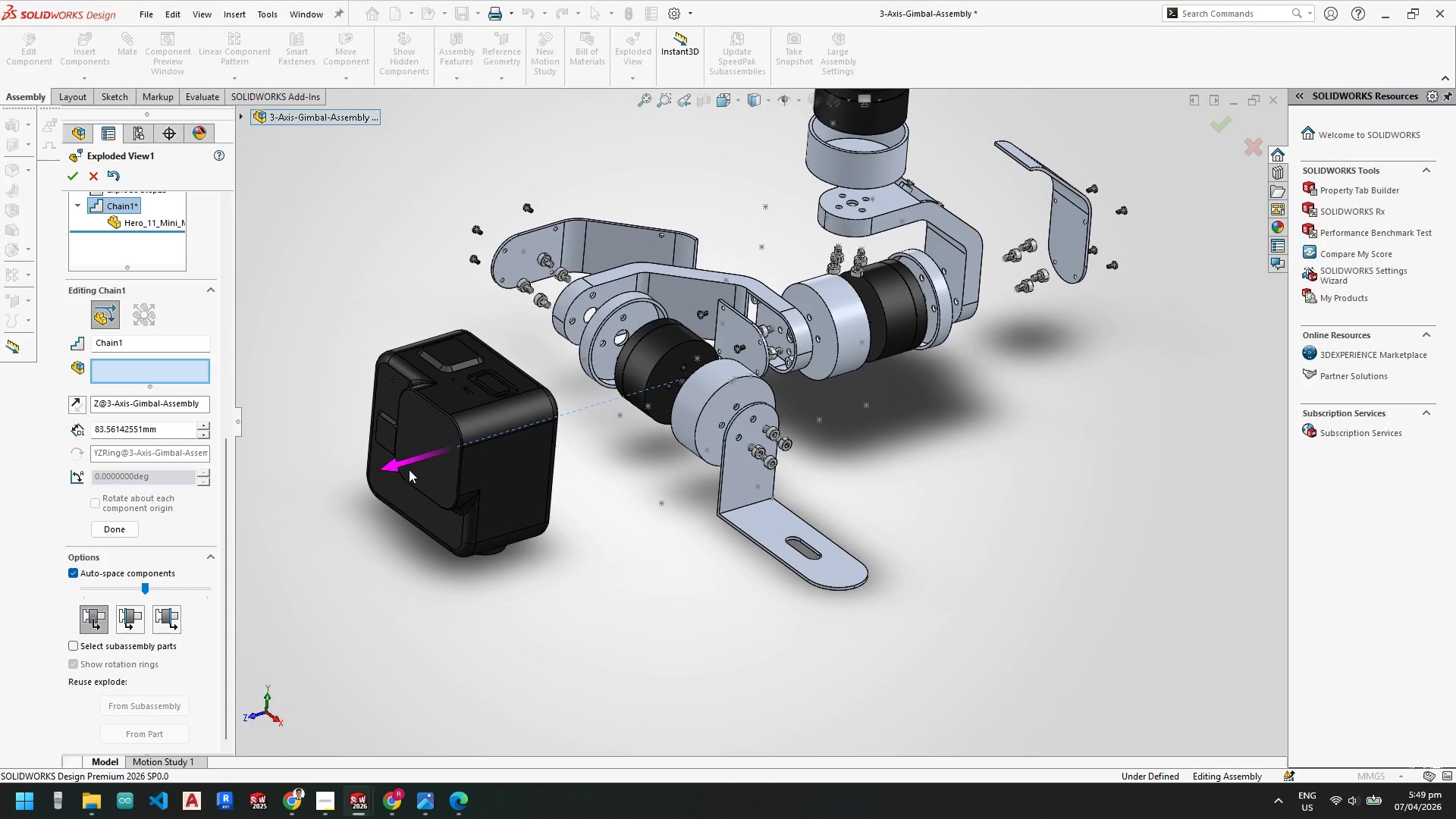 
left_click_drag(start_coordinate=[392, 461], to_coordinate=[464, 451])
 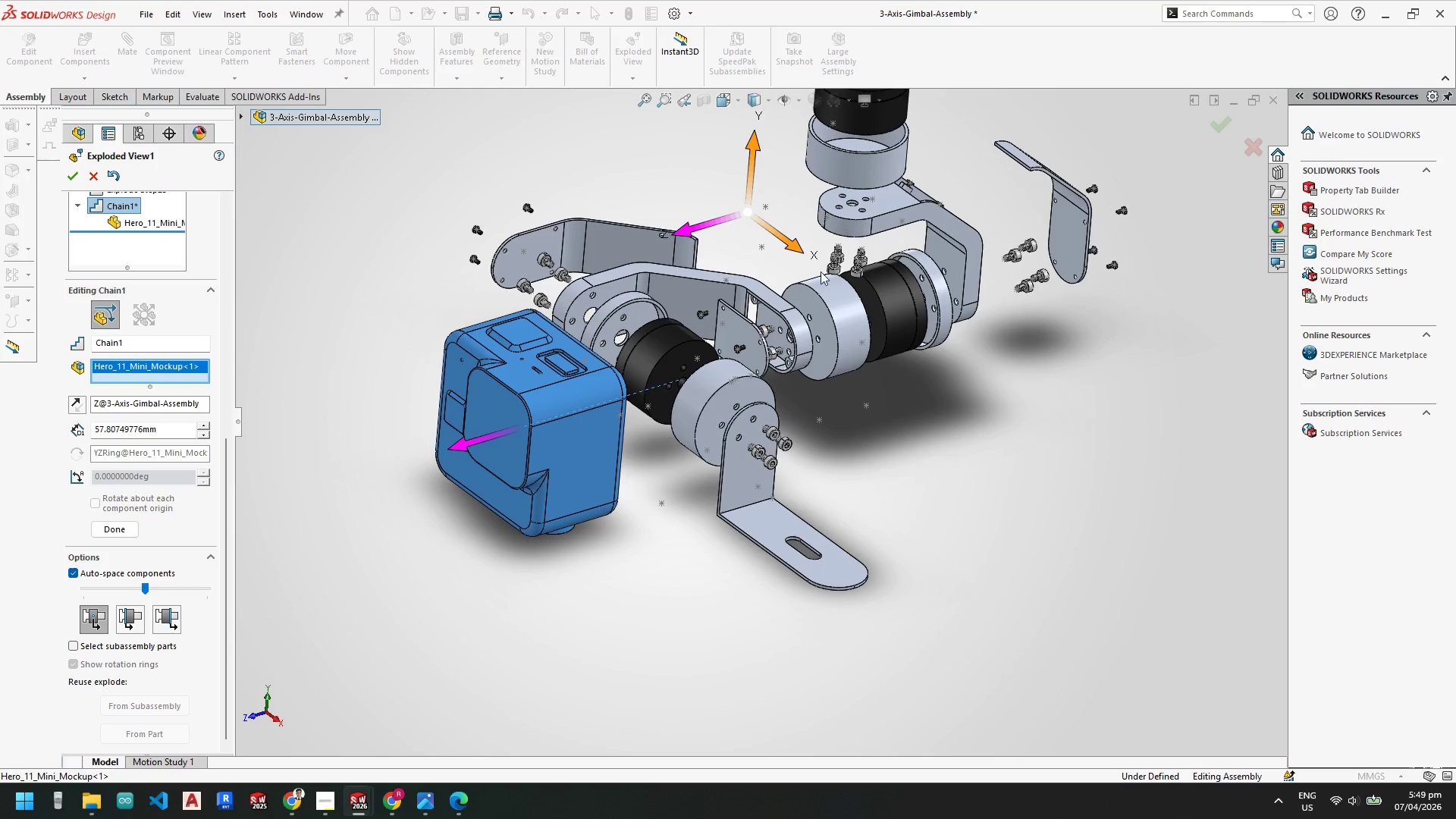 
left_click_drag(start_coordinate=[790, 242], to_coordinate=[826, 274])
 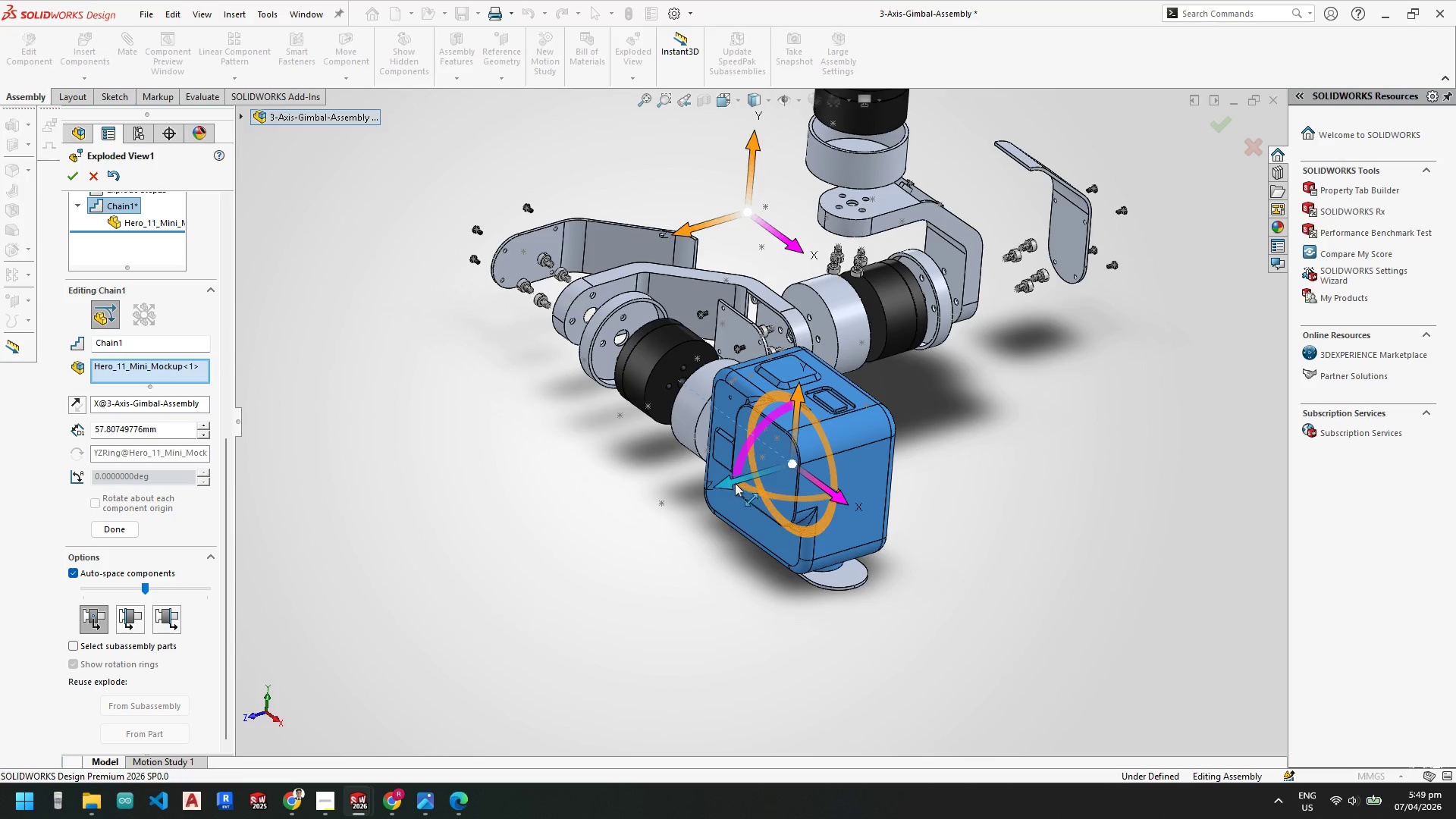 
left_click_drag(start_coordinate=[734, 482], to_coordinate=[728, 487])
 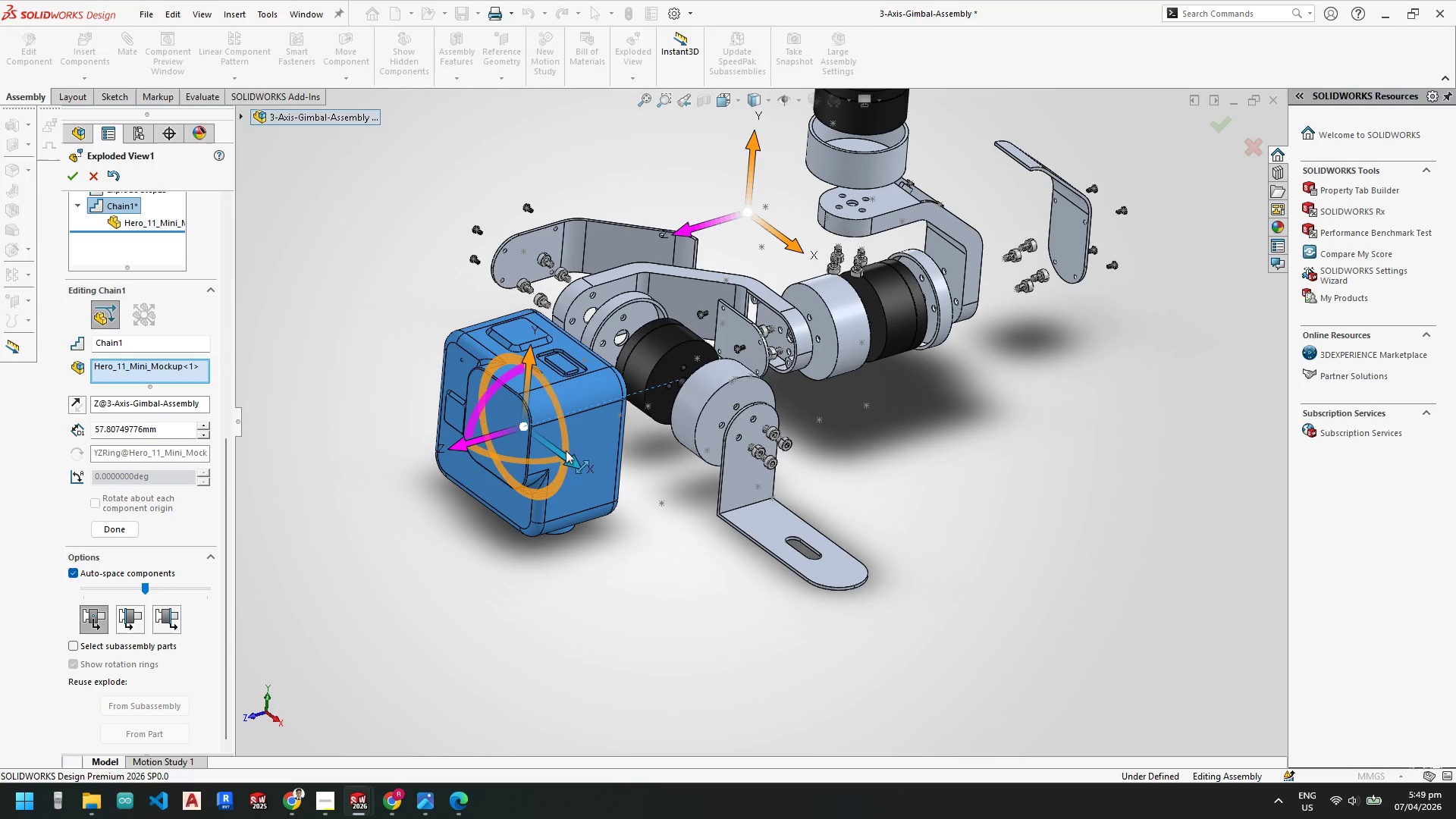 
left_click_drag(start_coordinate=[568, 457], to_coordinate=[580, 472])
 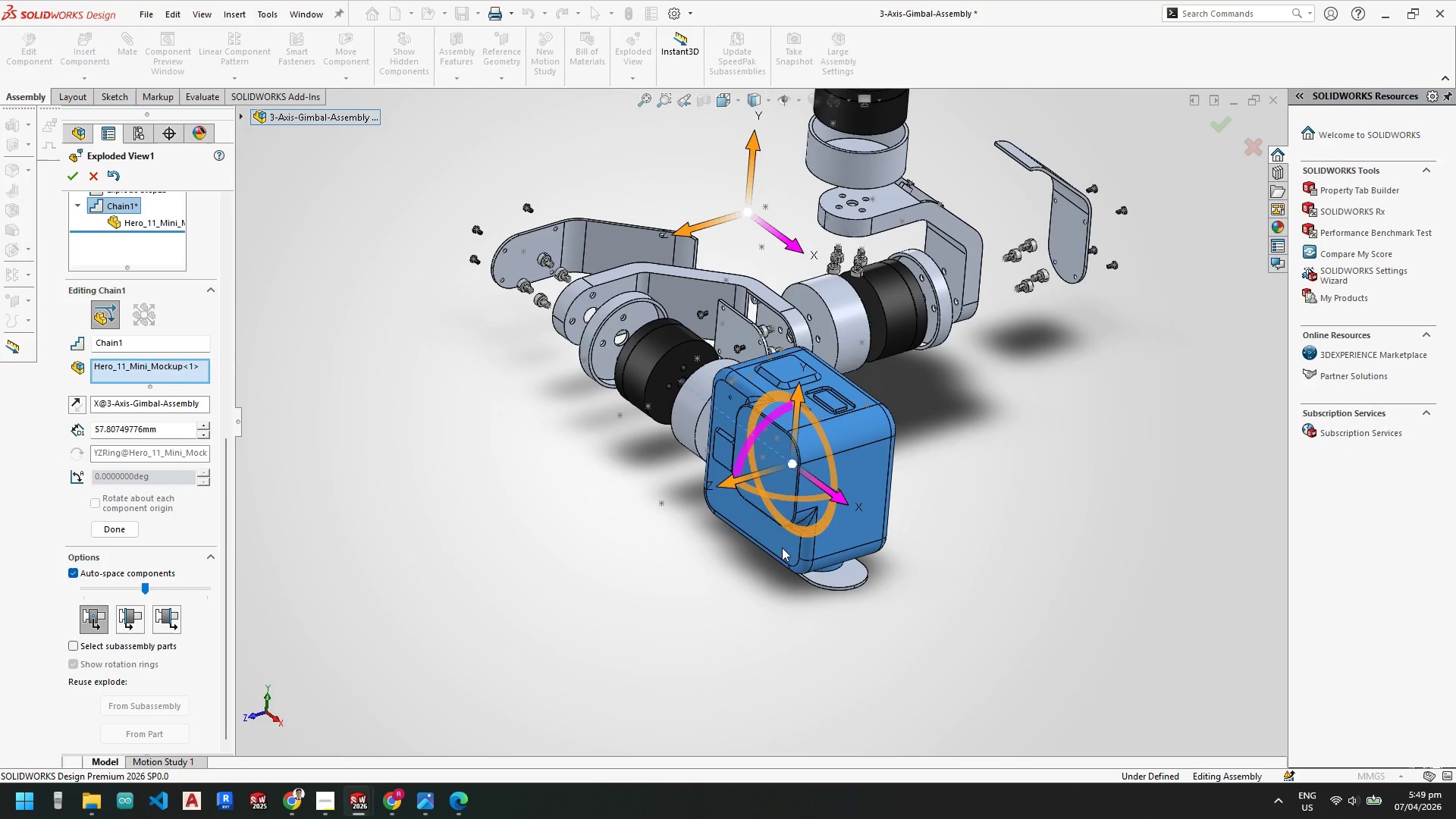 
scroll: coordinate [782, 548], scroll_direction: up, amount: 1.0
 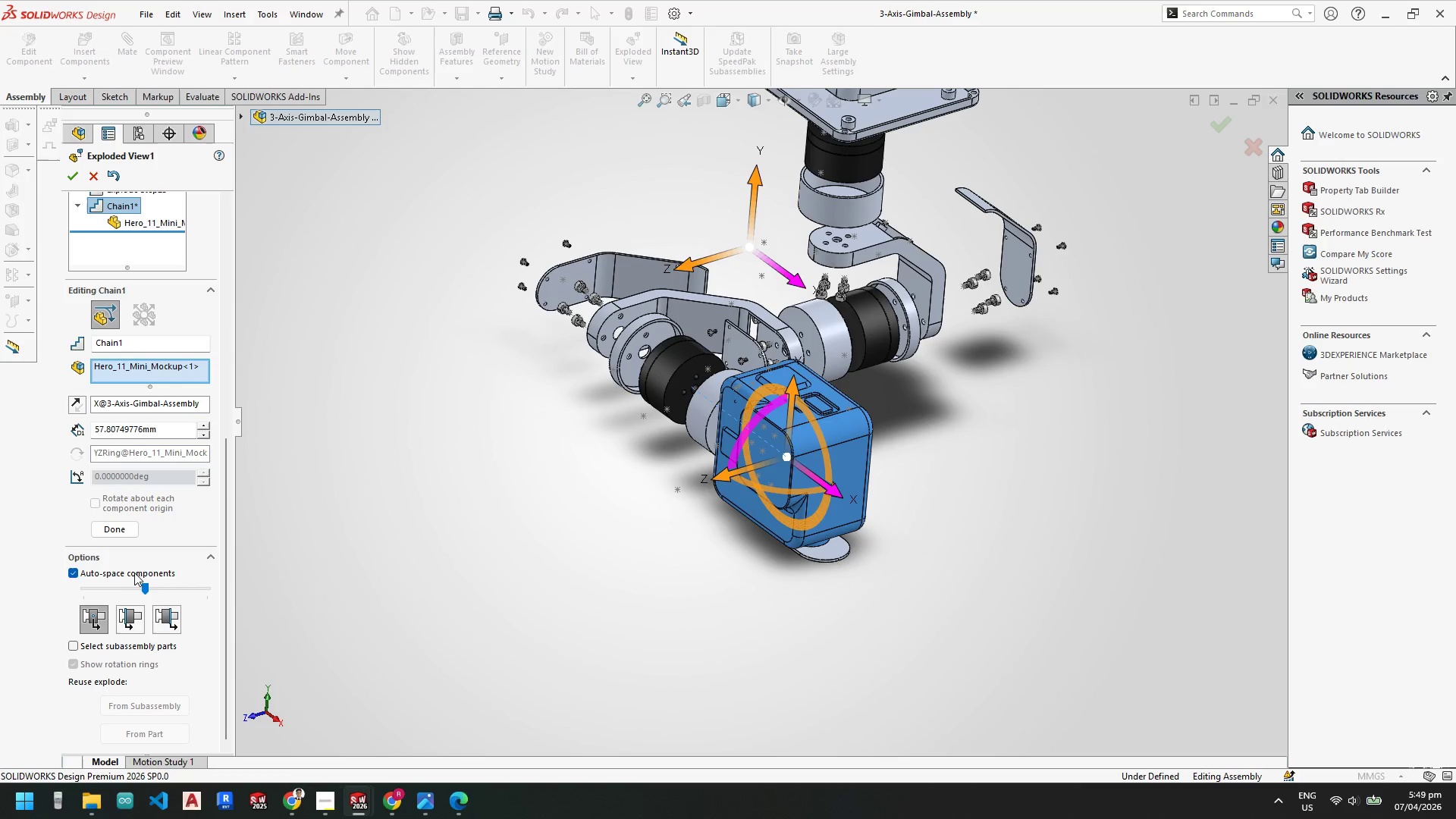 
left_click([117, 529])
 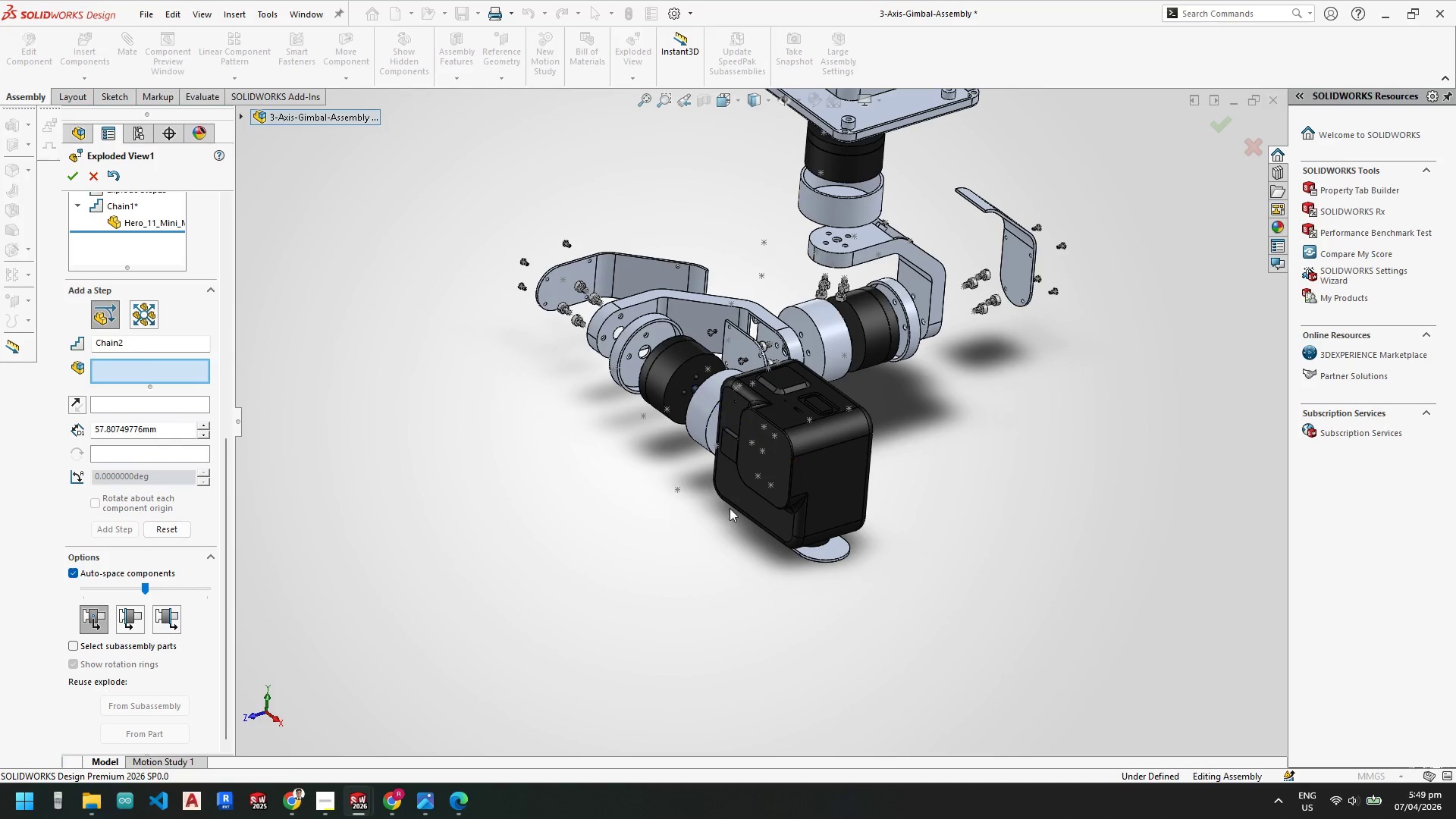 
left_click([777, 468])
 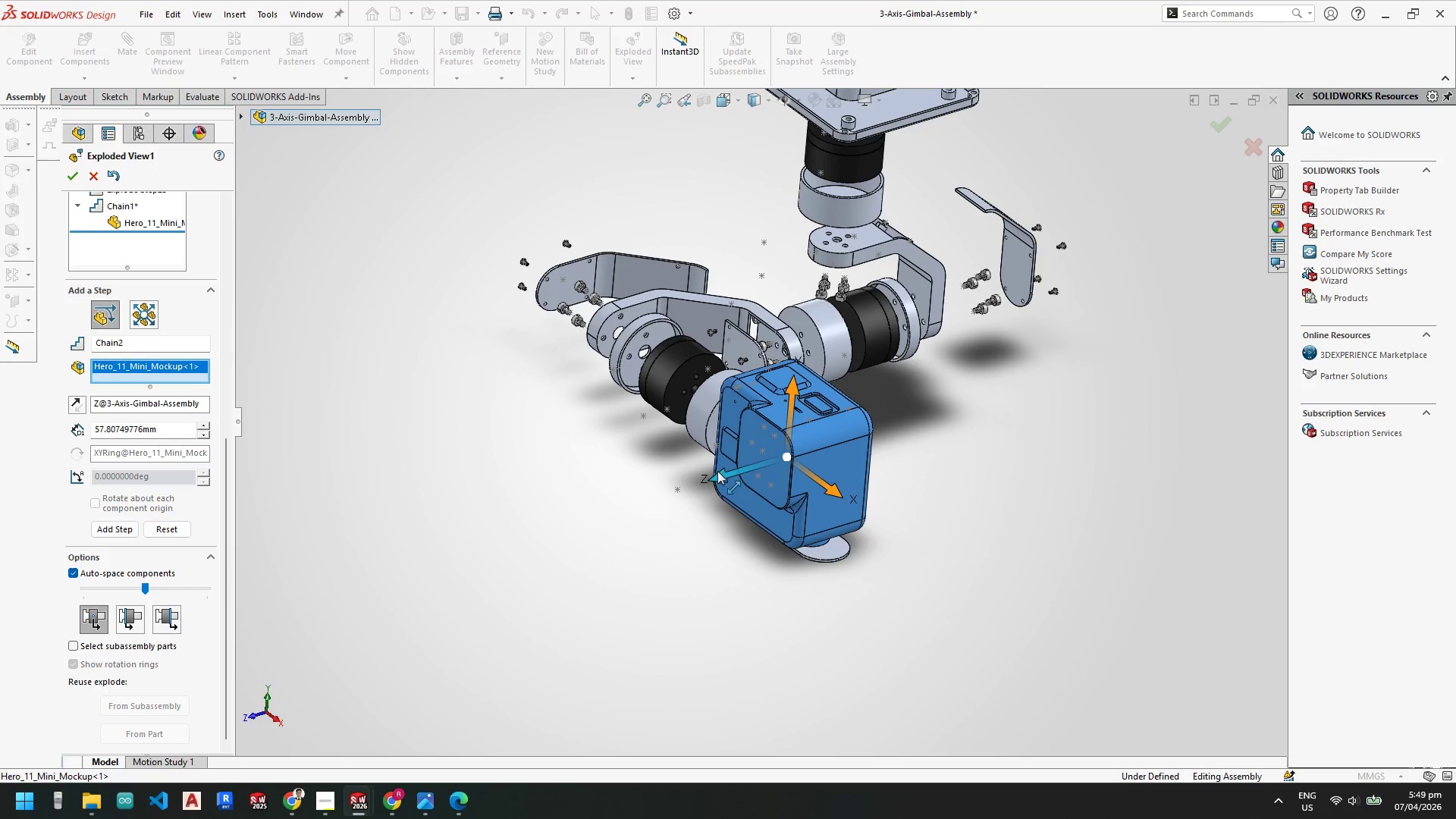 
left_click_drag(start_coordinate=[717, 473], to_coordinate=[579, 532])
 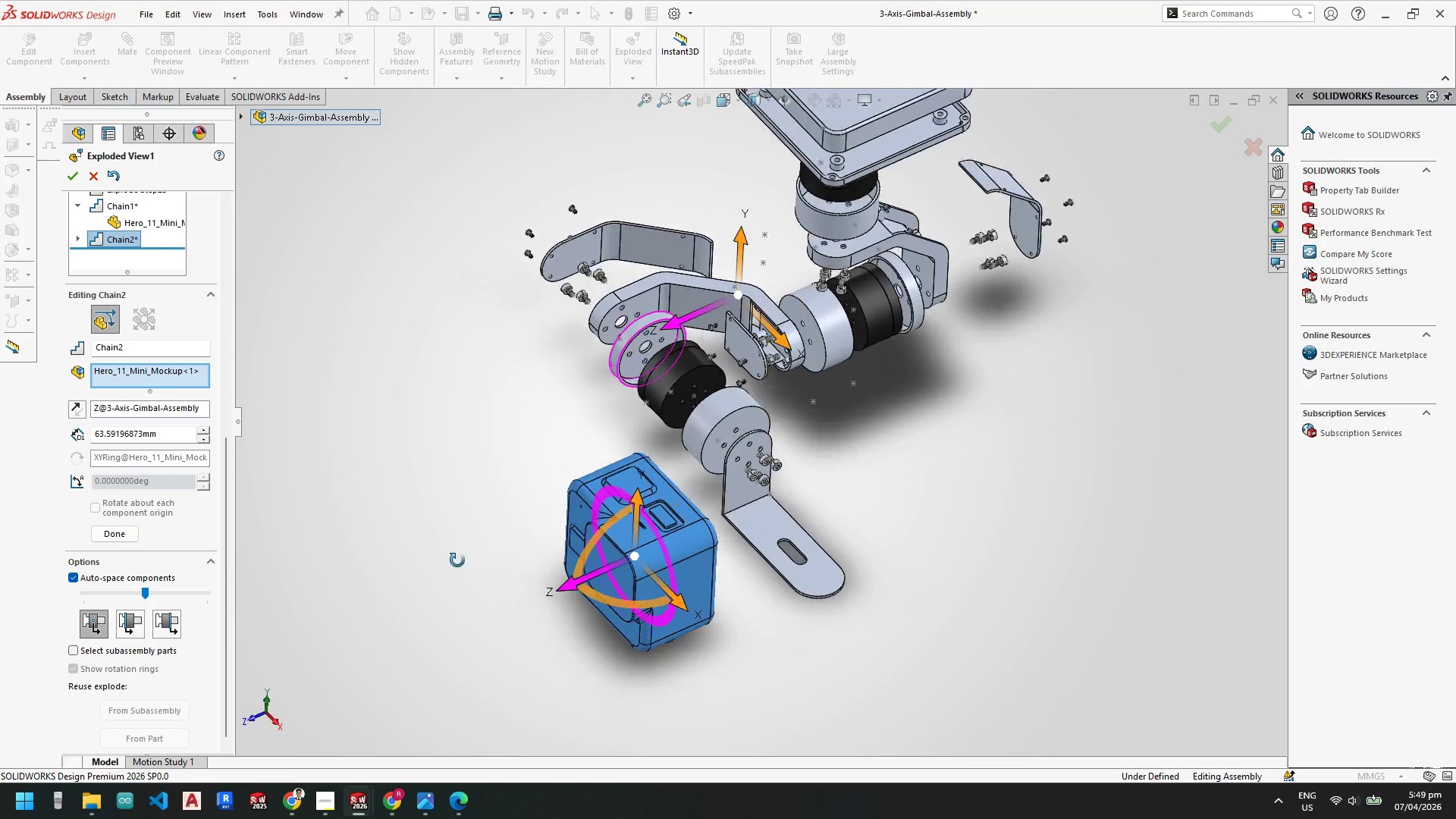 
scroll: coordinate [450, 571], scroll_direction: up, amount: 1.0
 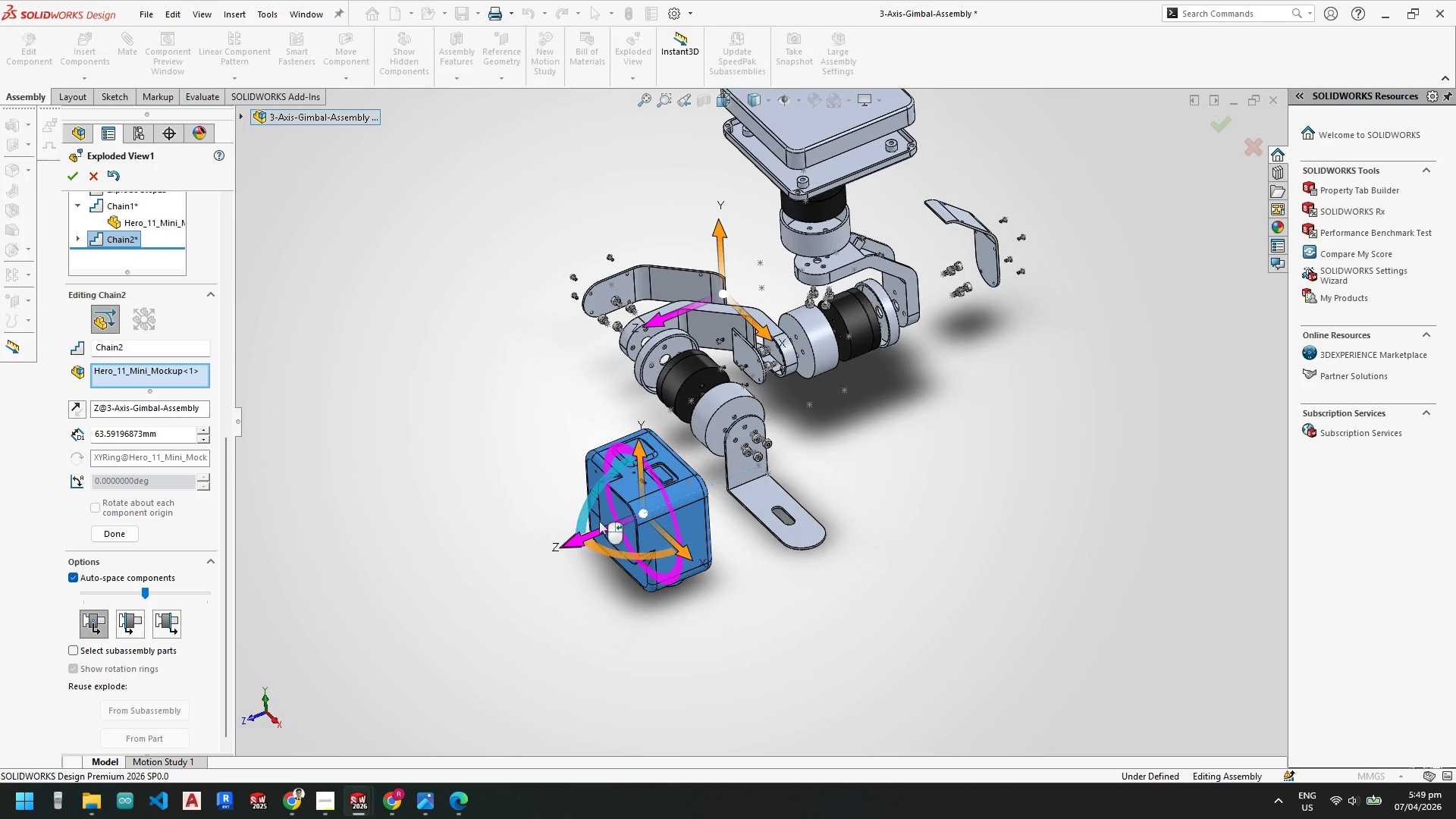 
left_click_drag(start_coordinate=[575, 541], to_coordinate=[831, 480])
 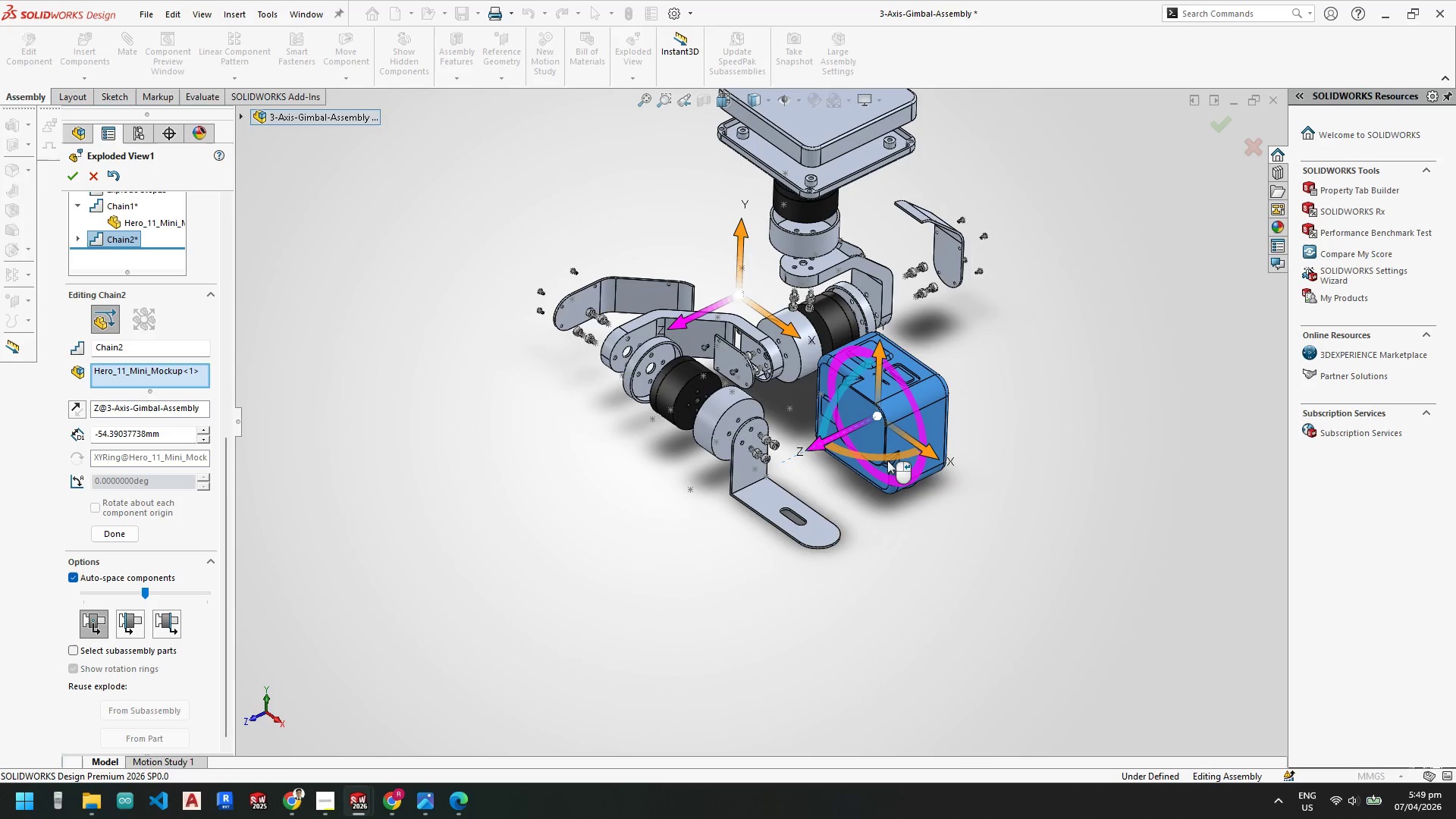 
left_click_drag(start_coordinate=[924, 455], to_coordinate=[937, 467])
 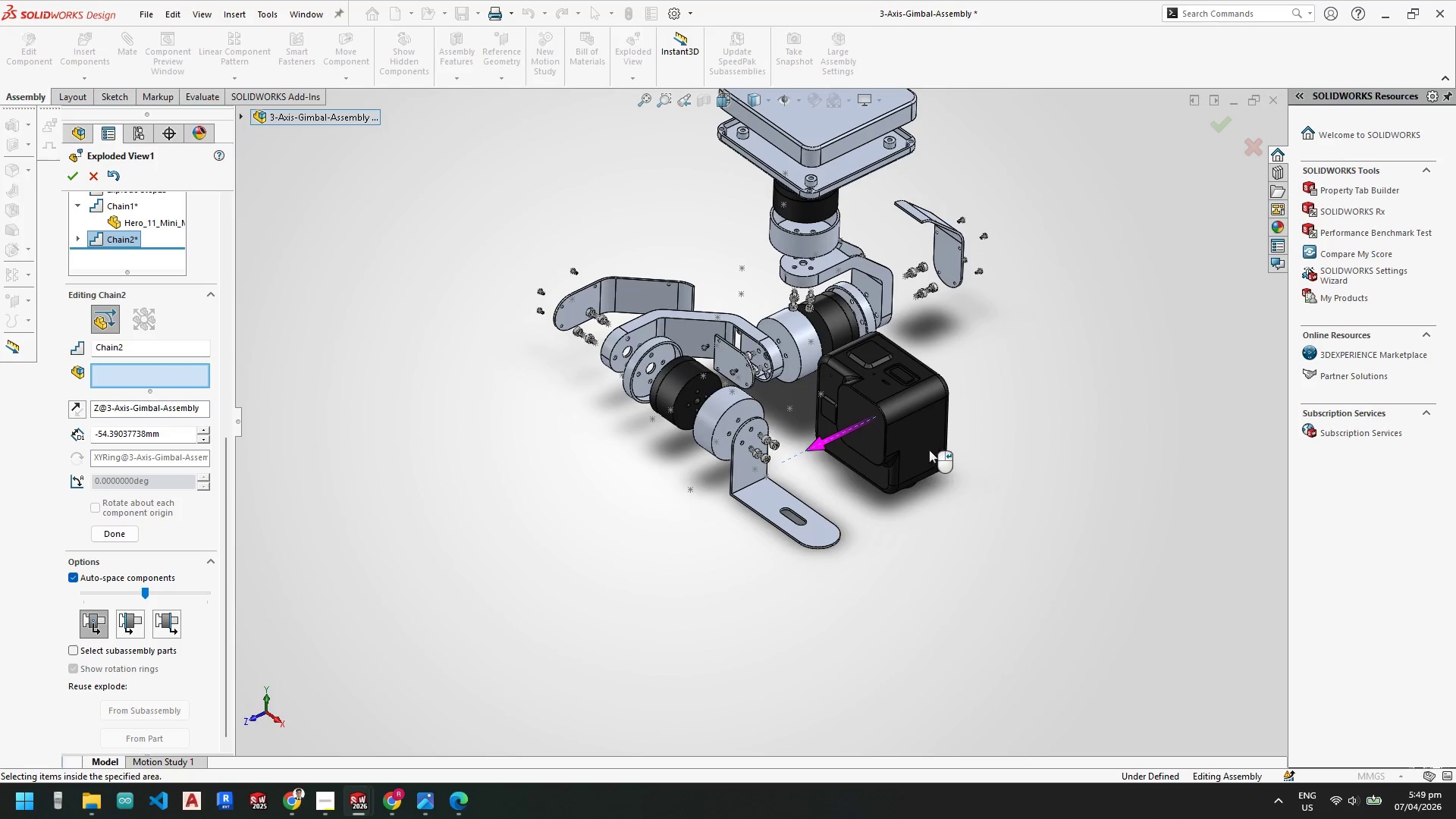 
left_click([926, 443])
 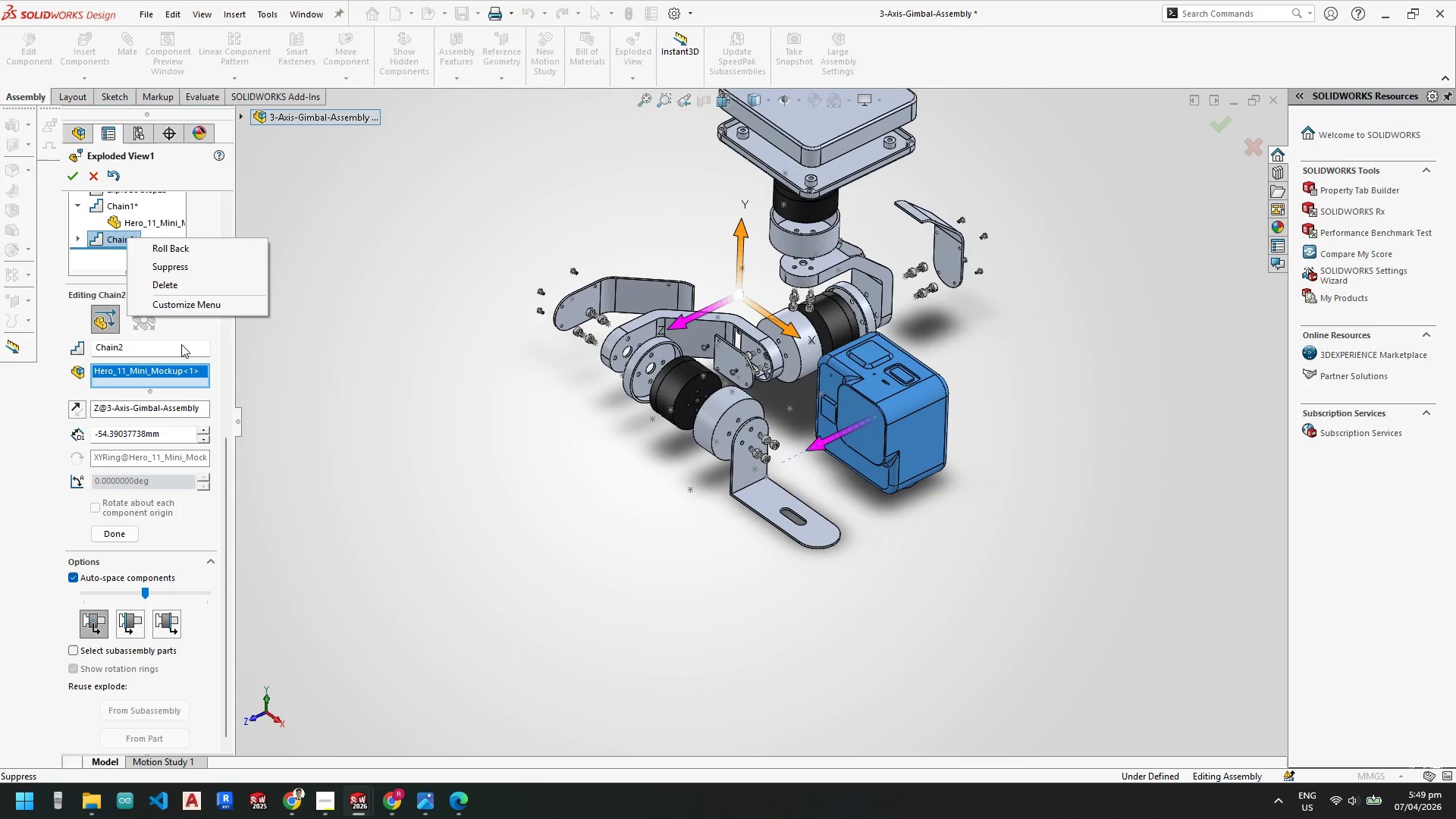 
wait(6.36)
 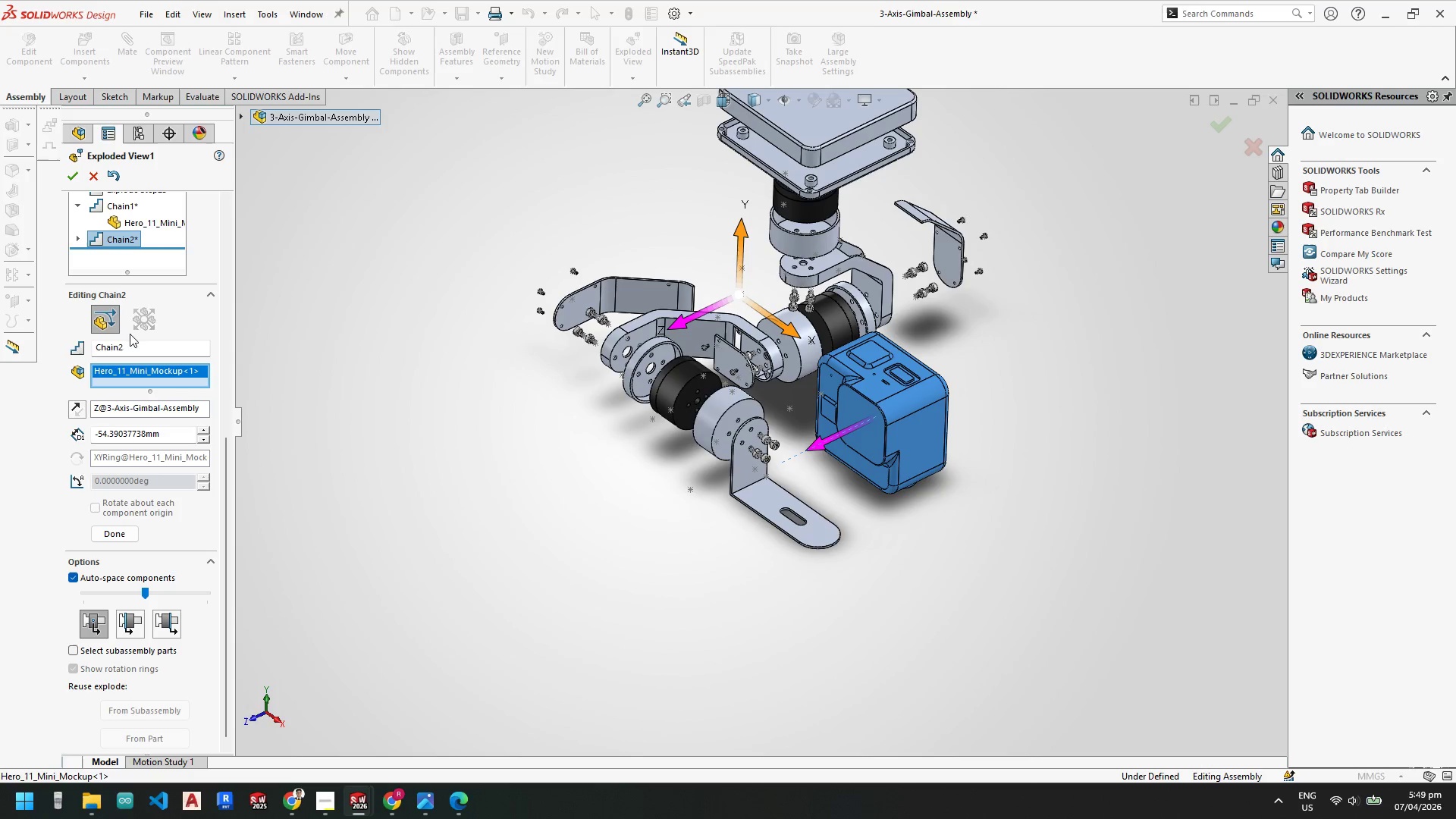 
left_click([49, 522])
 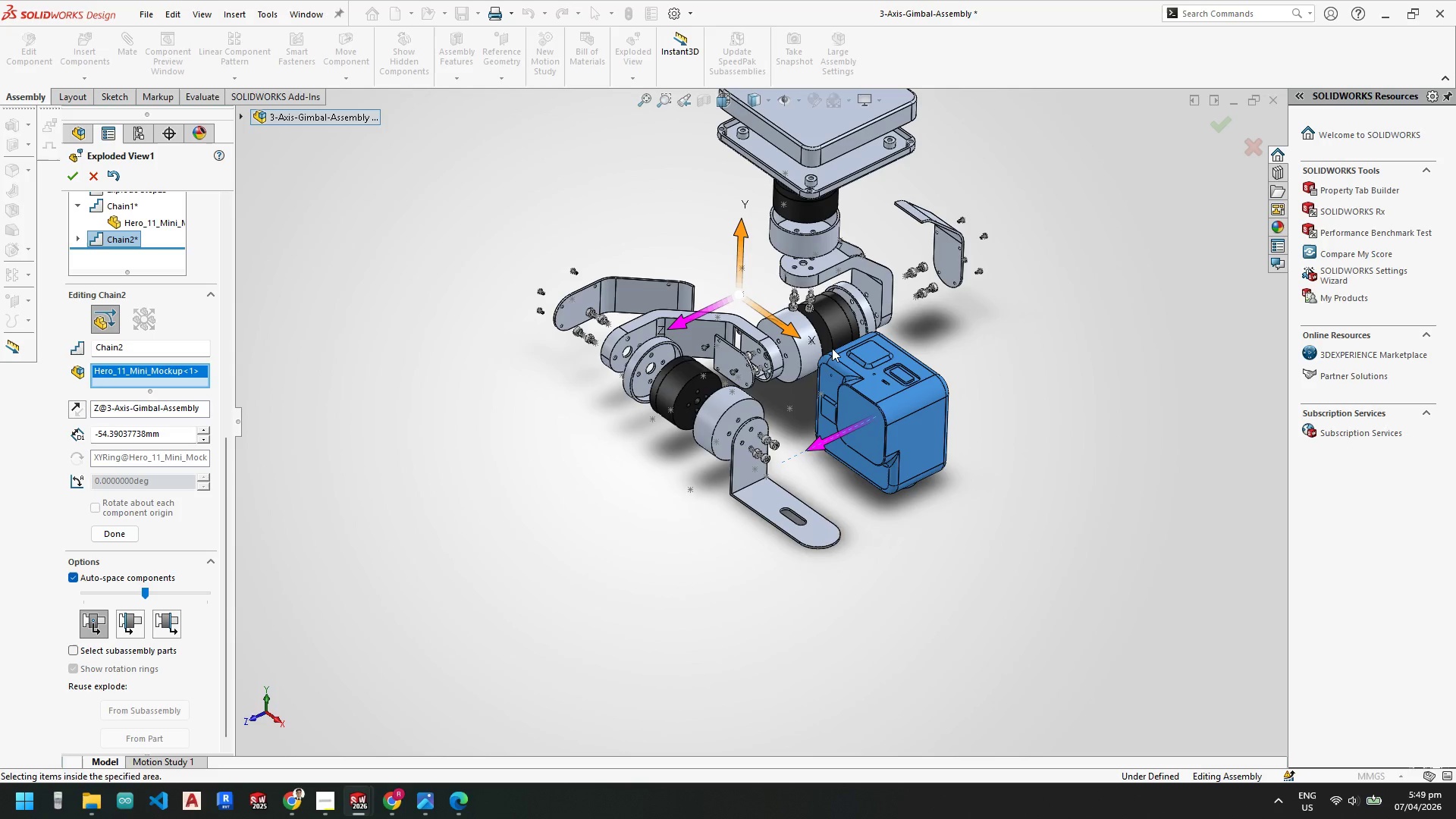 
left_click([891, 406])
 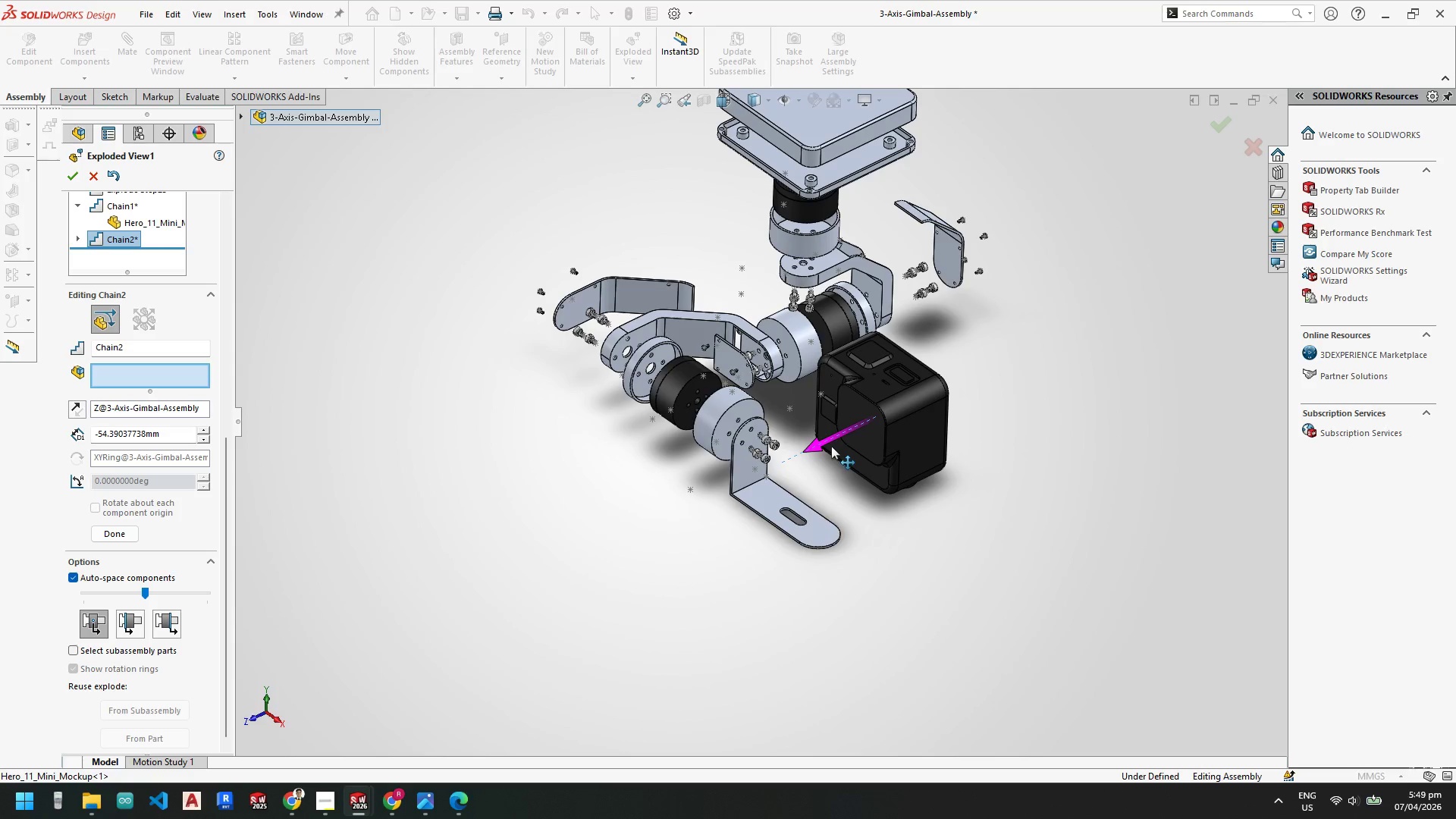 
left_click_drag(start_coordinate=[825, 443], to_coordinate=[834, 467])
 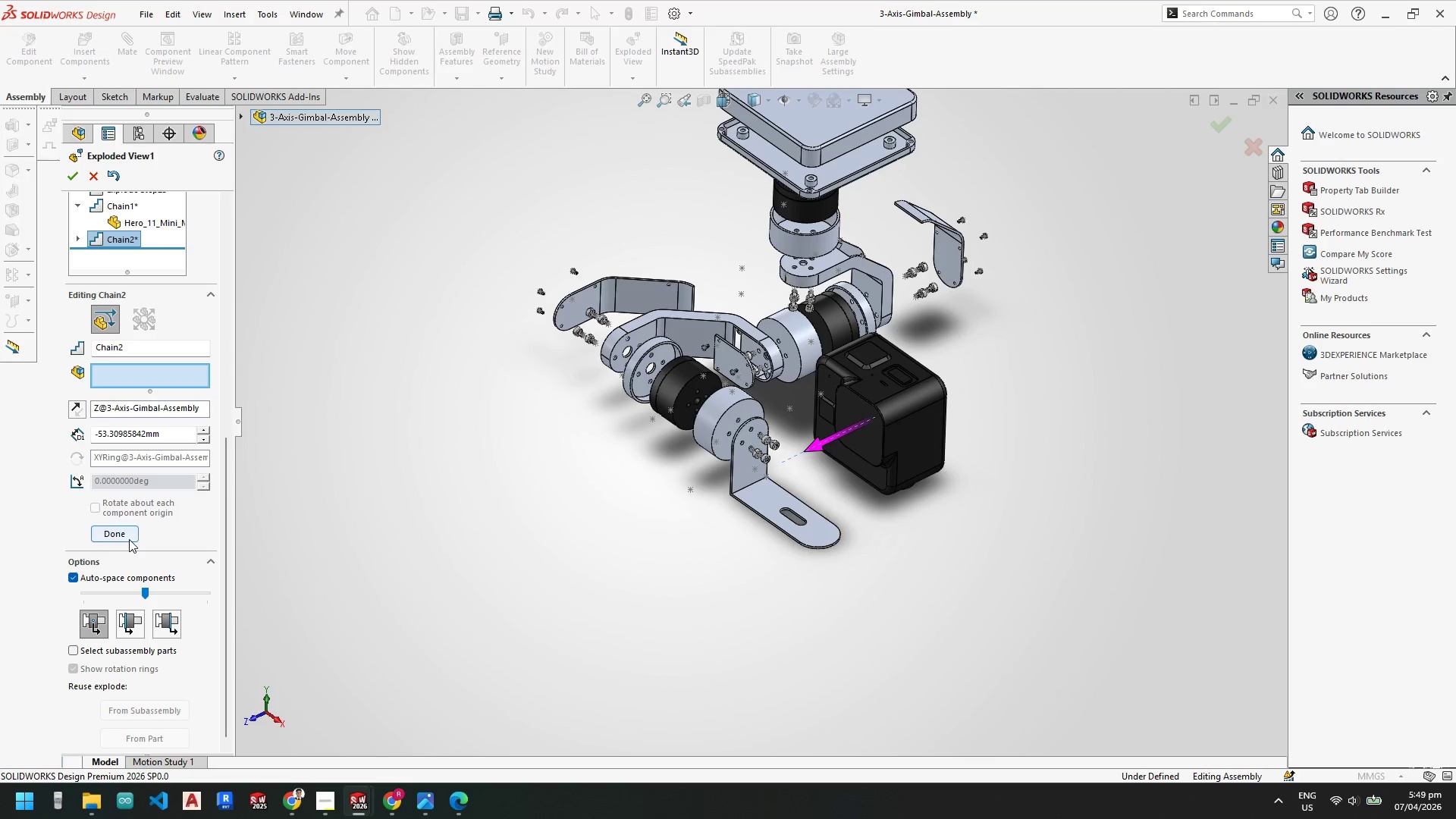 
key(Escape)
 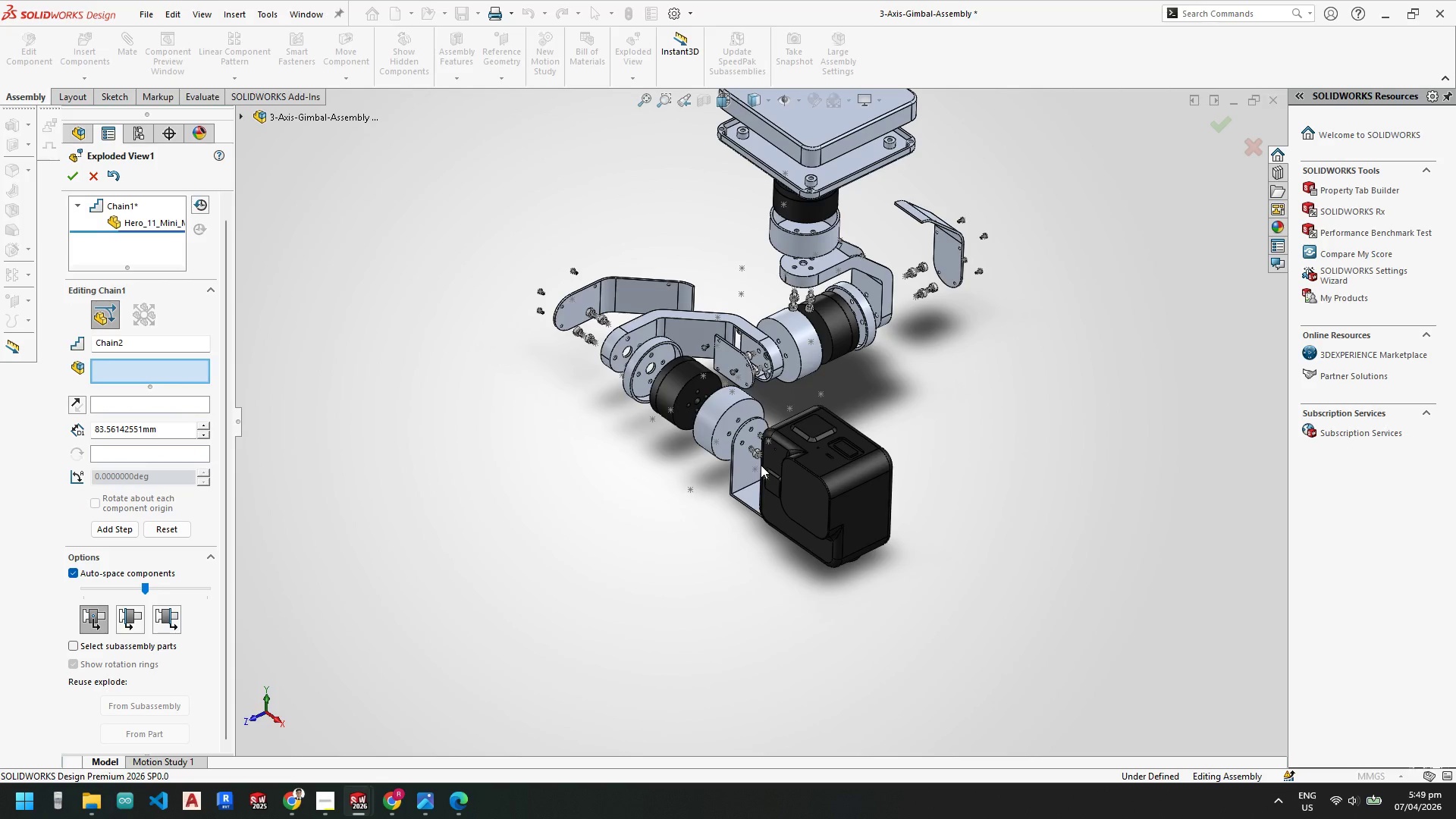 
left_click([836, 488])
 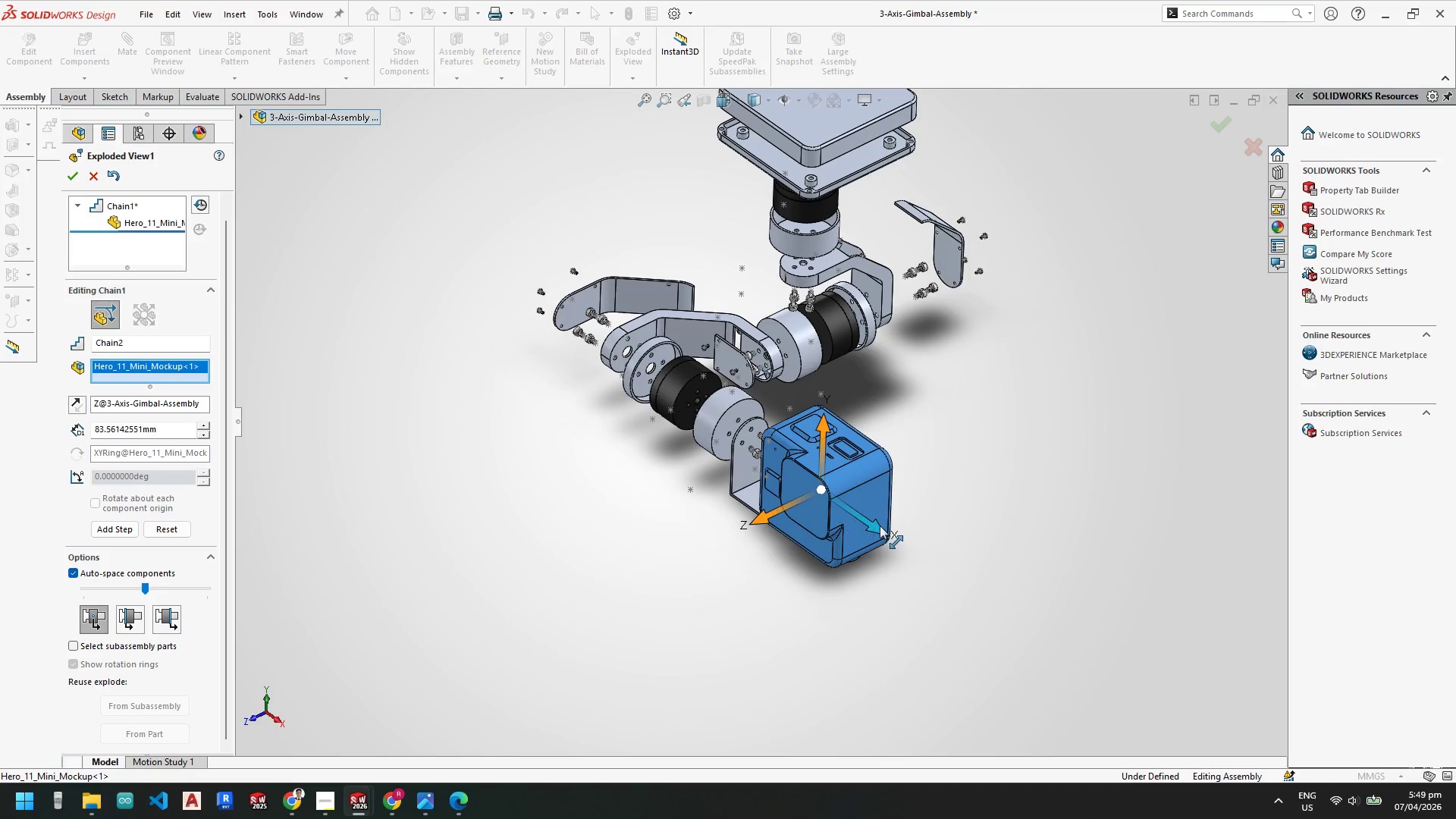 
left_click_drag(start_coordinate=[877, 532], to_coordinate=[882, 529])
 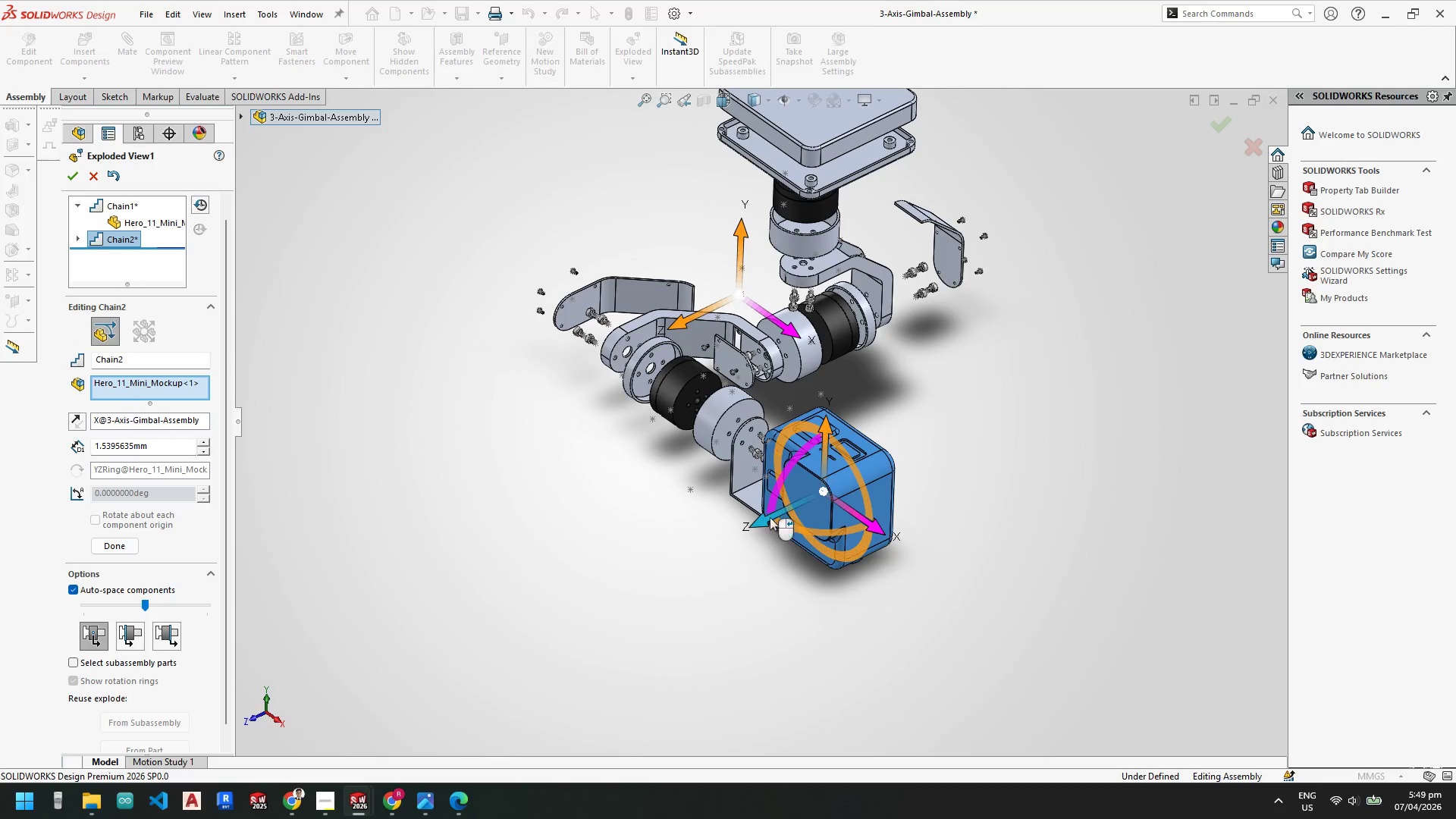 
left_click_drag(start_coordinate=[764, 521], to_coordinate=[838, 478])
 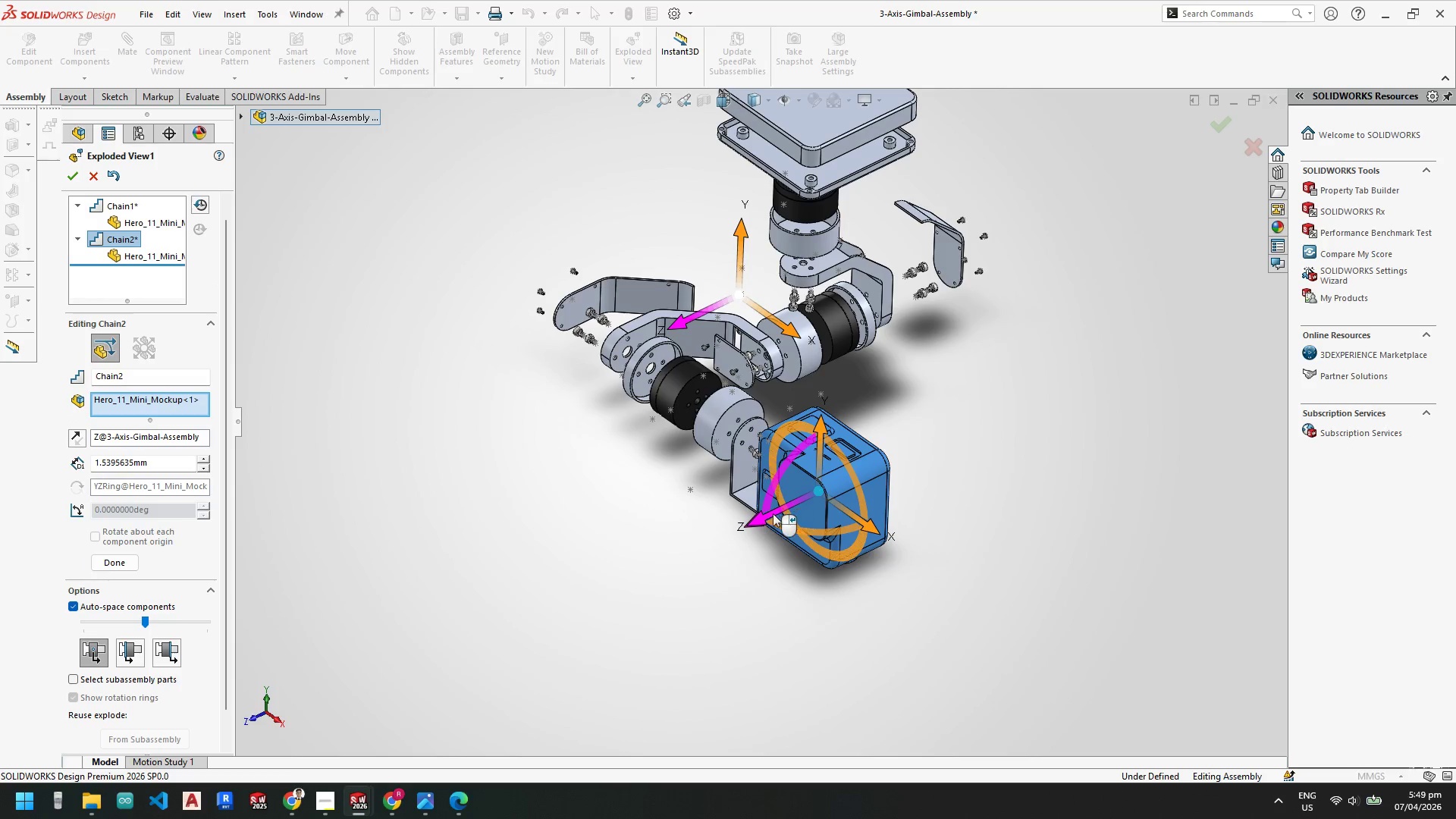 
left_click_drag(start_coordinate=[772, 514], to_coordinate=[835, 468])
 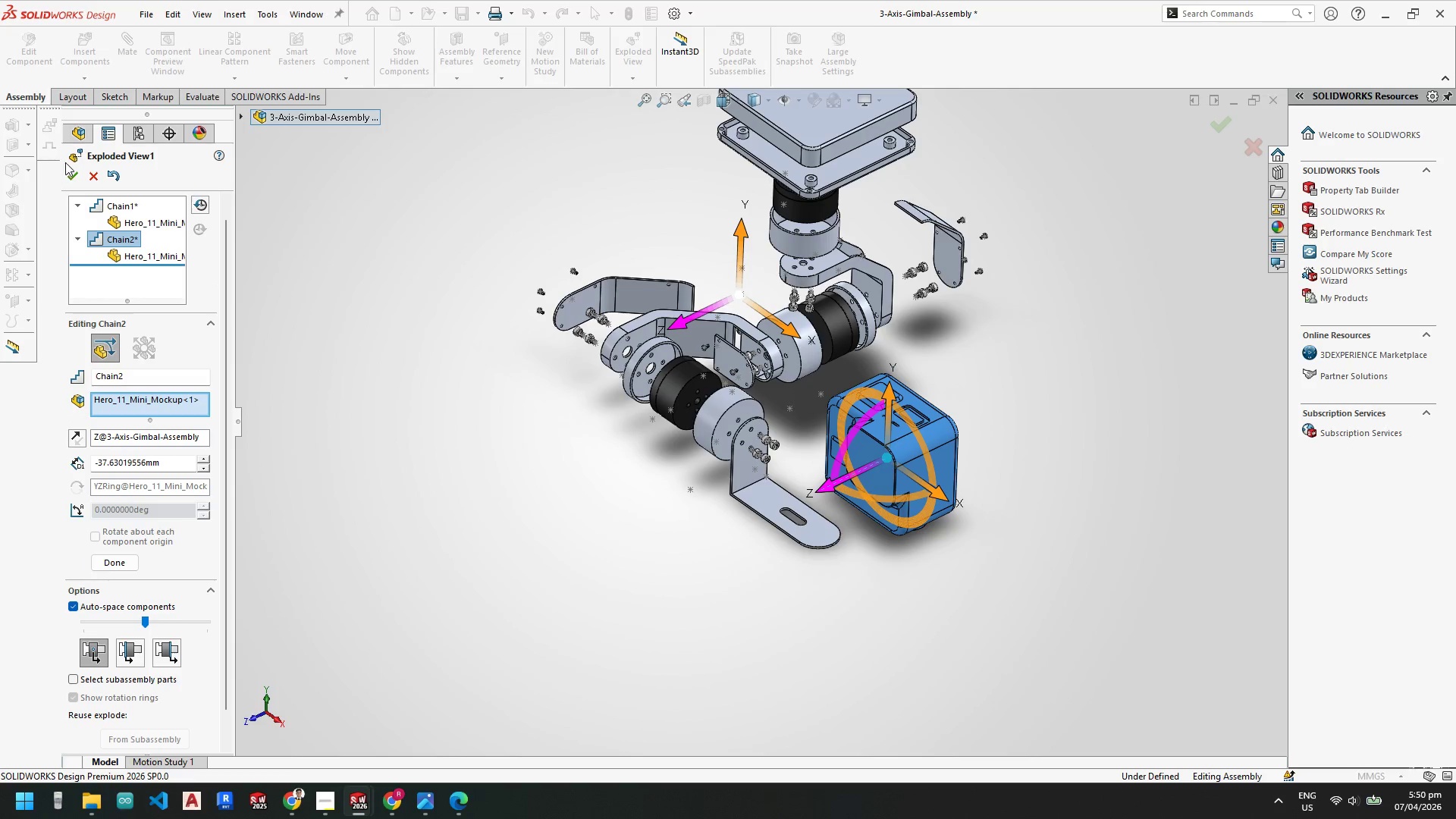 
left_click([74, 173])
 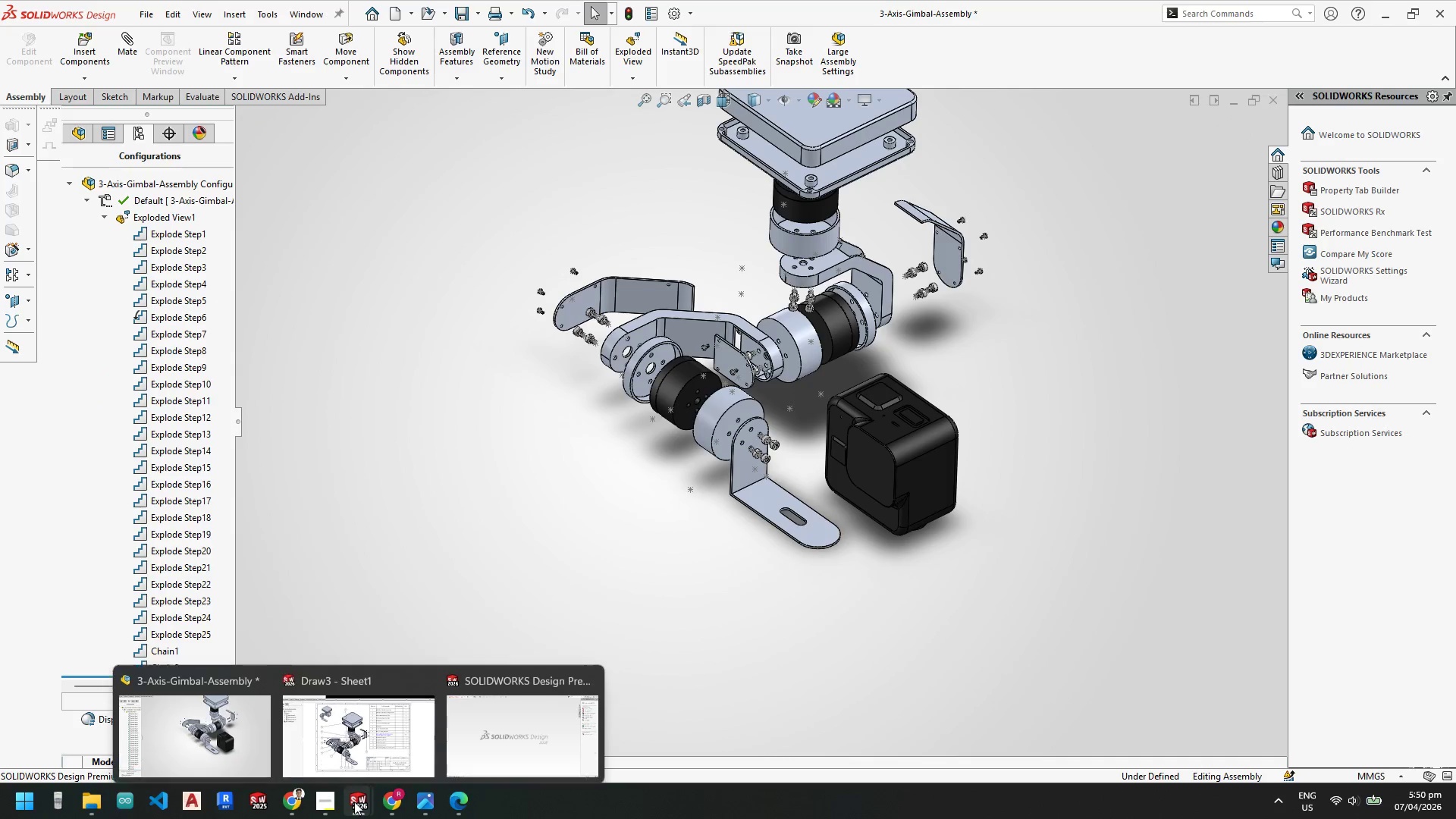 
left_click([388, 727])
 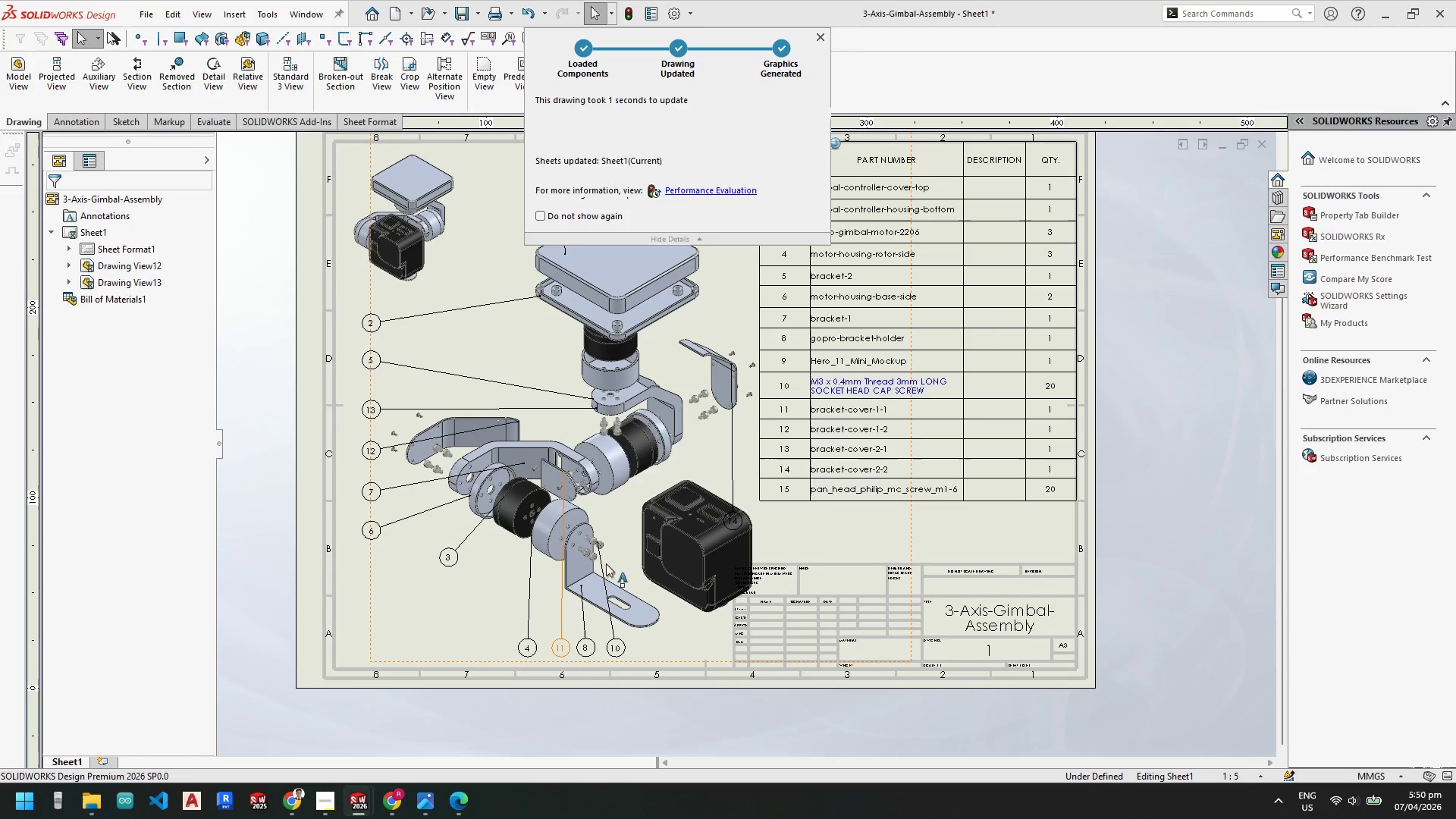 
left_click([679, 533])
 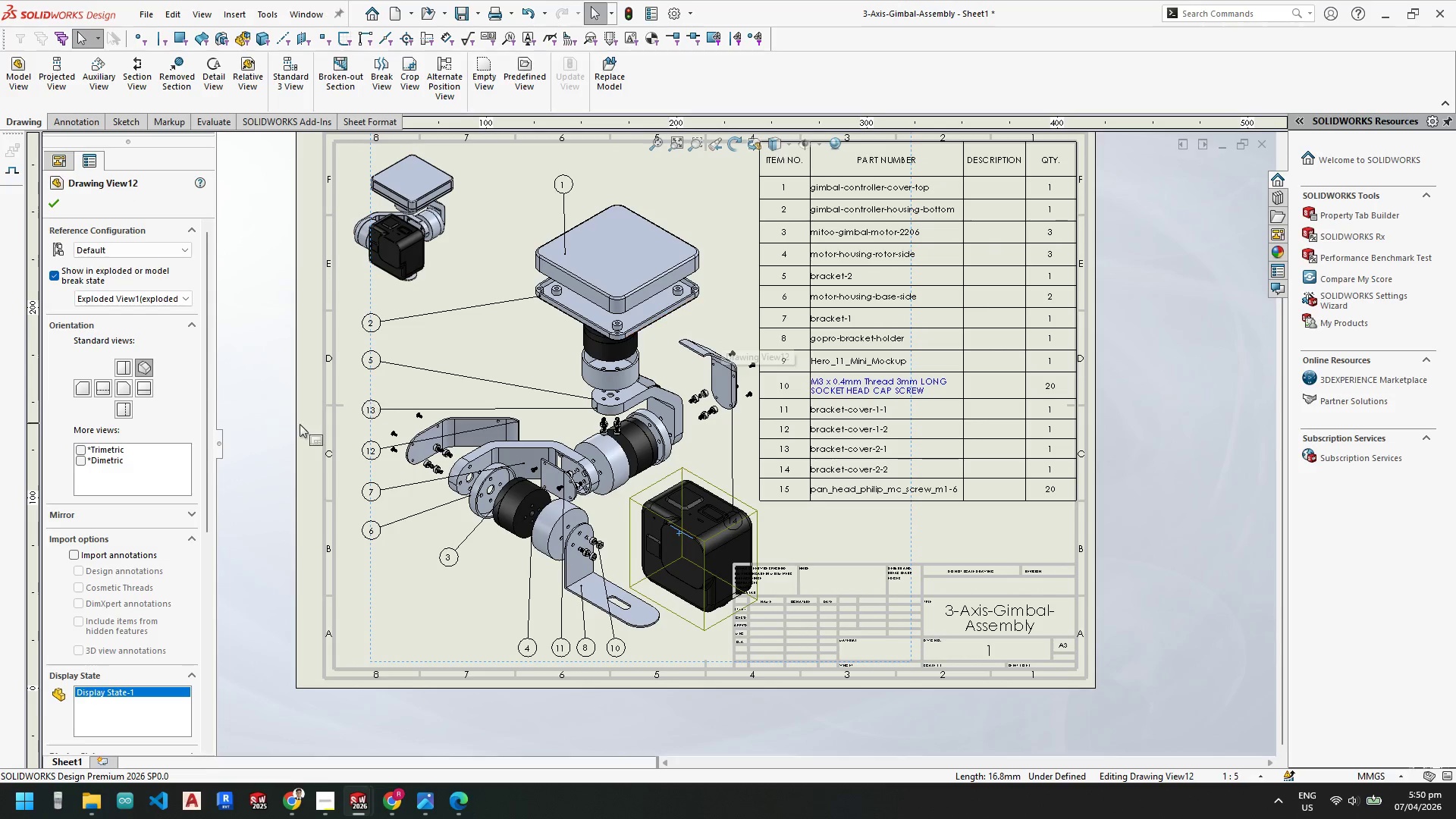 
left_click_drag(start_coordinate=[367, 563], to_coordinate=[347, 563])
 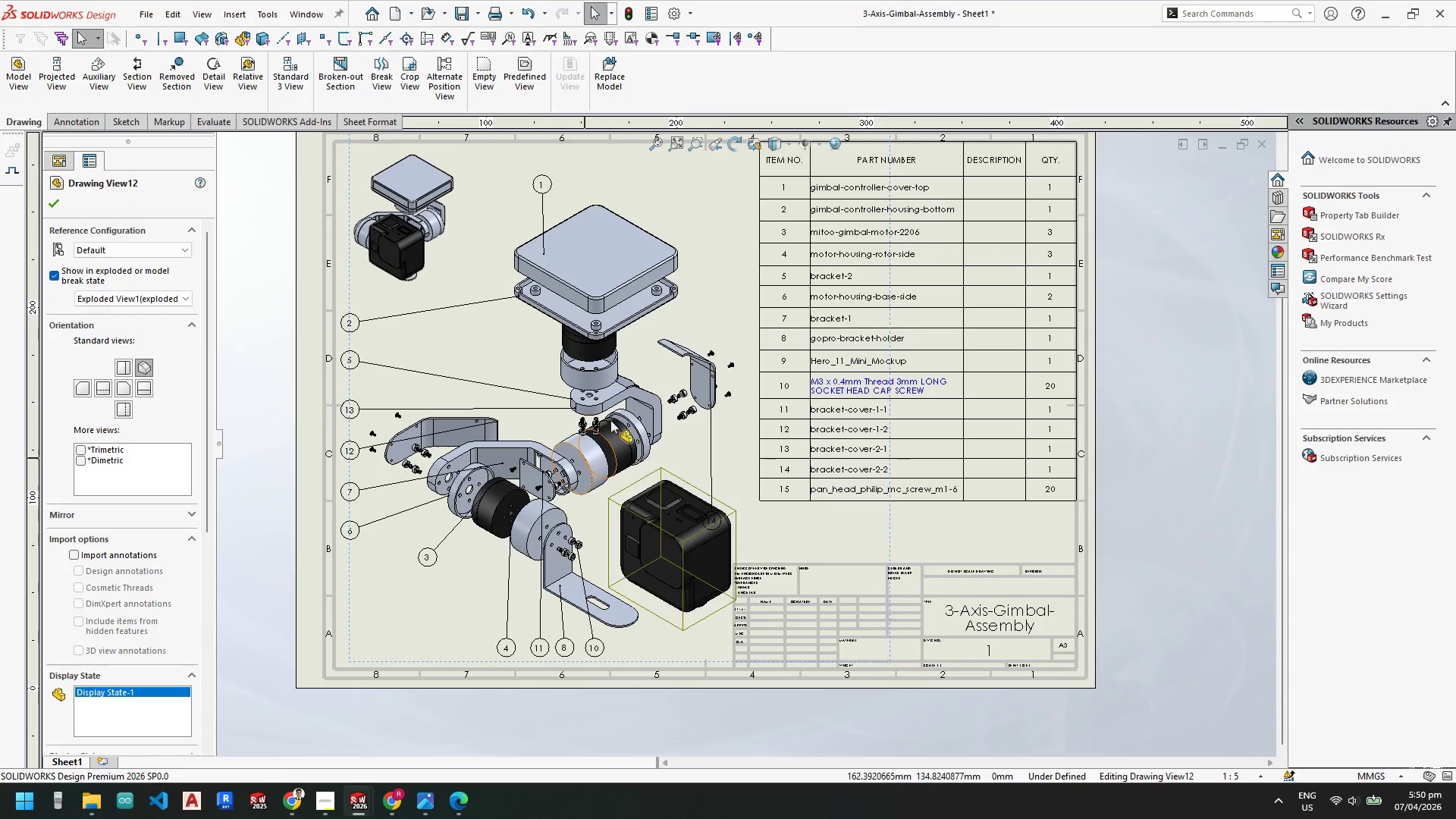 
key(Escape)
 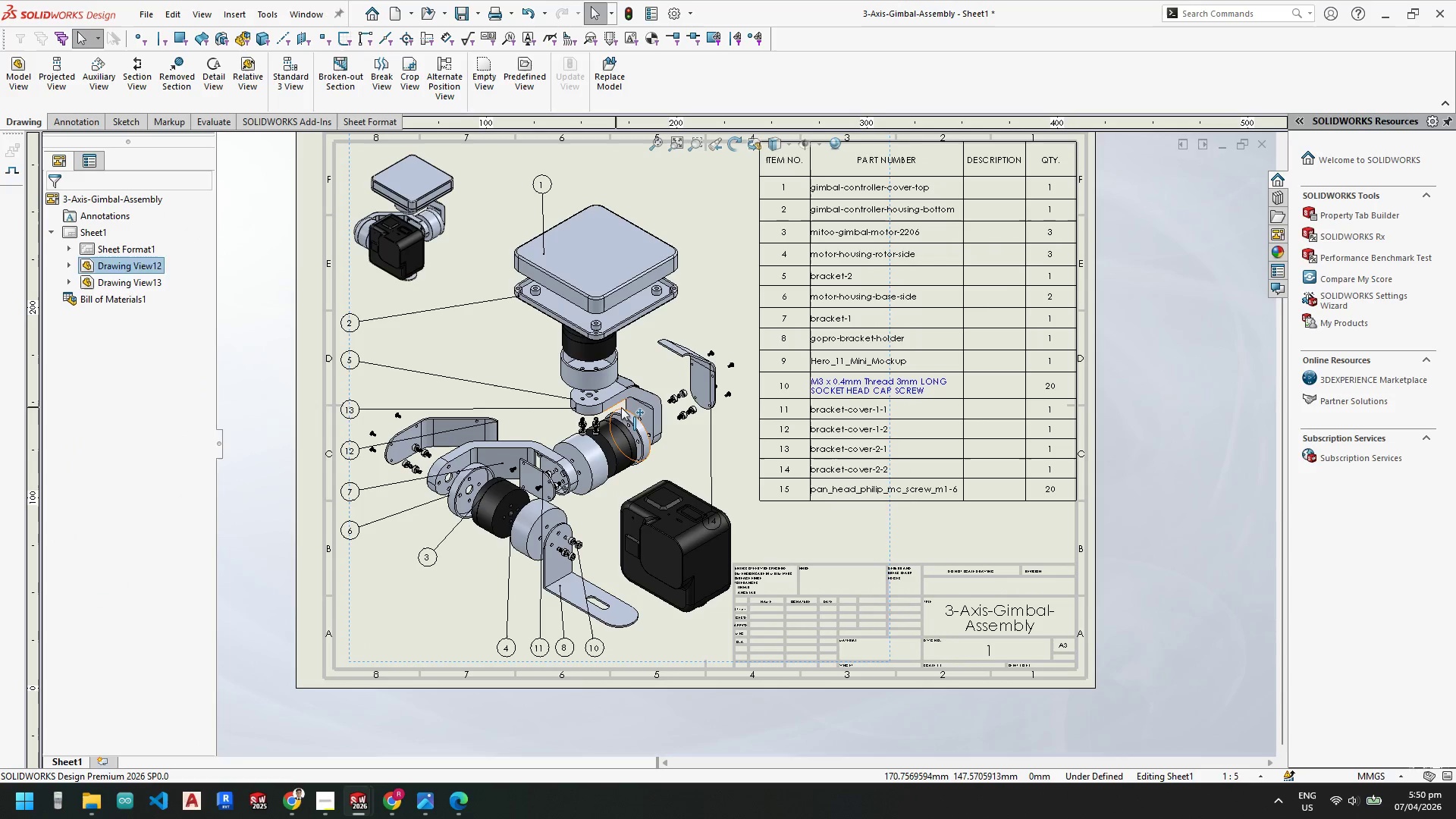 
key(Escape)
 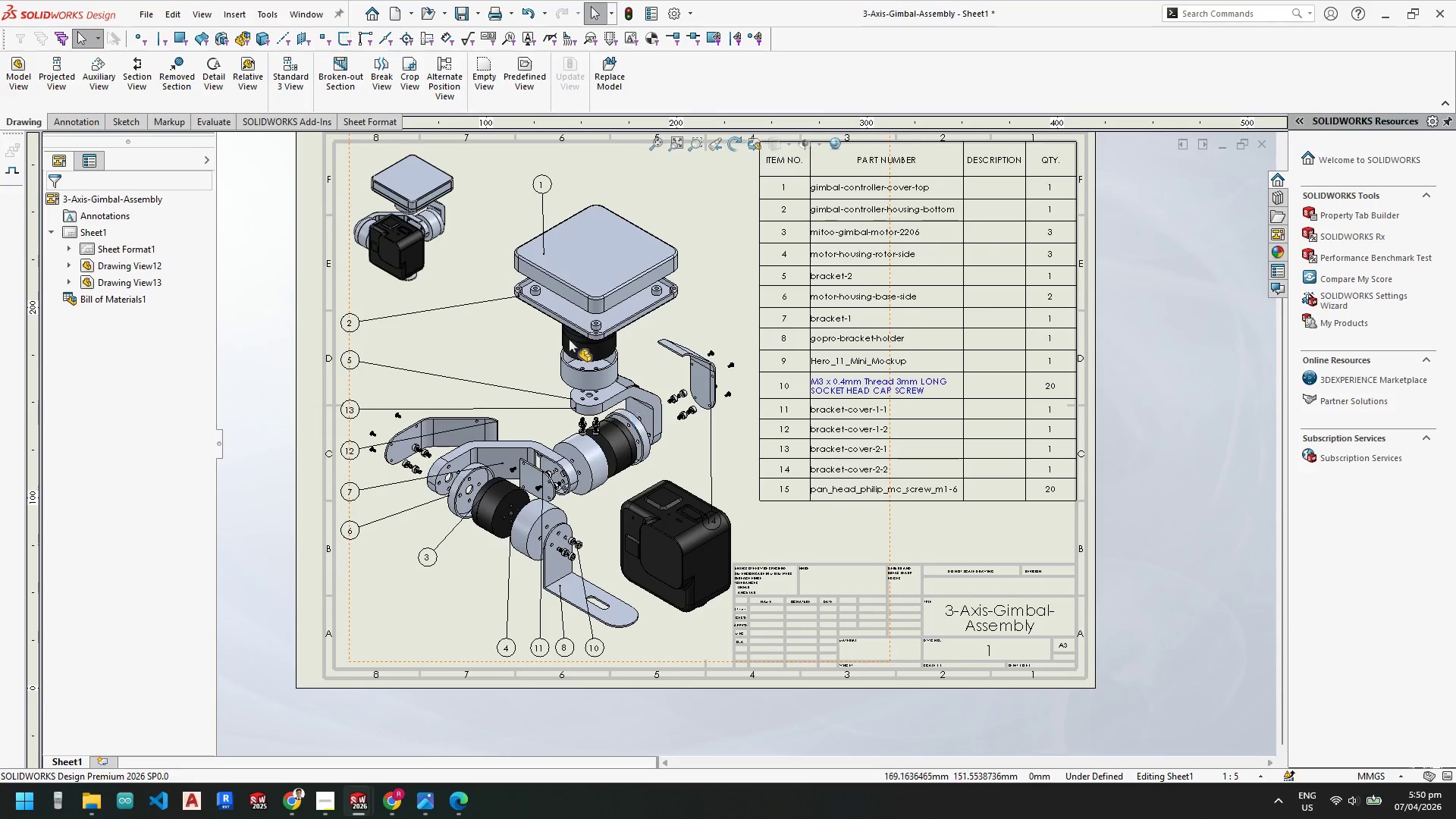 
key(Escape)
 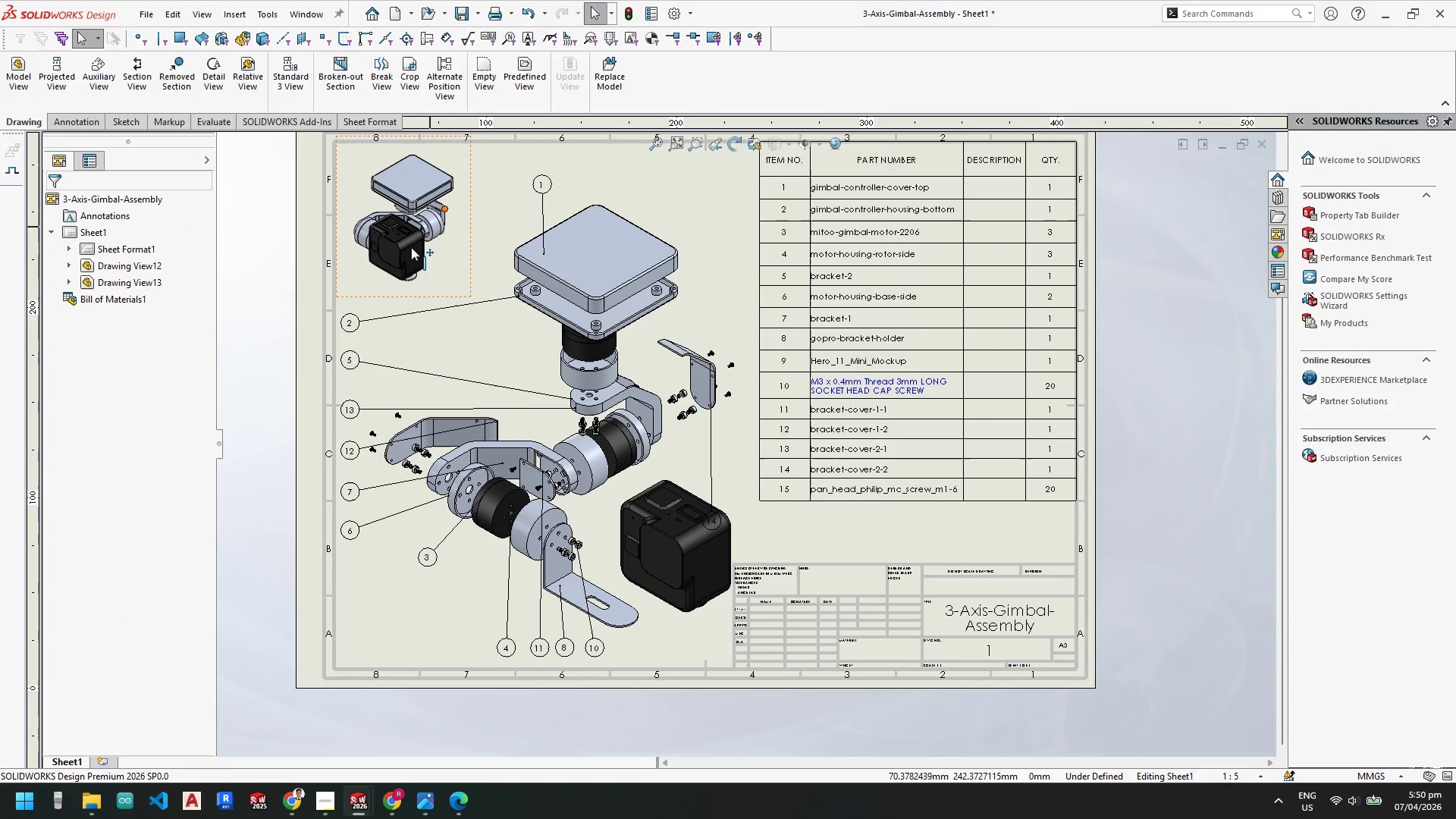 
left_click([409, 250])
 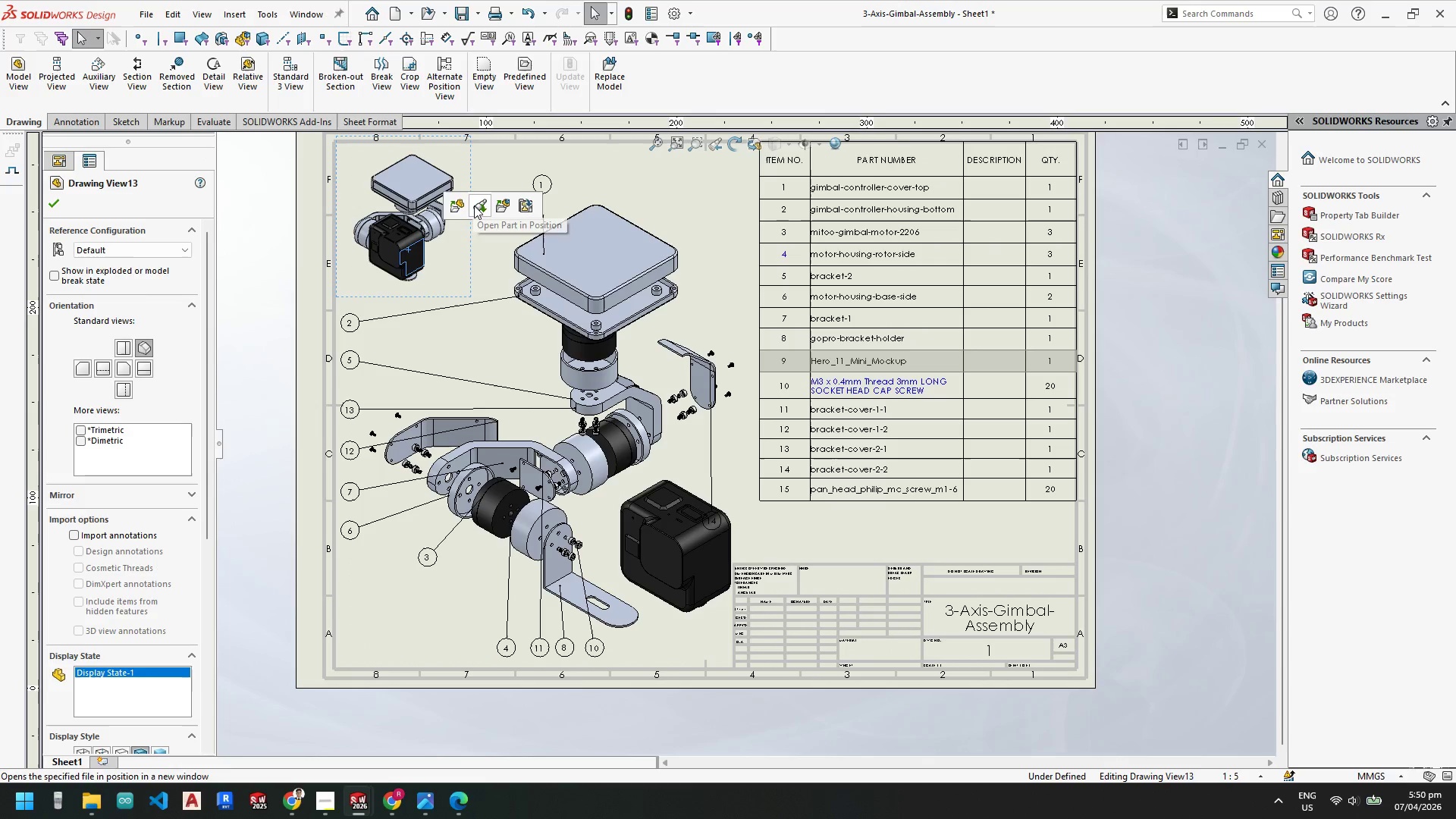 
key(Escape)
 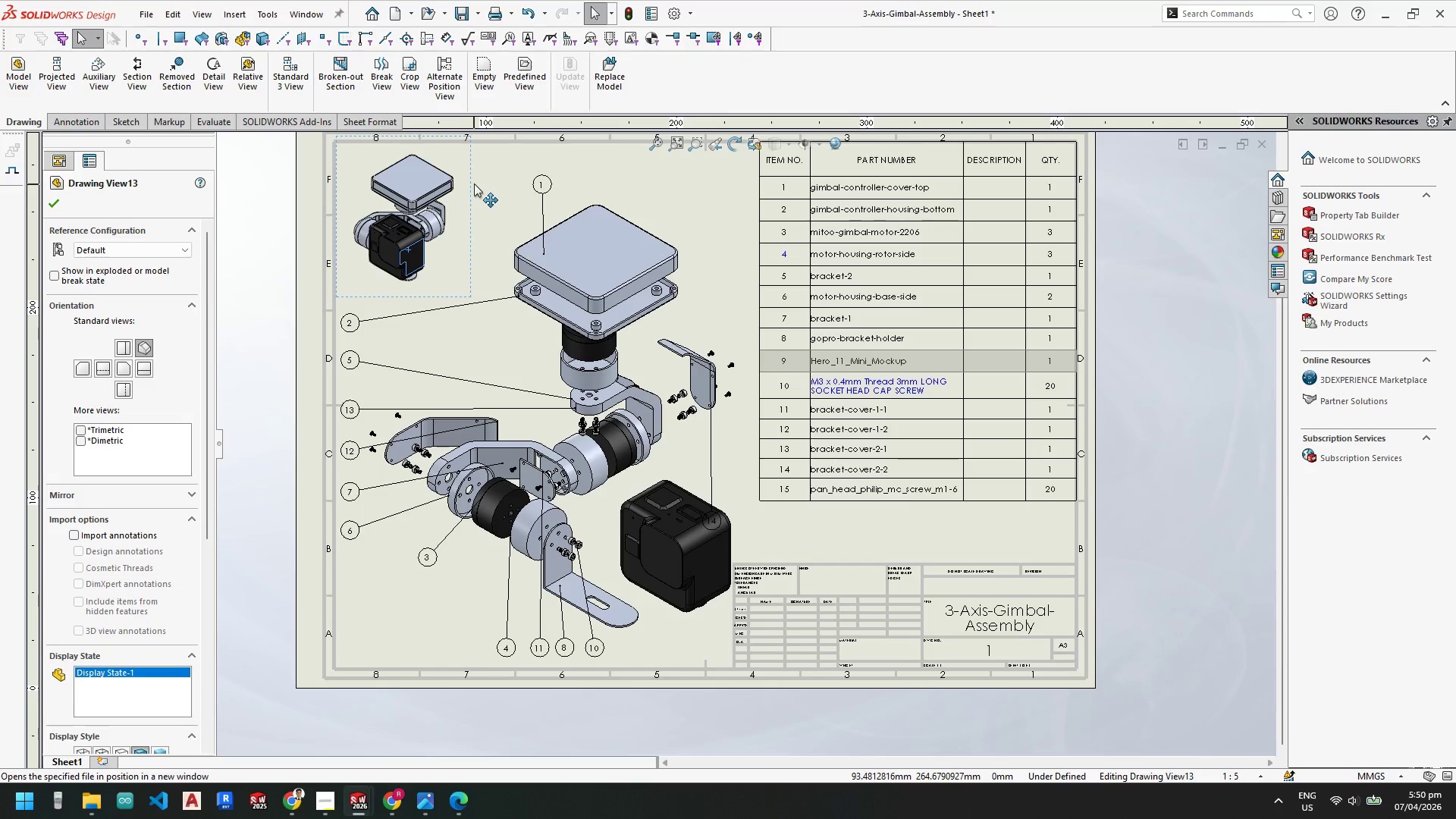 
left_click_drag(start_coordinate=[472, 183], to_coordinate=[497, 180])
 